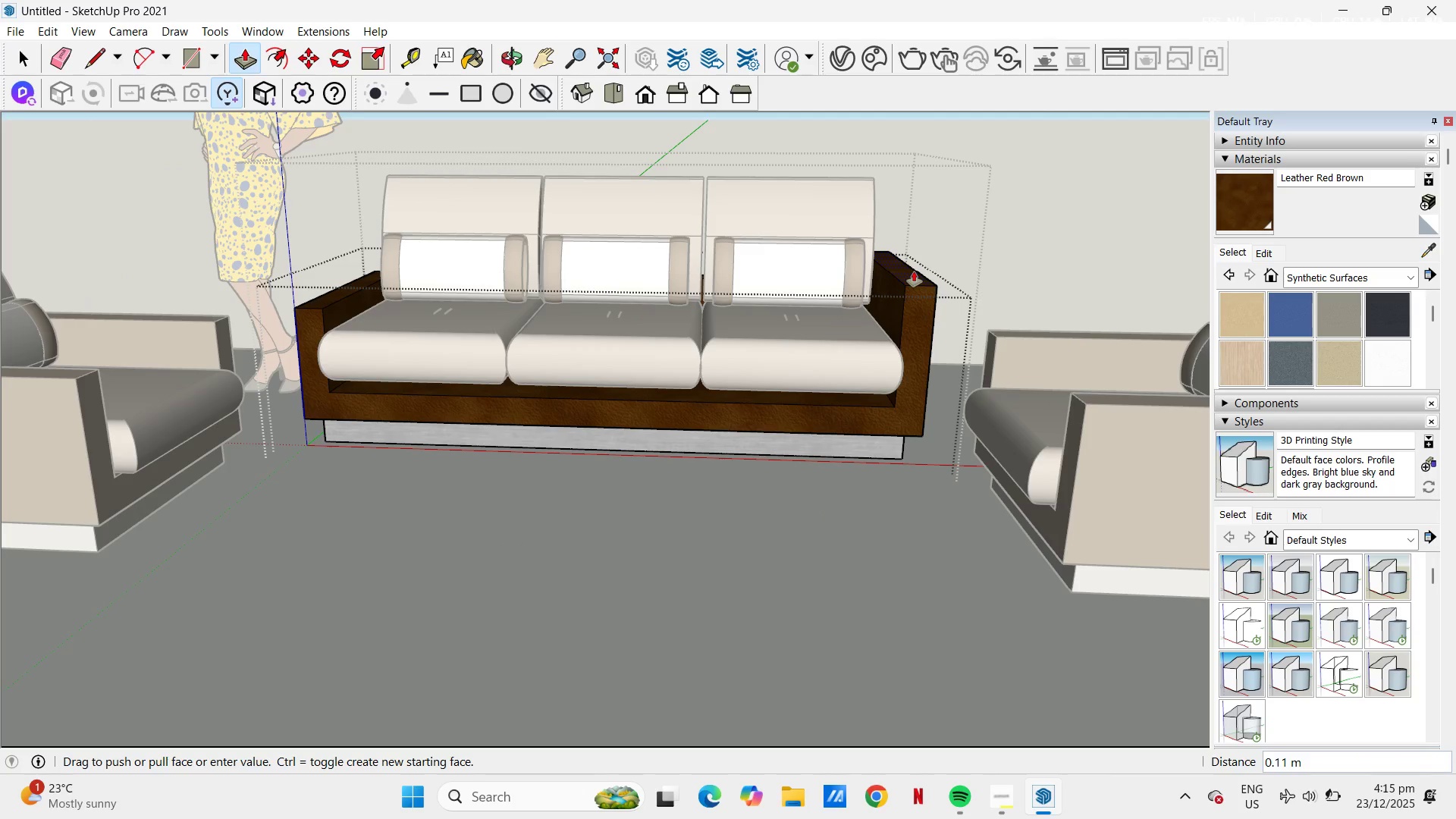 
key(NumpadDecimal)
 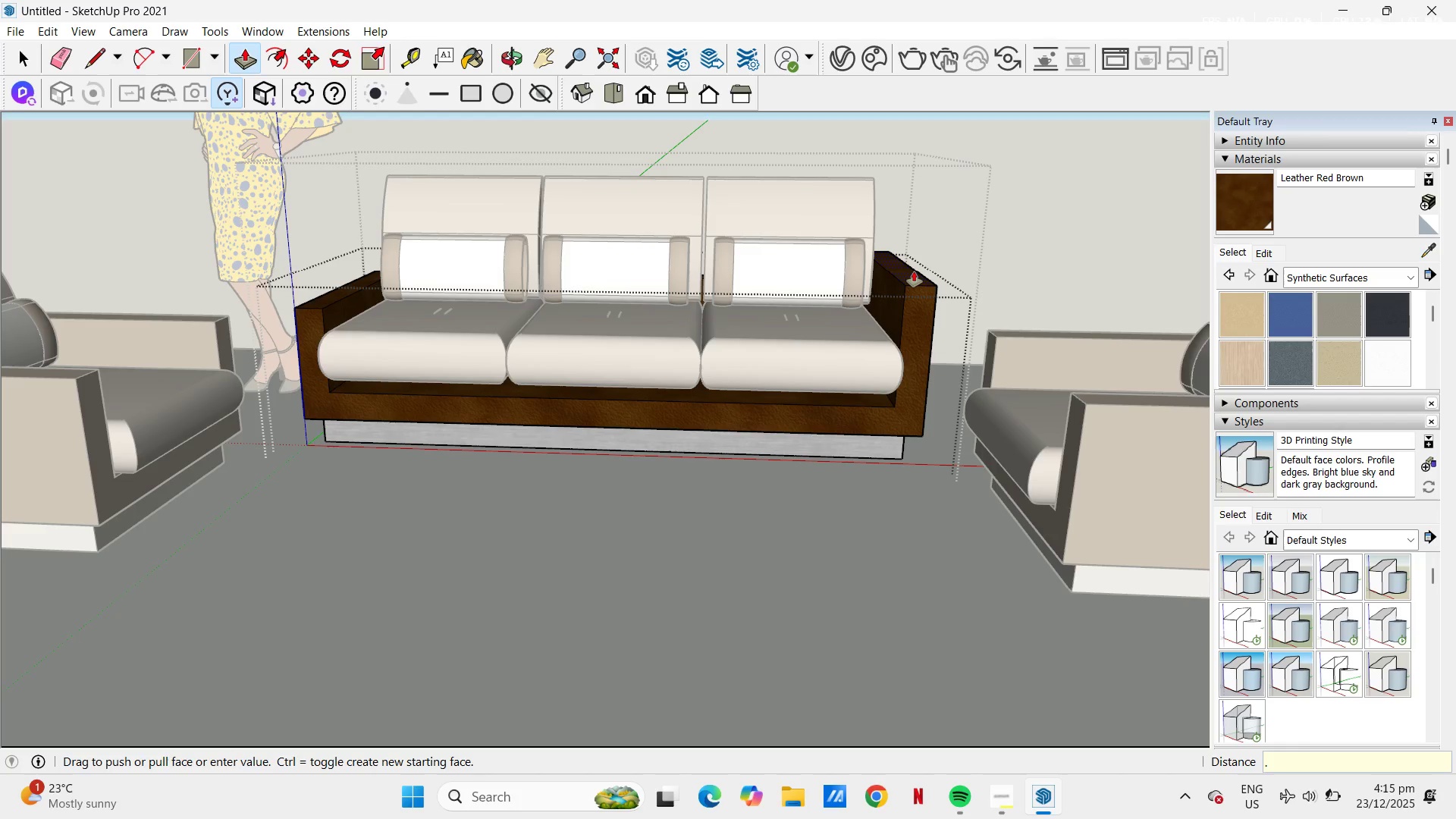 
key(Numpad1)
 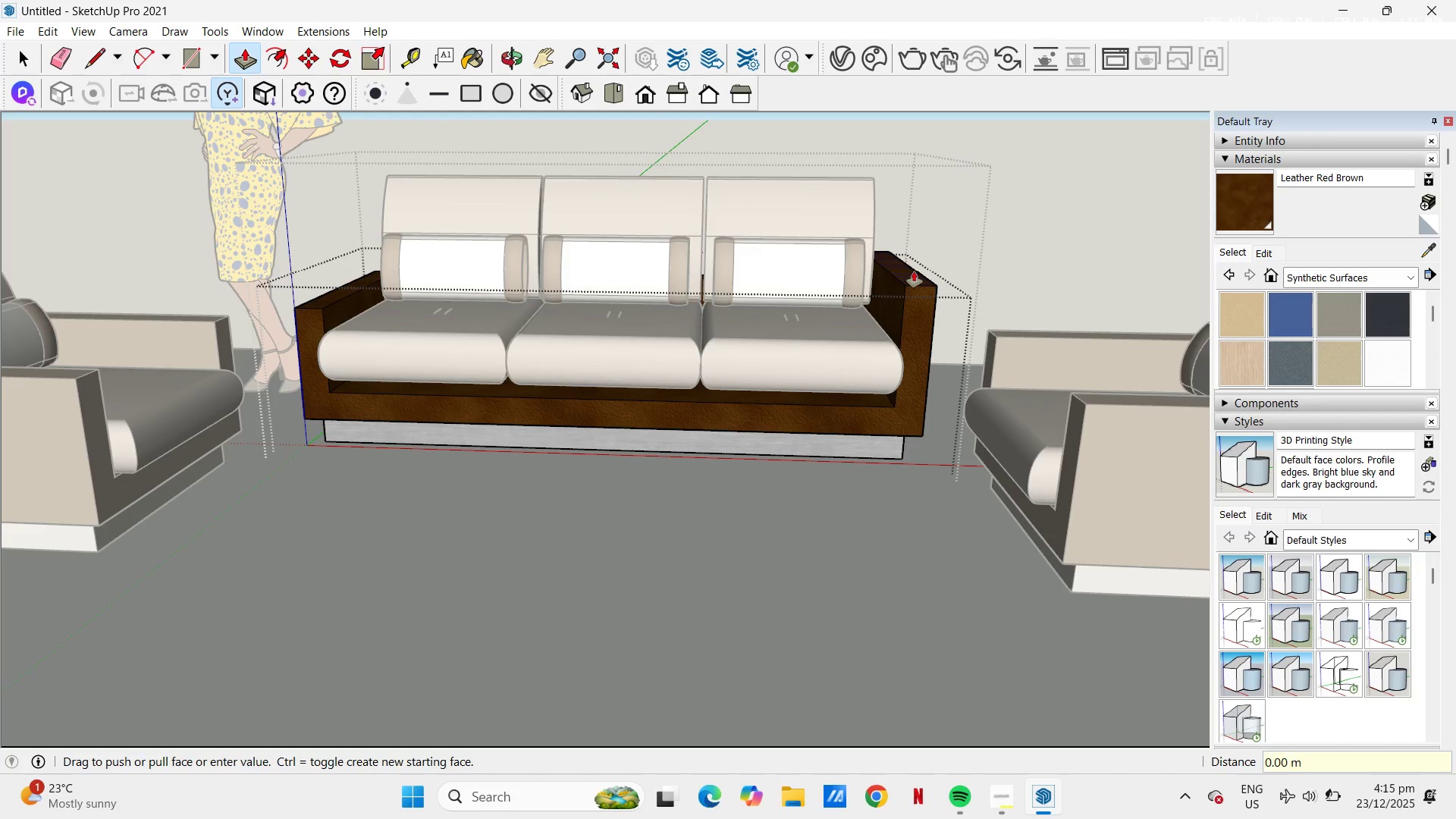 
key(NumpadEnter)
 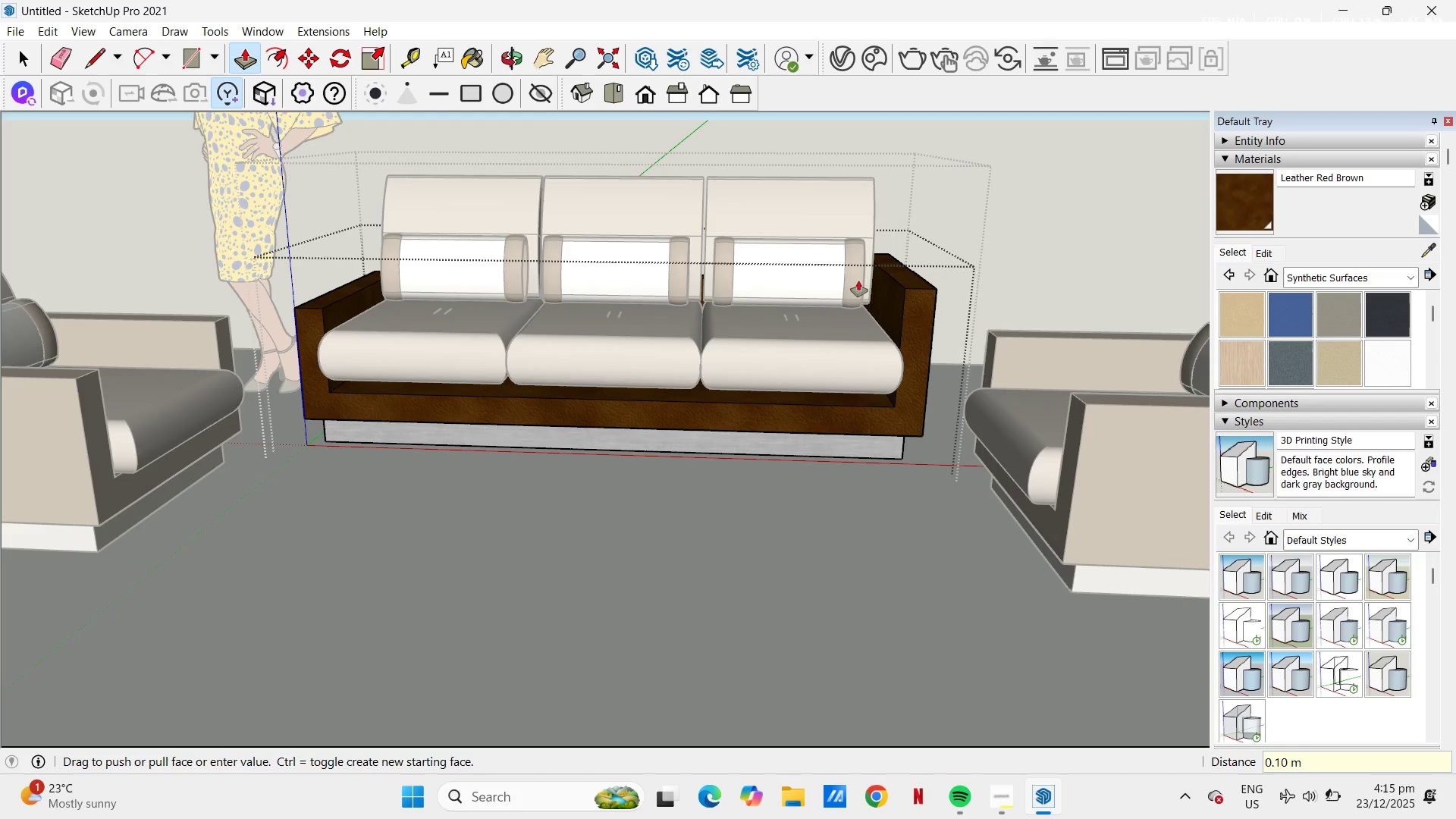 
scroll: coordinate [653, 279], scroll_direction: up, amount: 2.0
 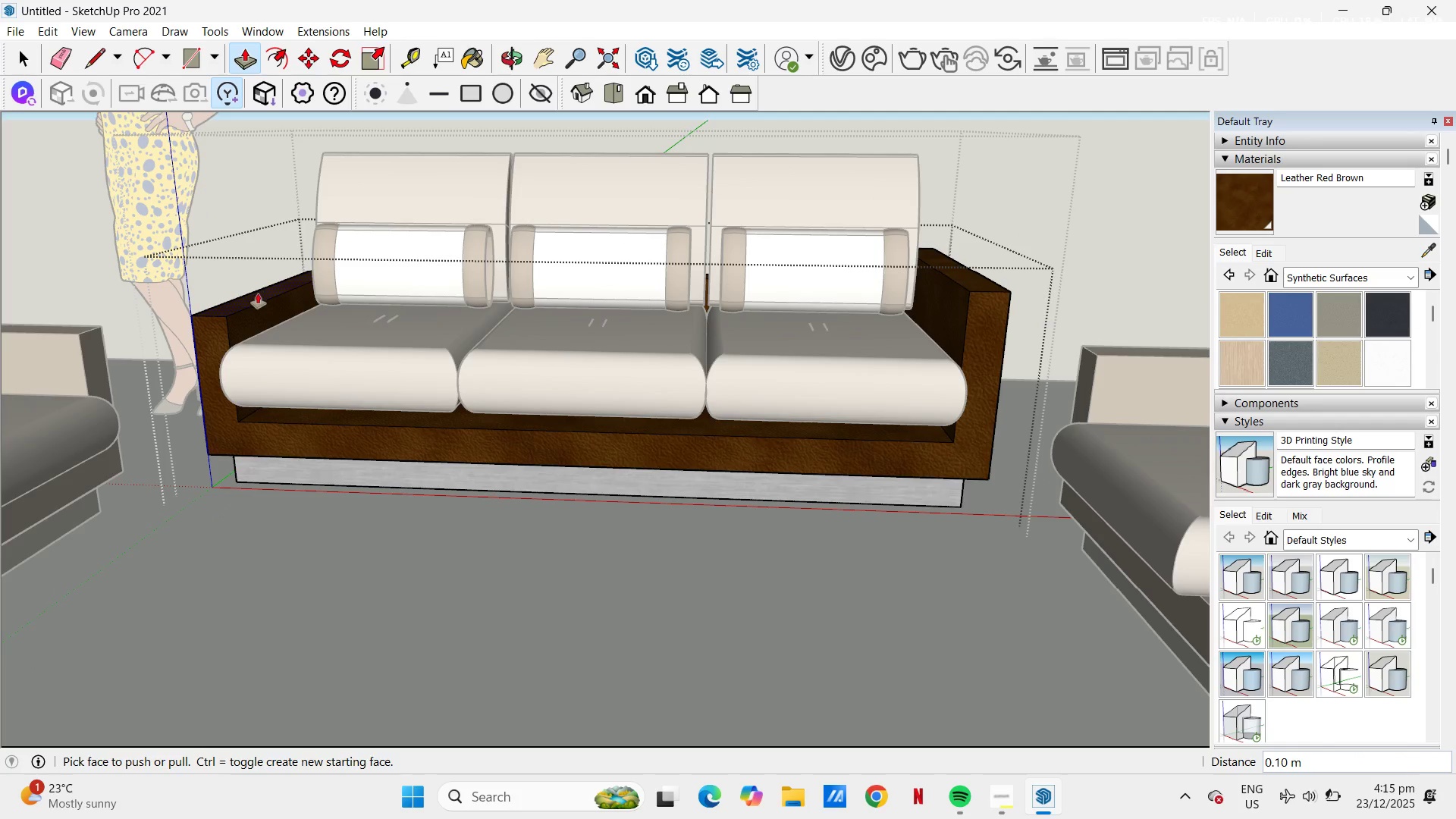 
double_click([258, 293])
 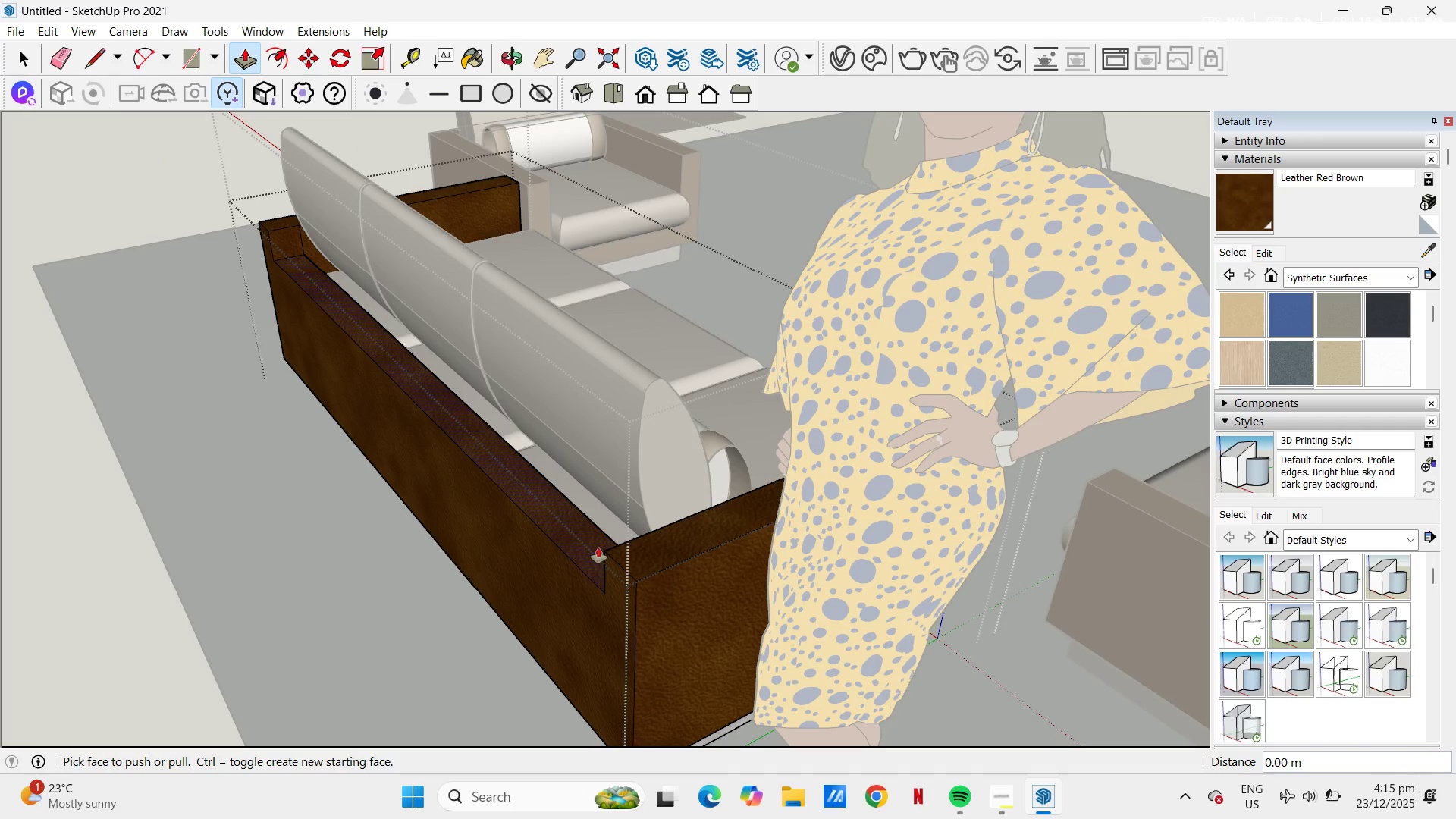 
double_click([596, 544])
 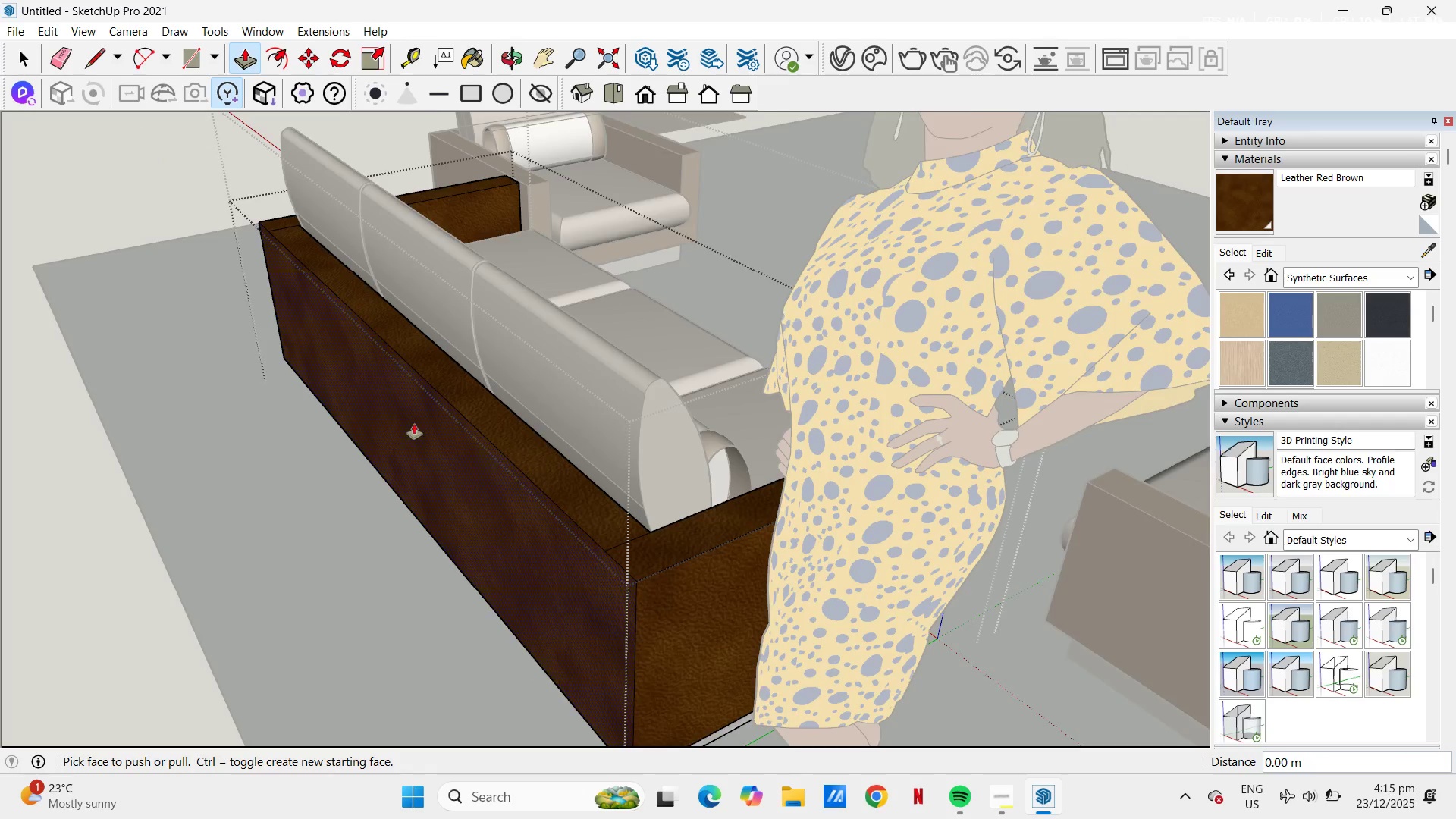 
scroll: coordinate [425, 420], scroll_direction: down, amount: 8.0
 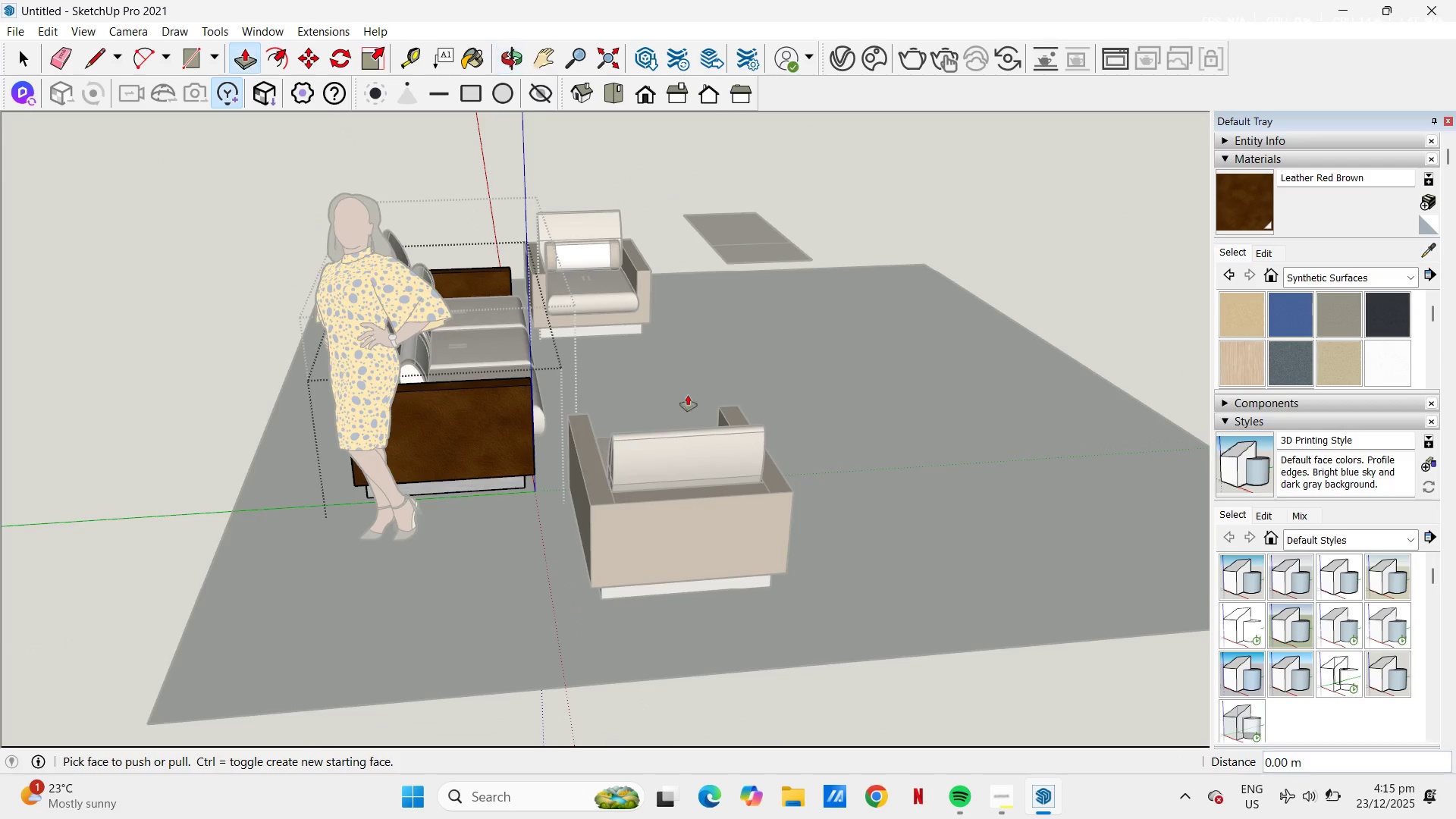 
key(Escape)
 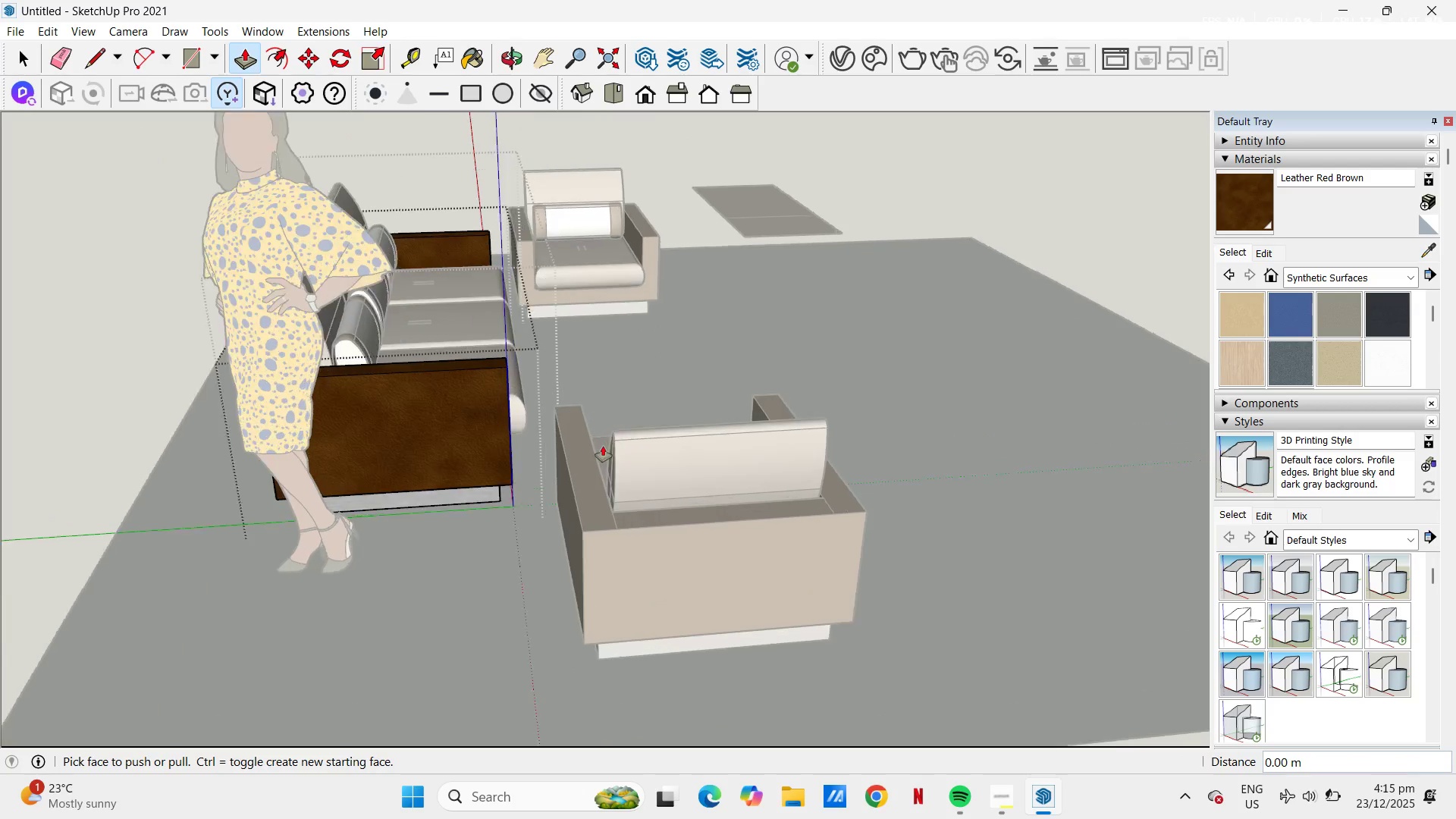 
key(Escape)
 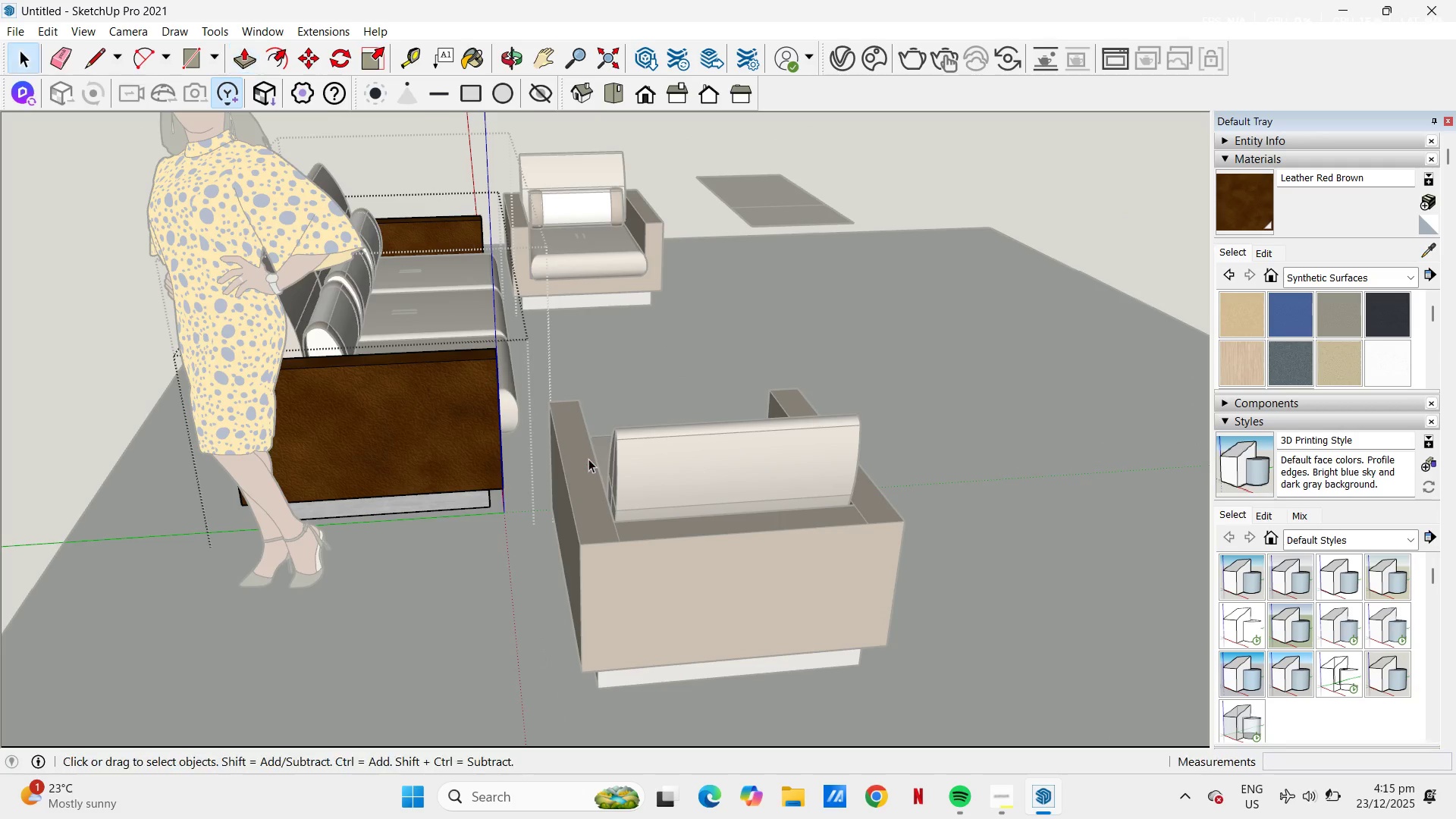 
key(Space)
 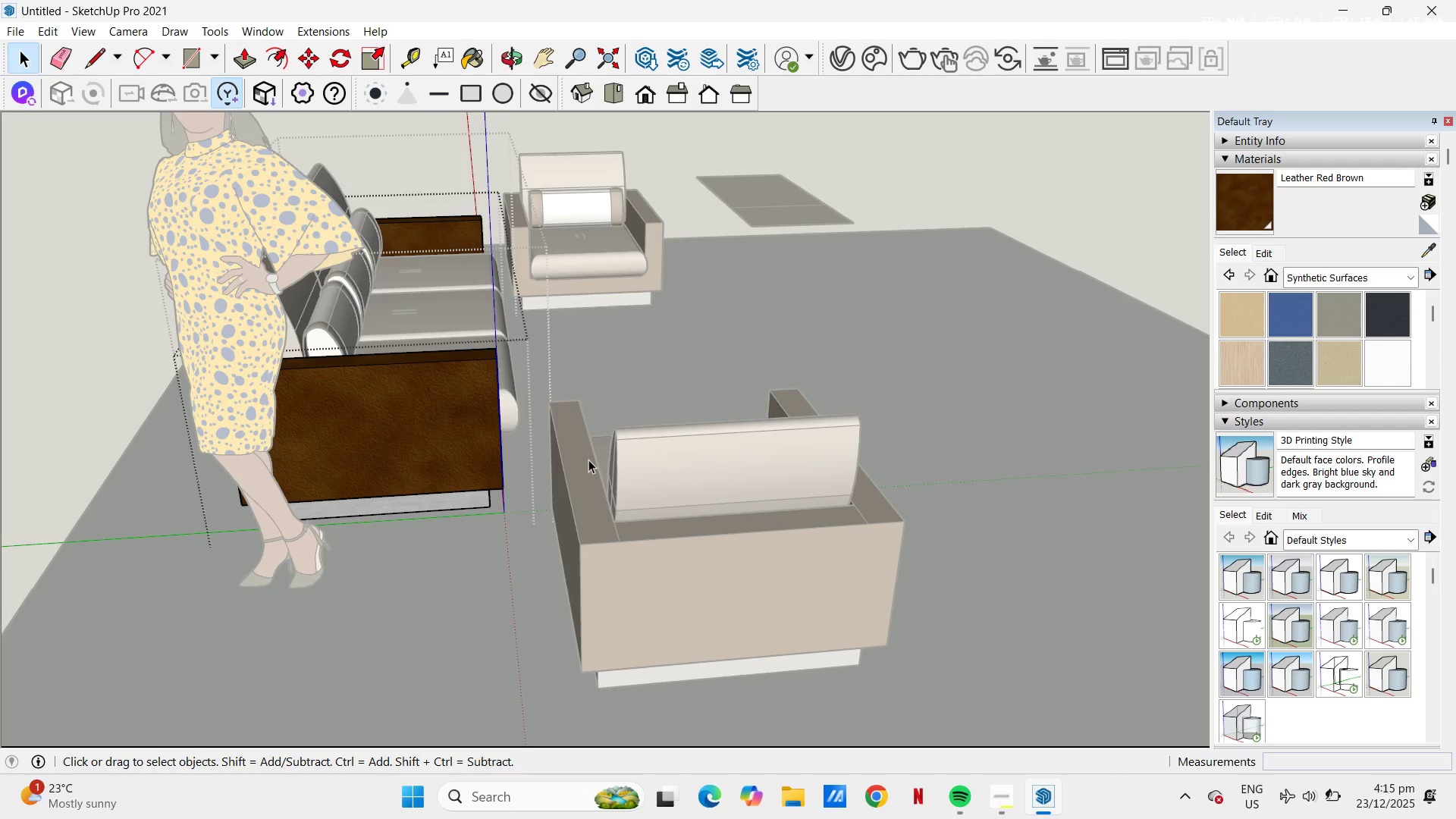 
scroll: coordinate [601, 446], scroll_direction: up, amount: 4.0
 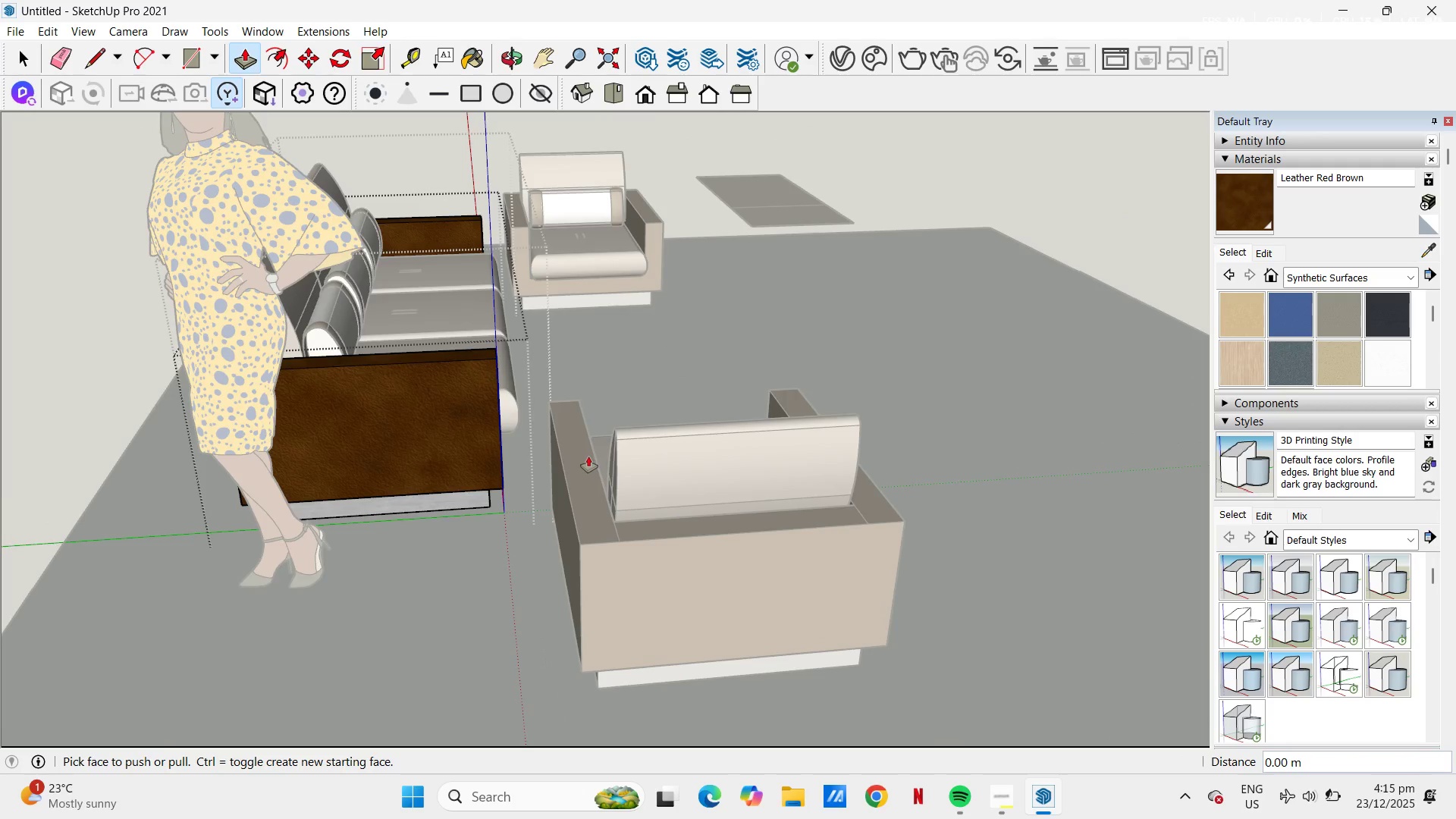 
key(Escape)
 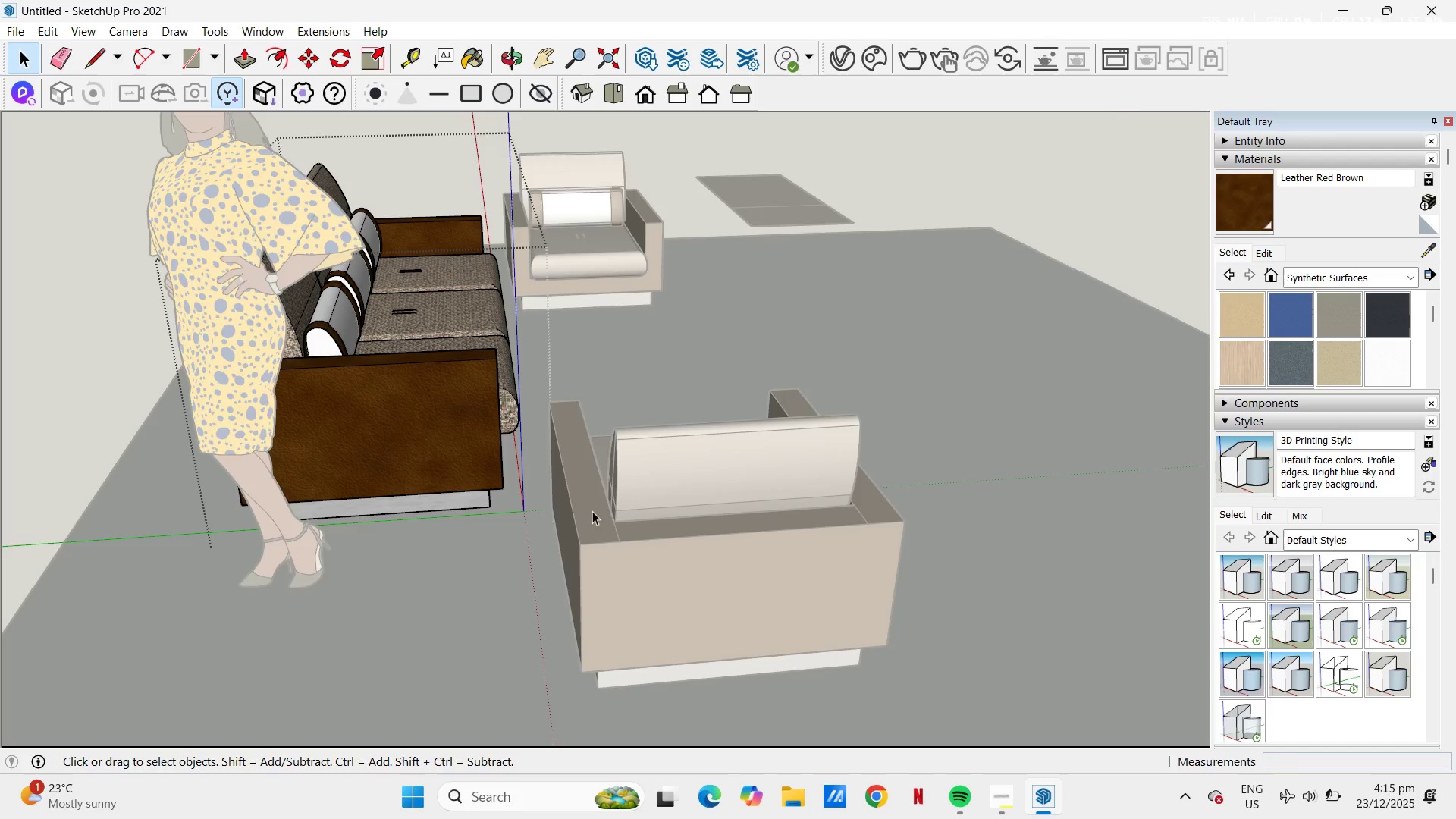 
left_click([592, 511])
 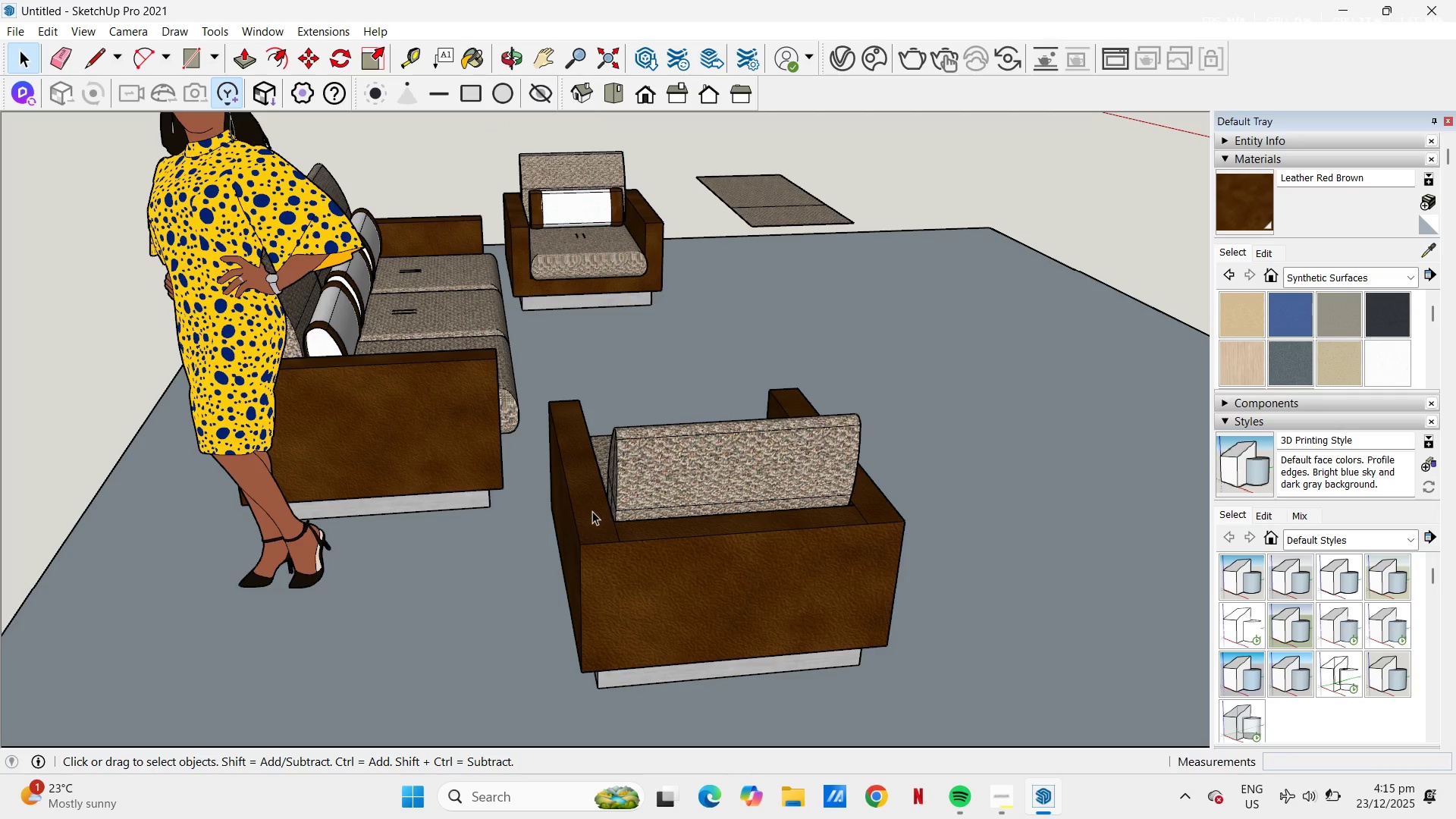 
key(Escape)
 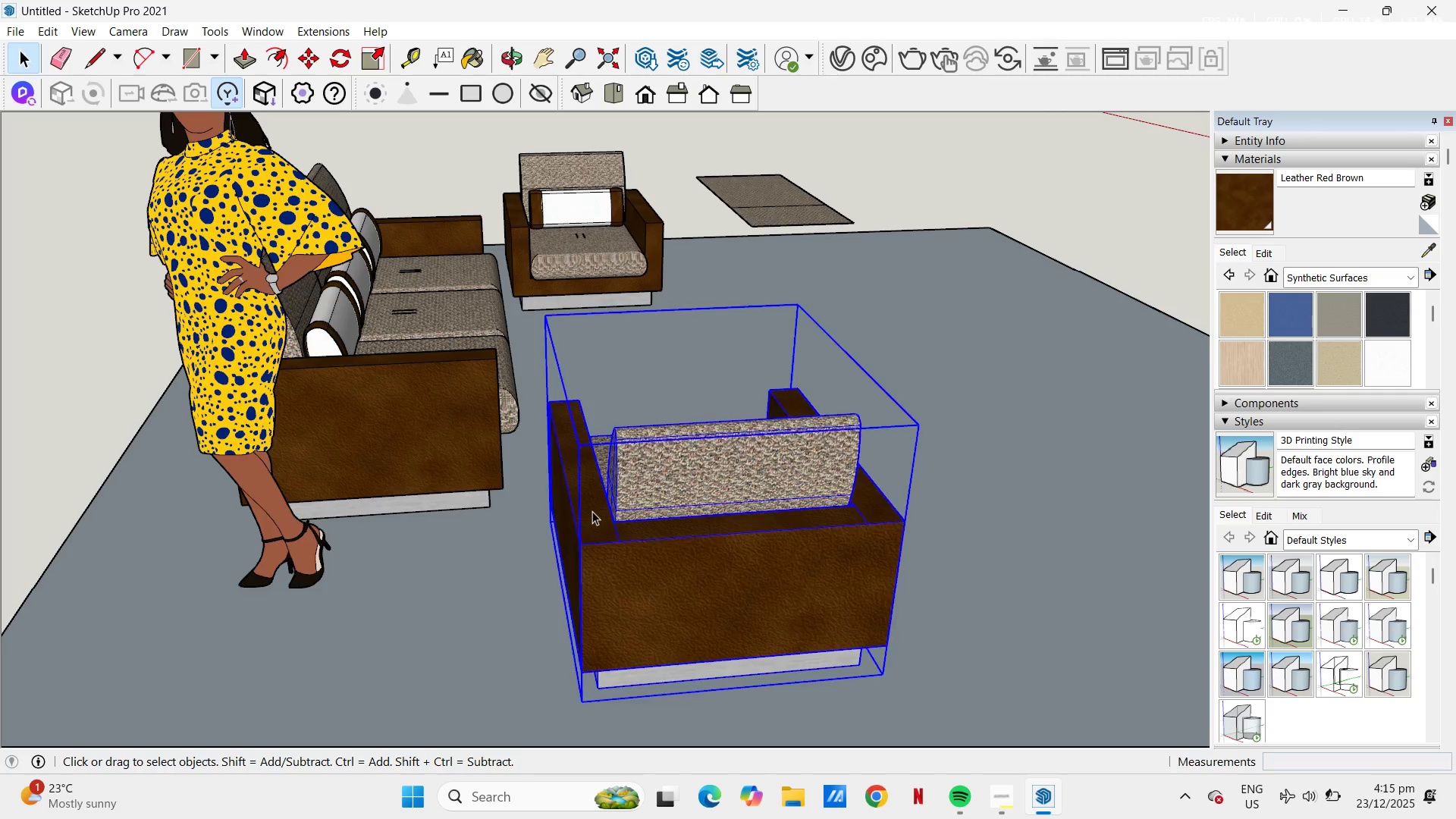 
double_click([592, 511])
 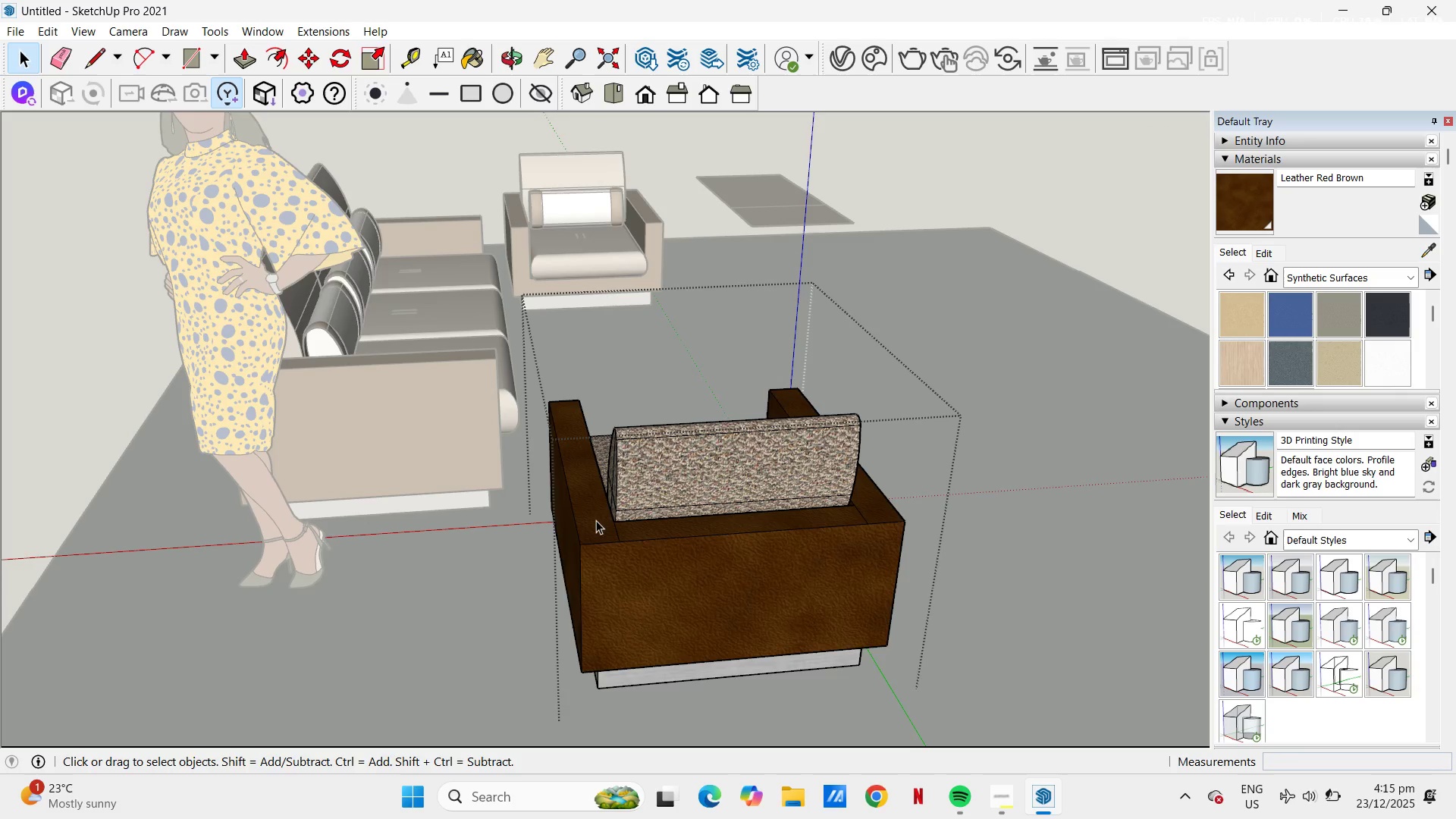 
triple_click([598, 521])
 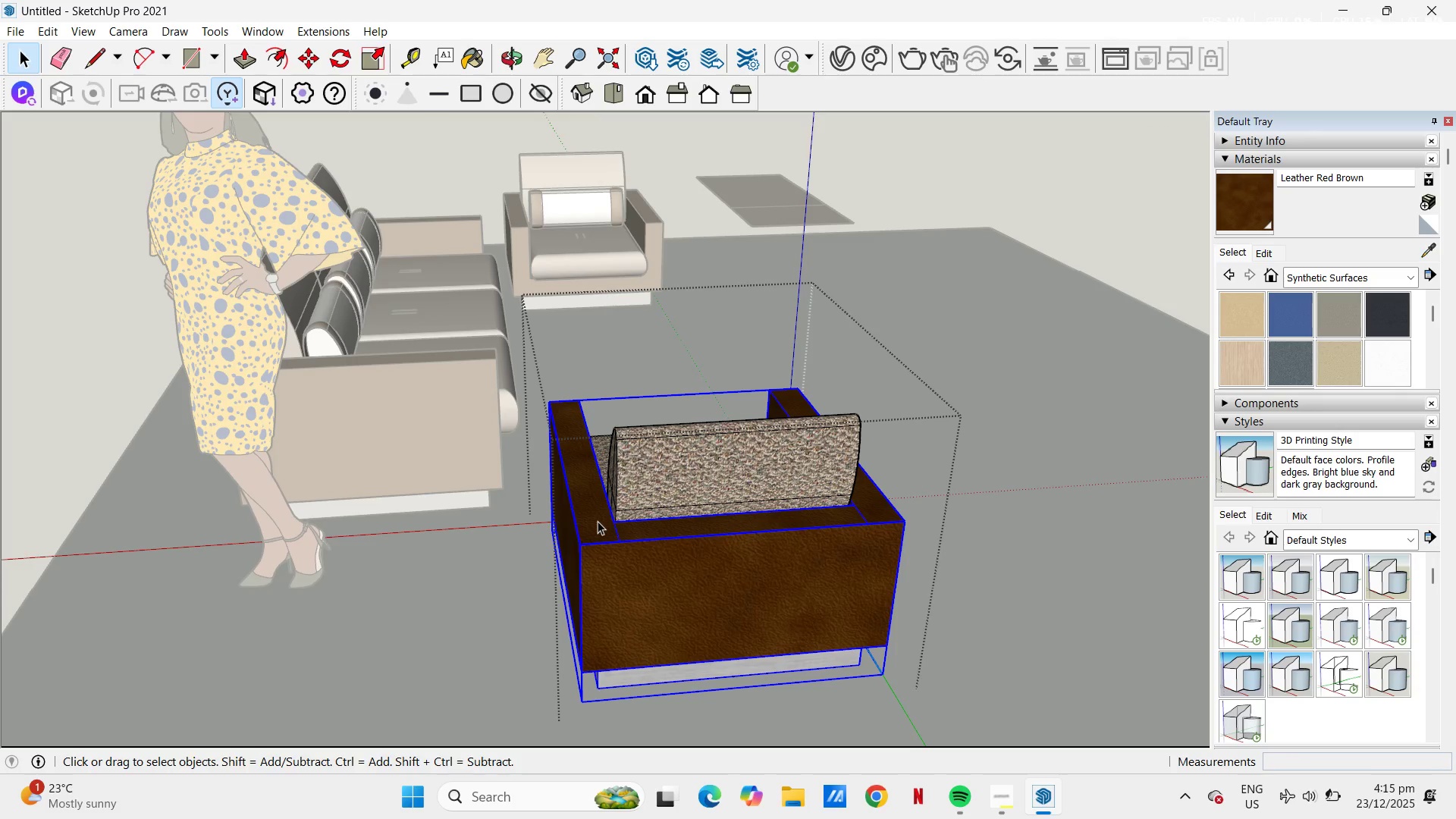 
double_click([598, 521])
 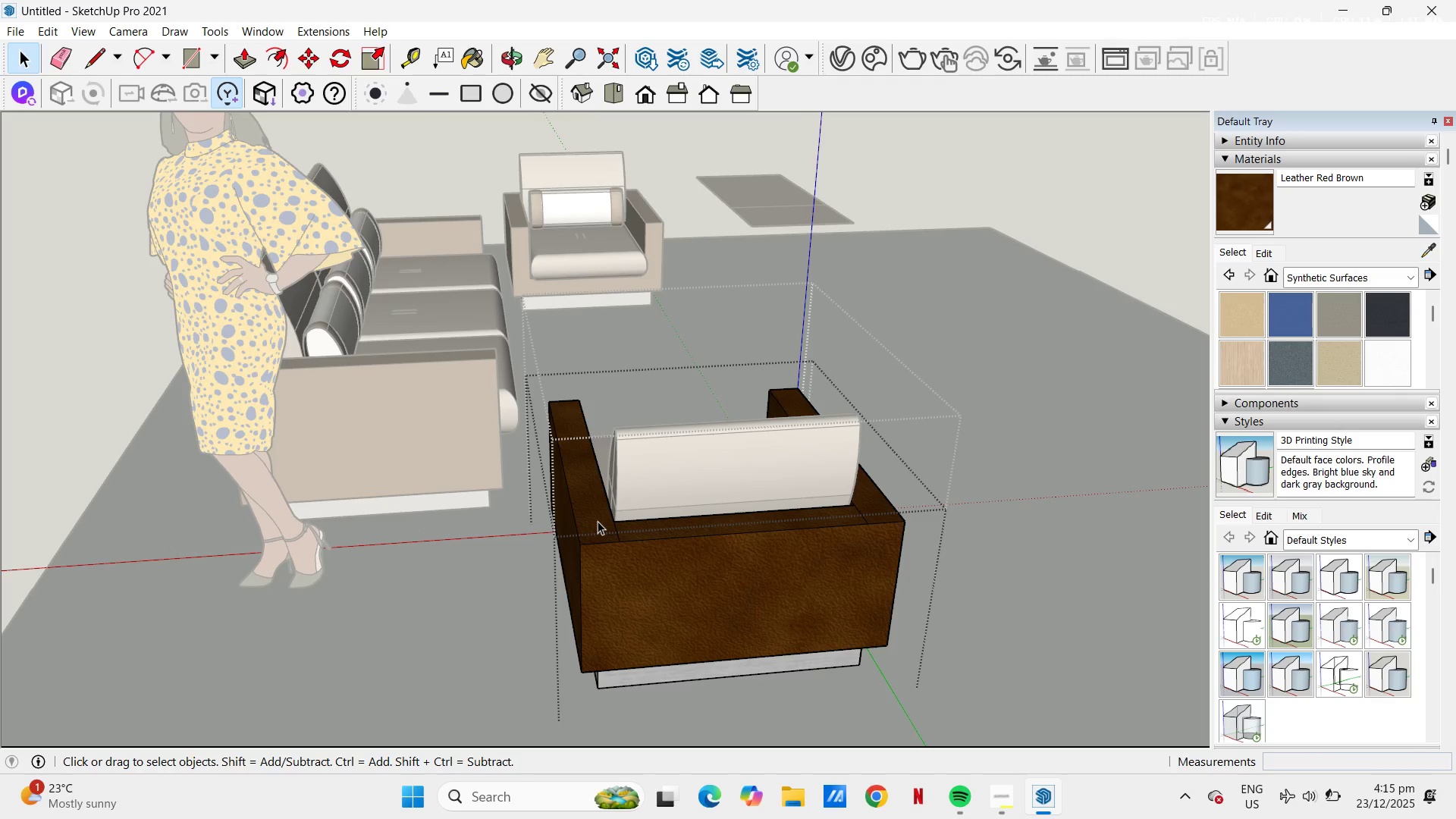 
scroll: coordinate [616, 404], scroll_direction: down, amount: 4.0
 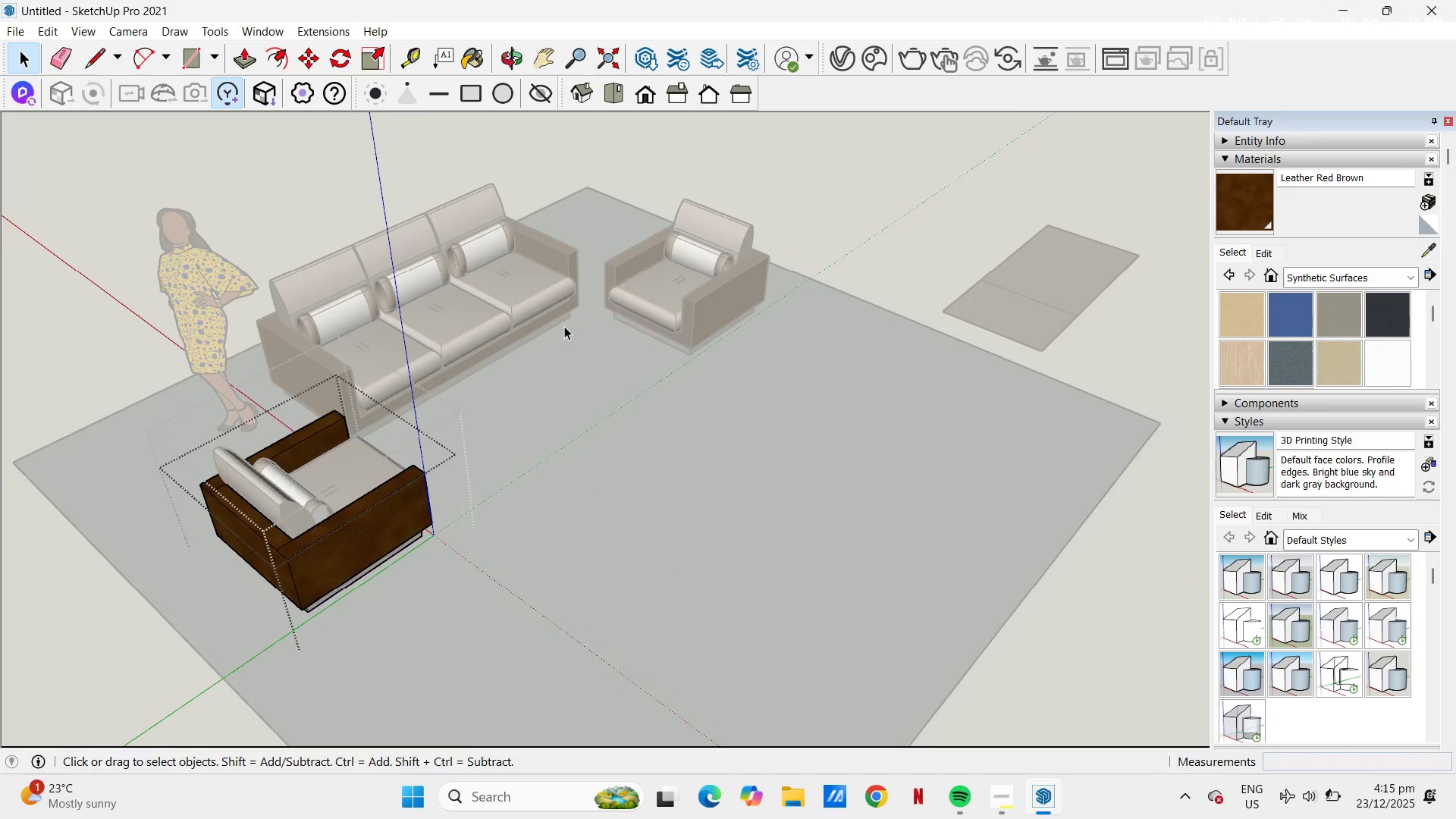 
key(Space)
 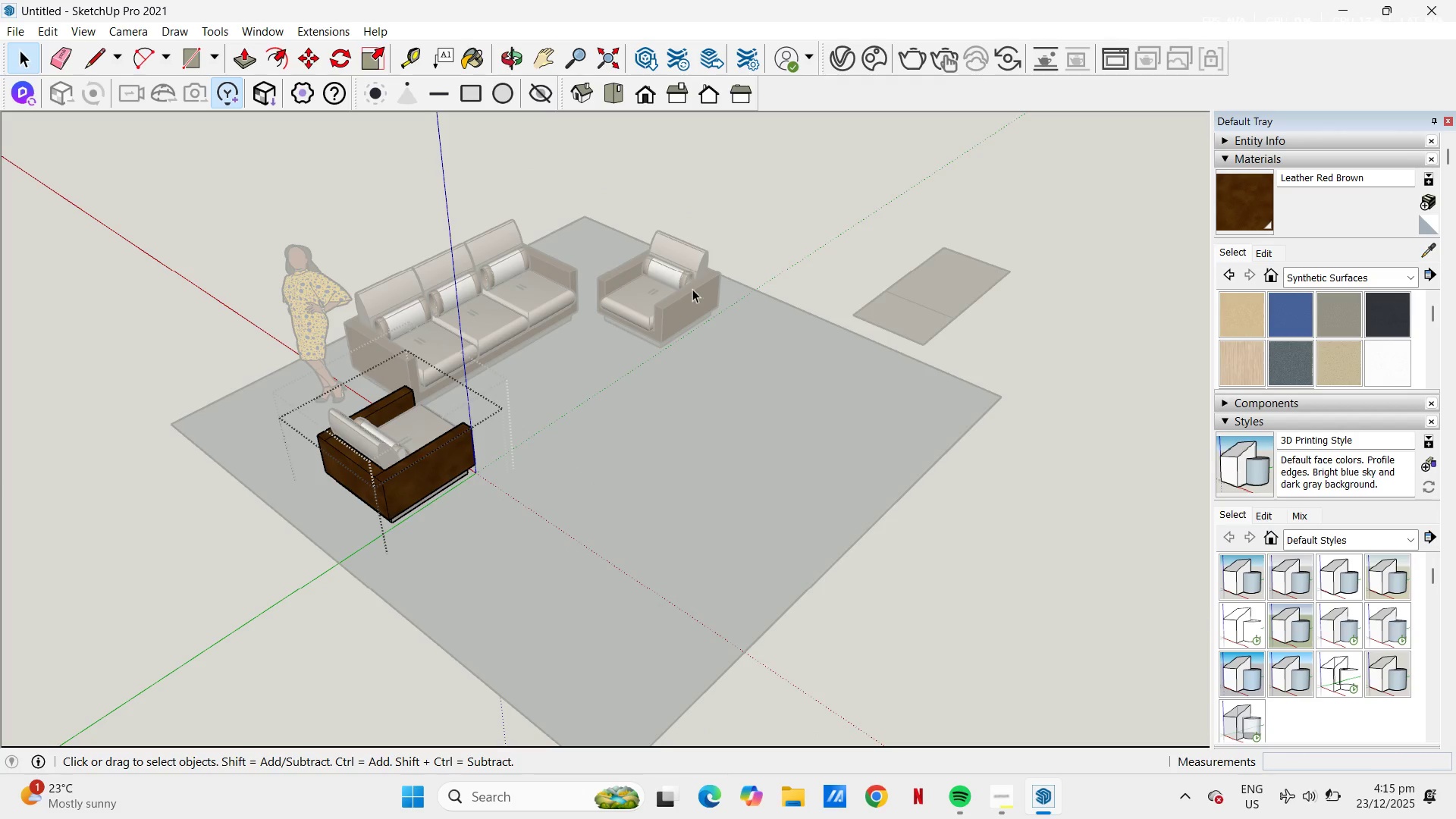 
scroll: coordinate [576, 330], scroll_direction: down, amount: 3.0
 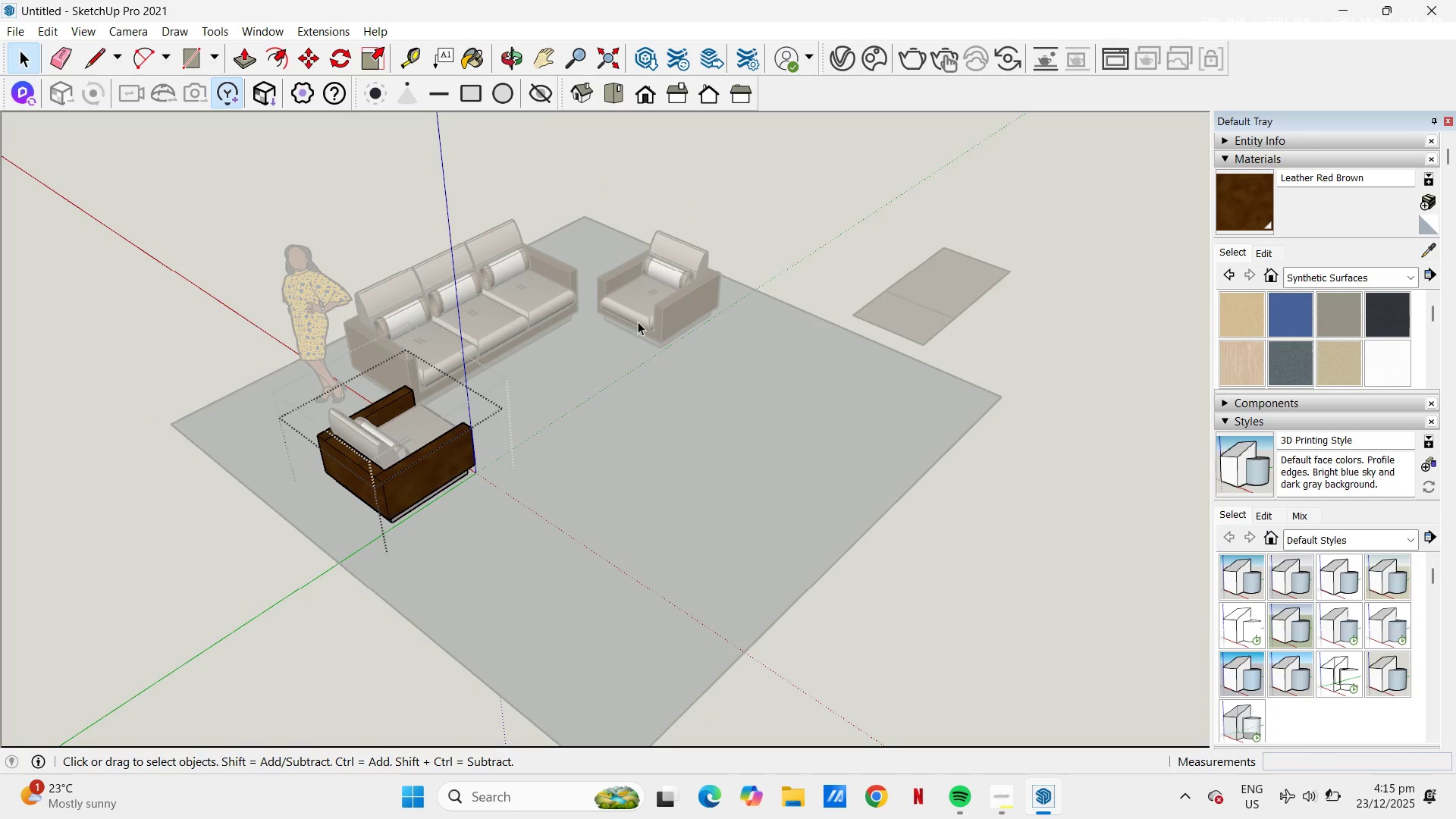 
left_click([692, 289])
 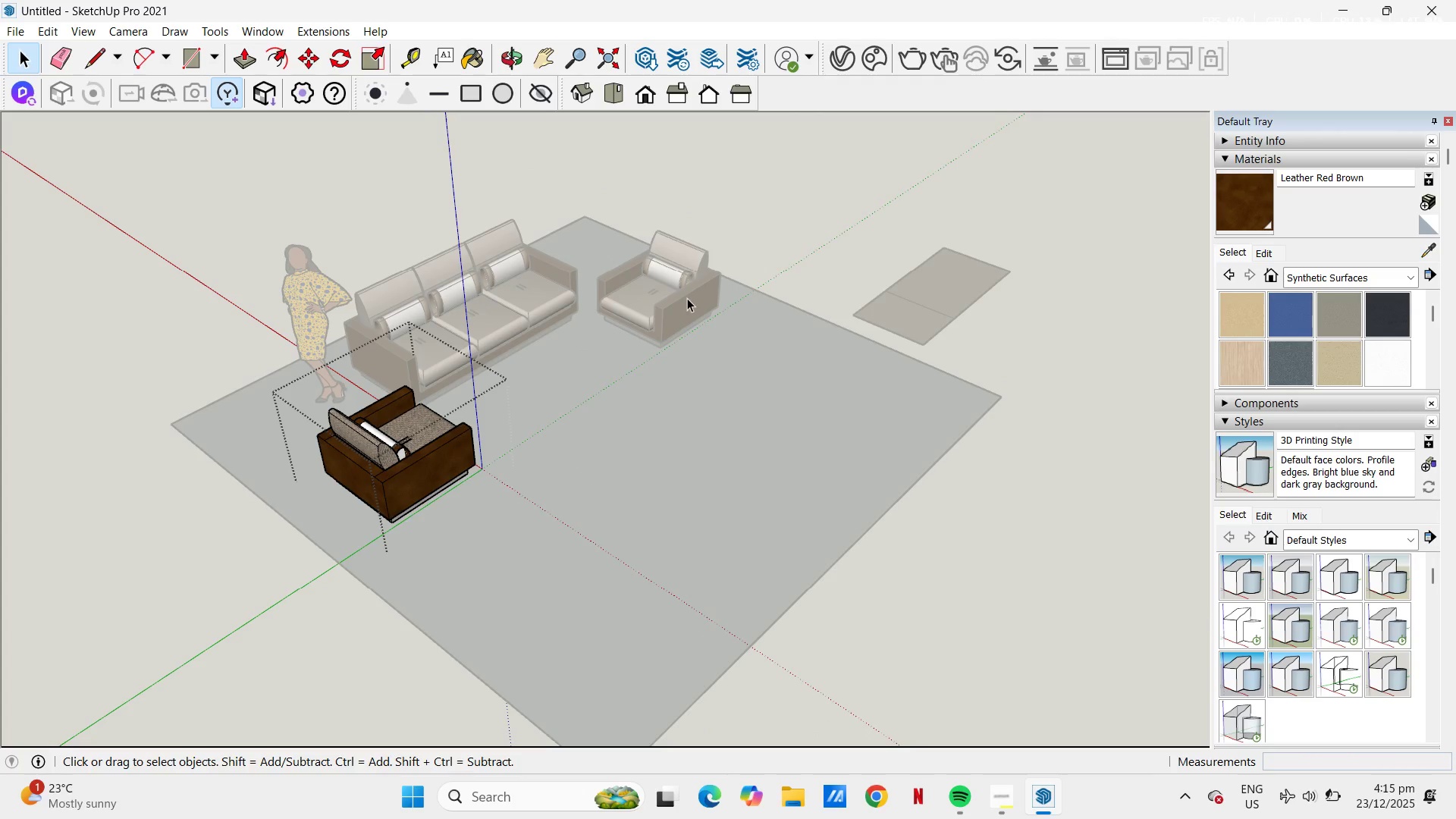 
key(Escape)
 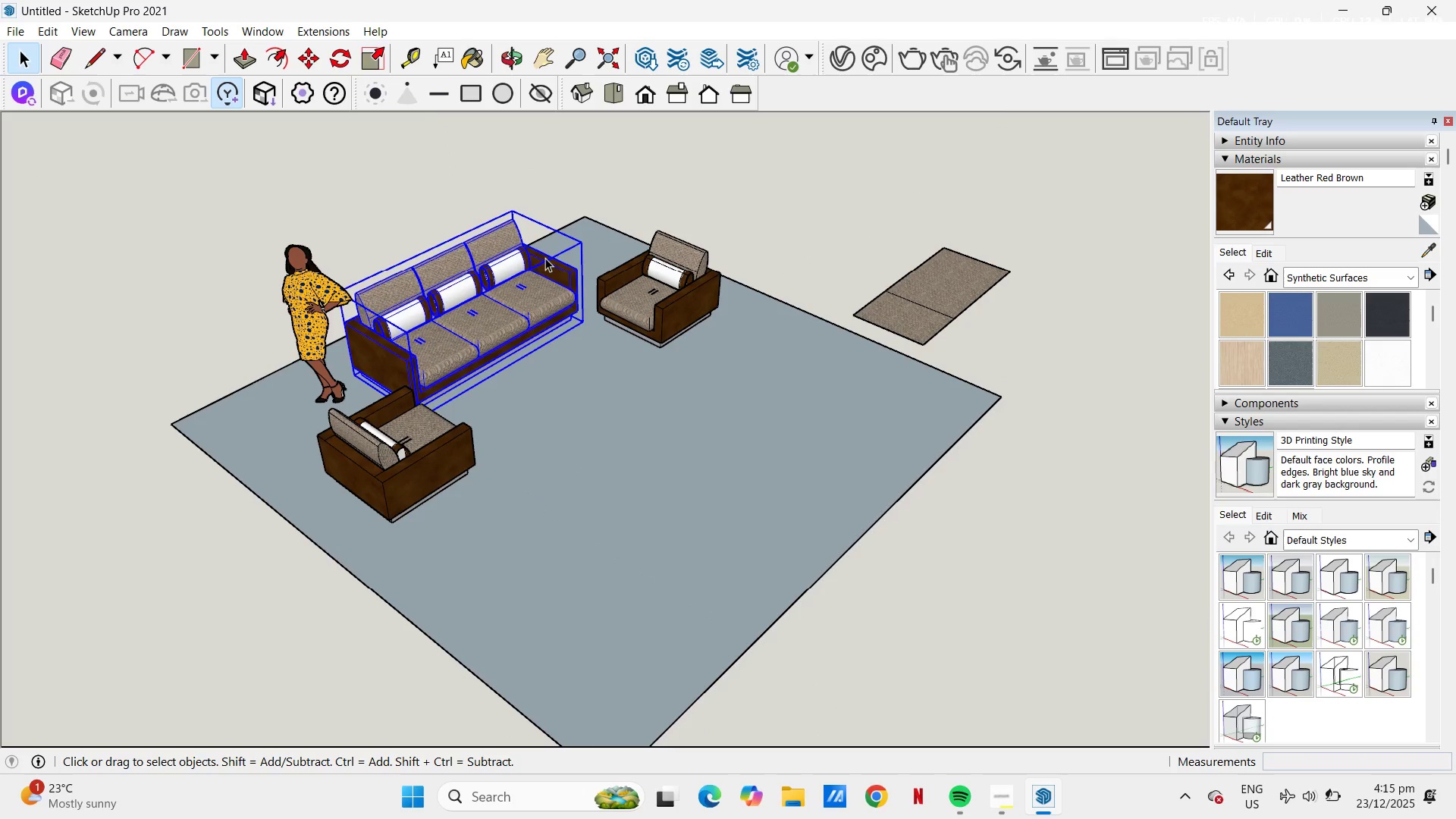 
double_click([547, 262])
 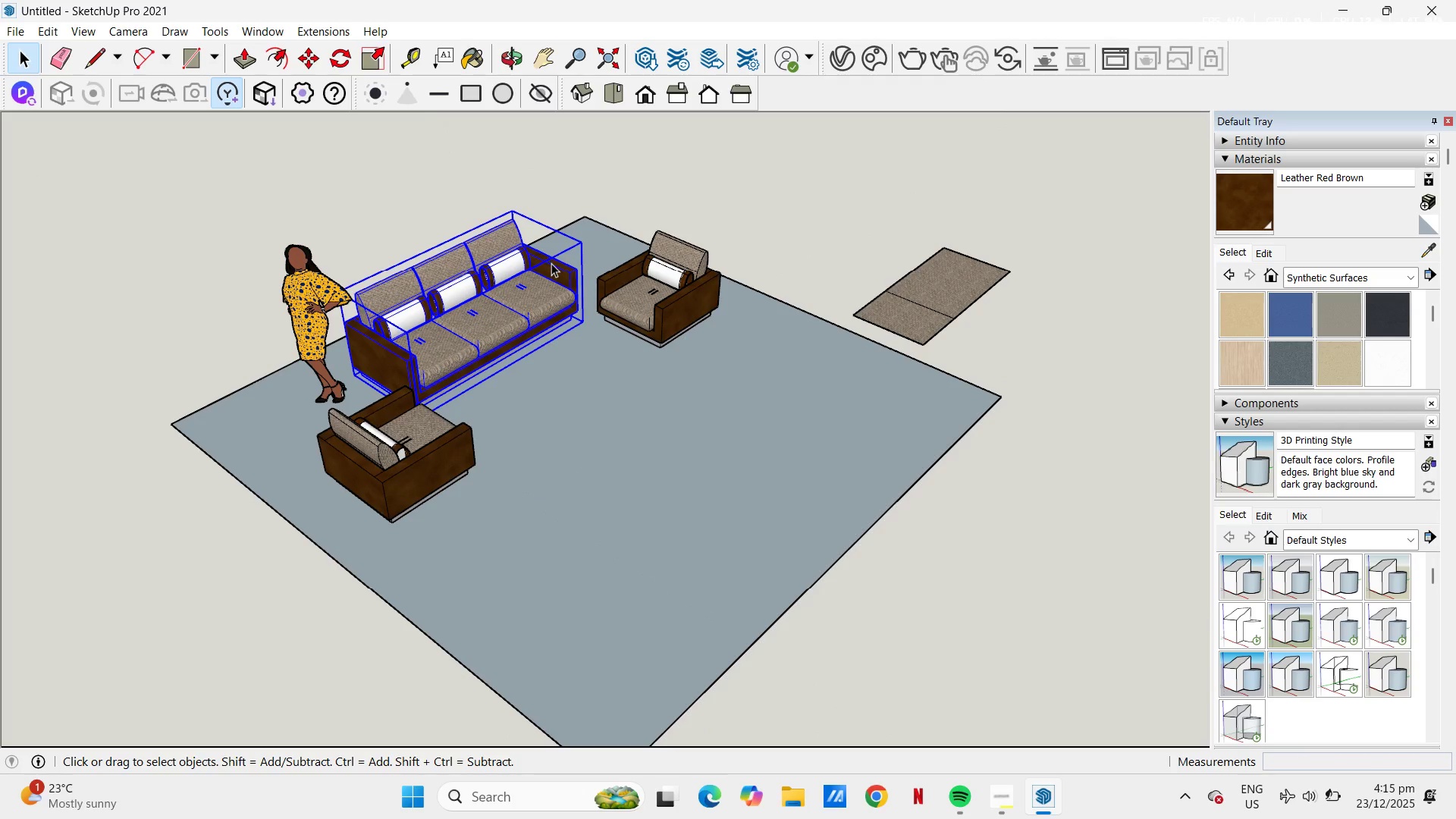 
triple_click([551, 263])
 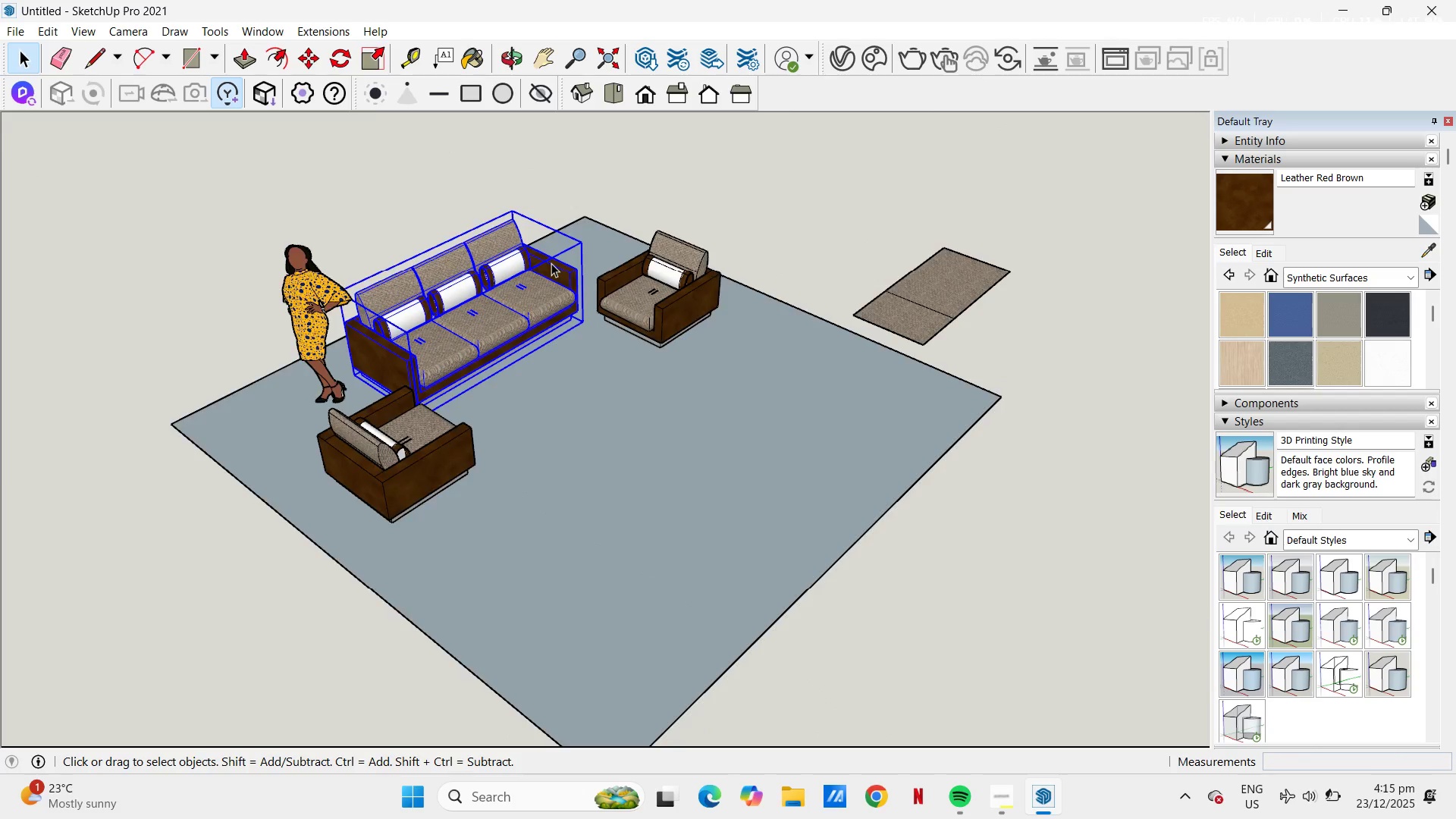 
triple_click([551, 263])
 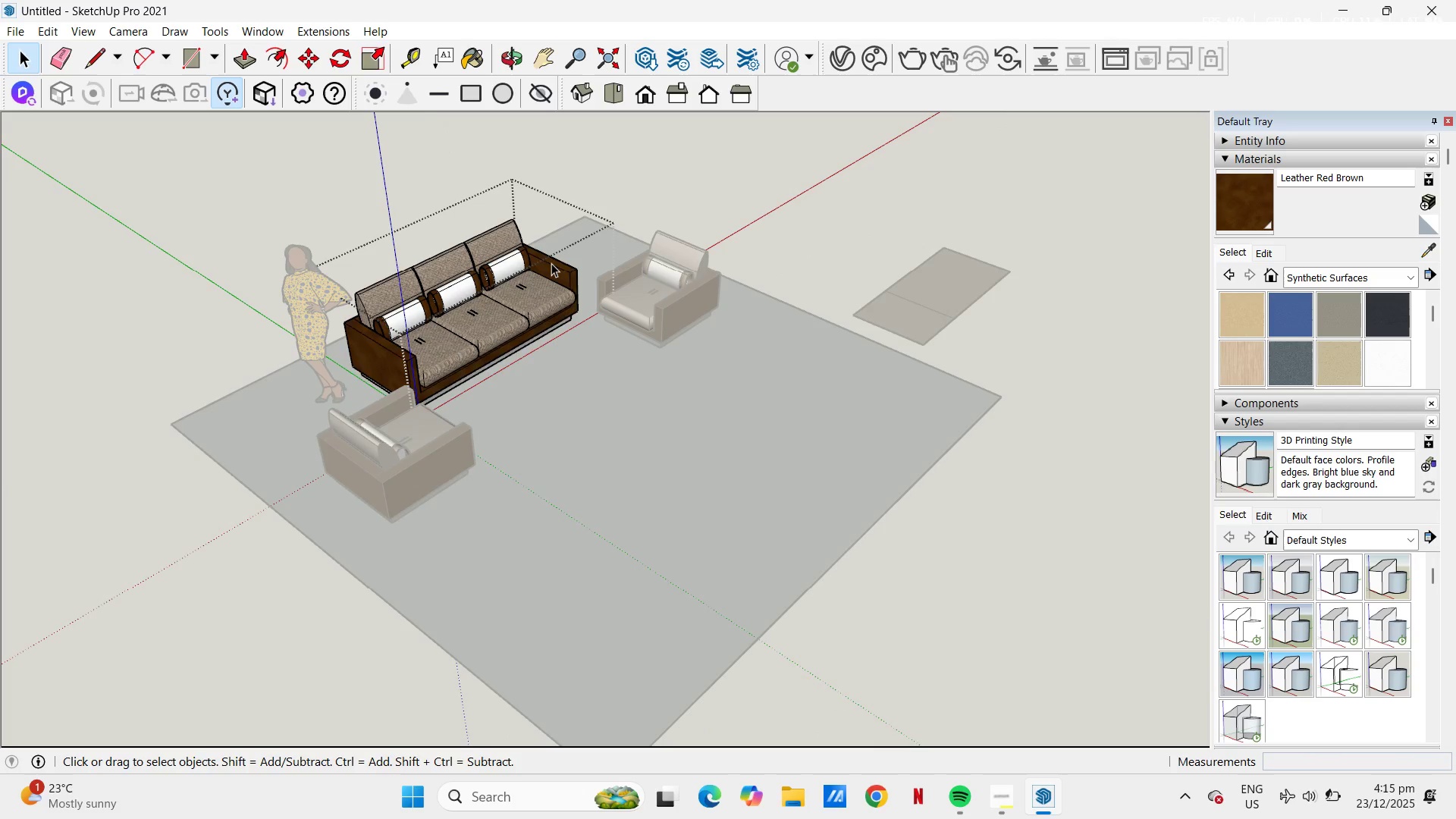 
triple_click([551, 263])
 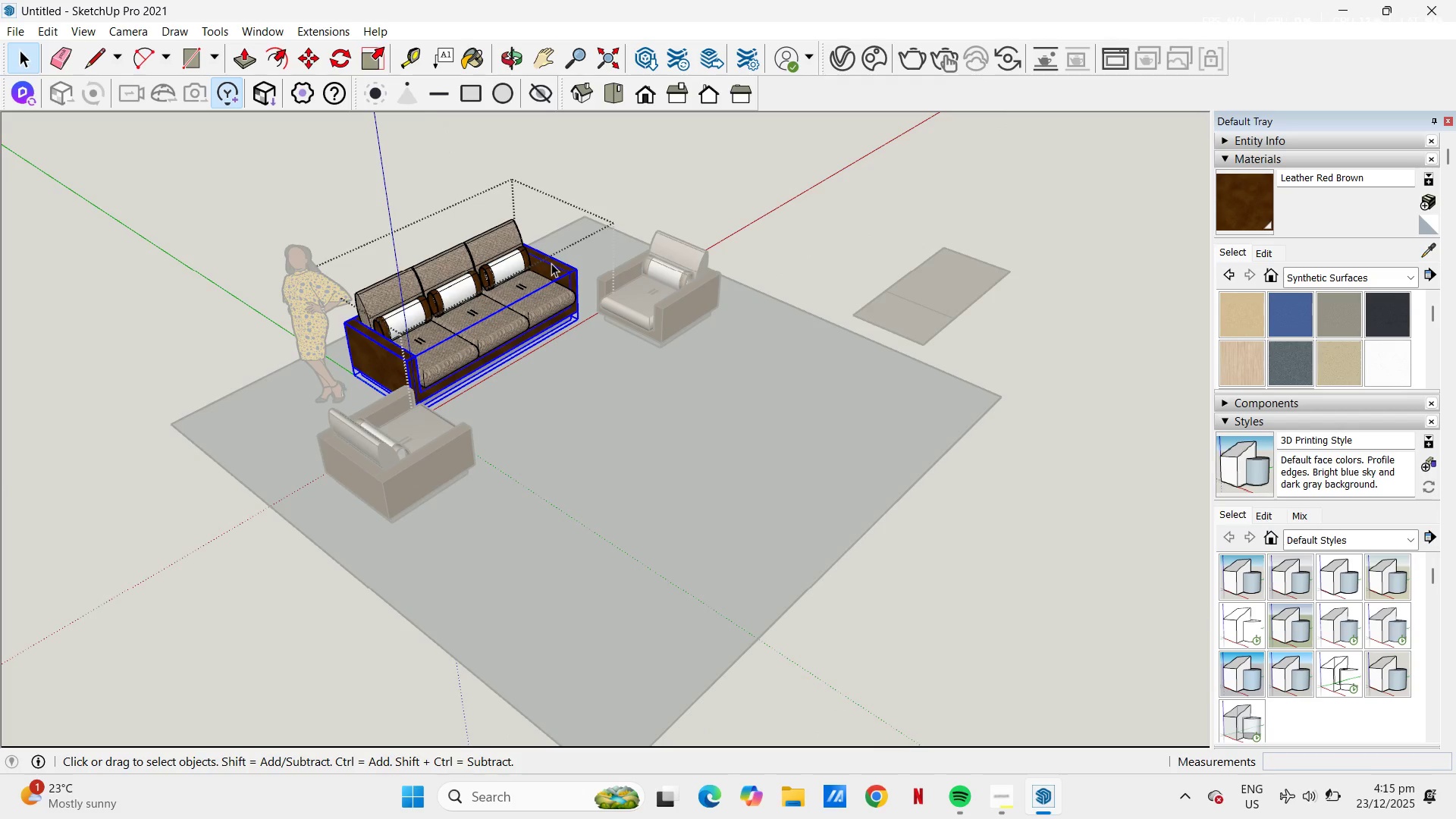 
right_click([551, 263])
 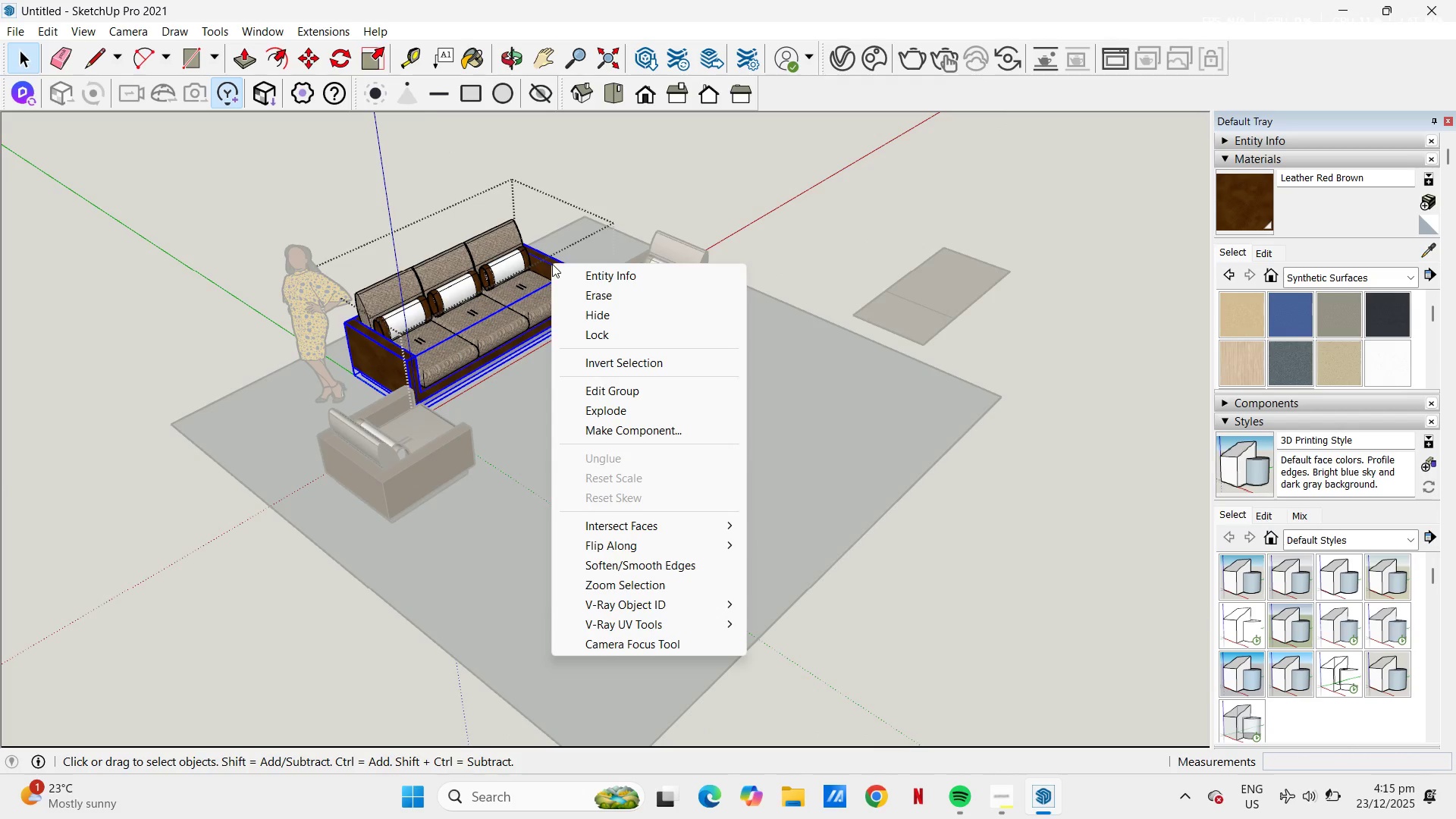 
key(Escape)
 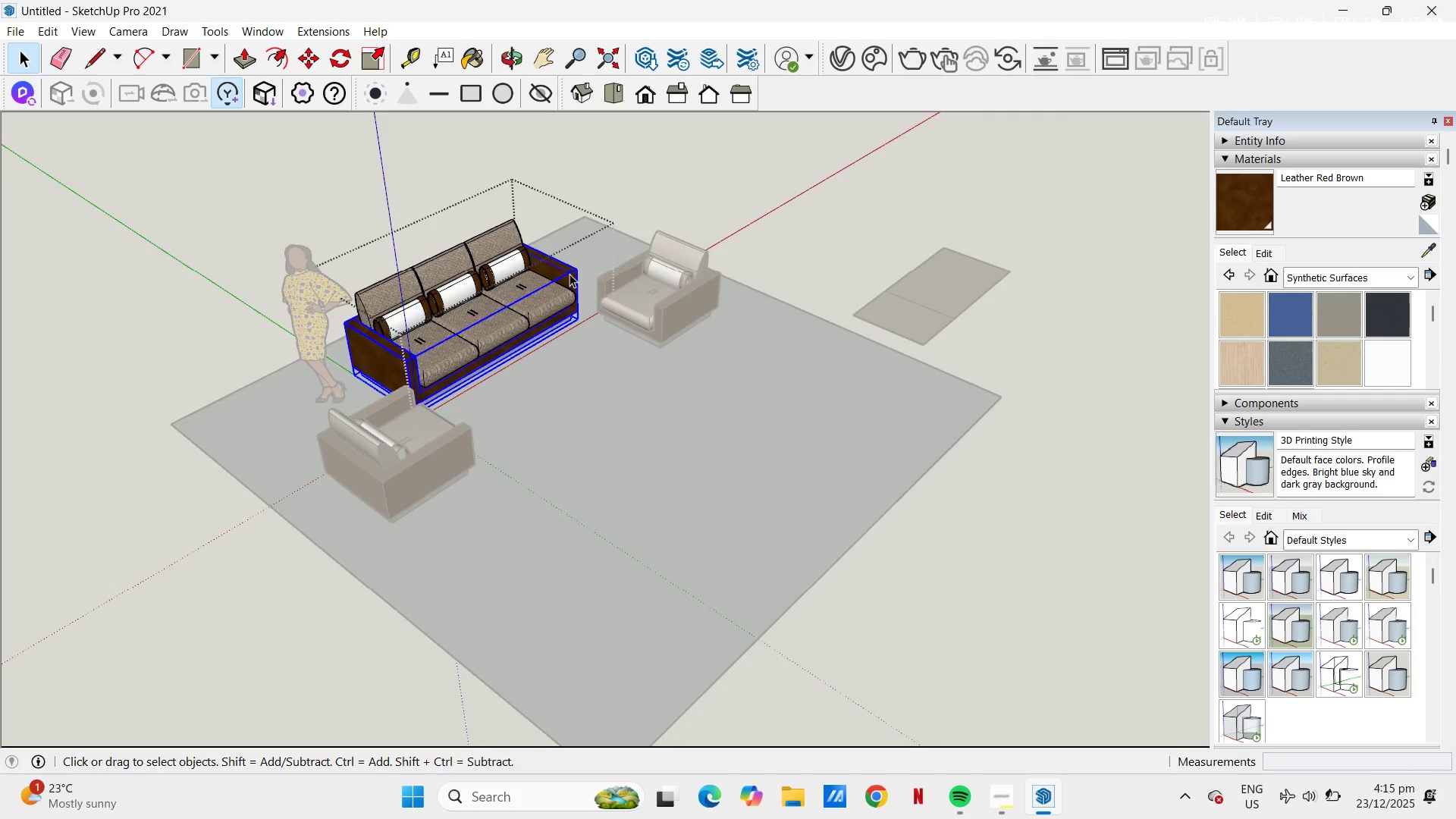 
key(Escape)
 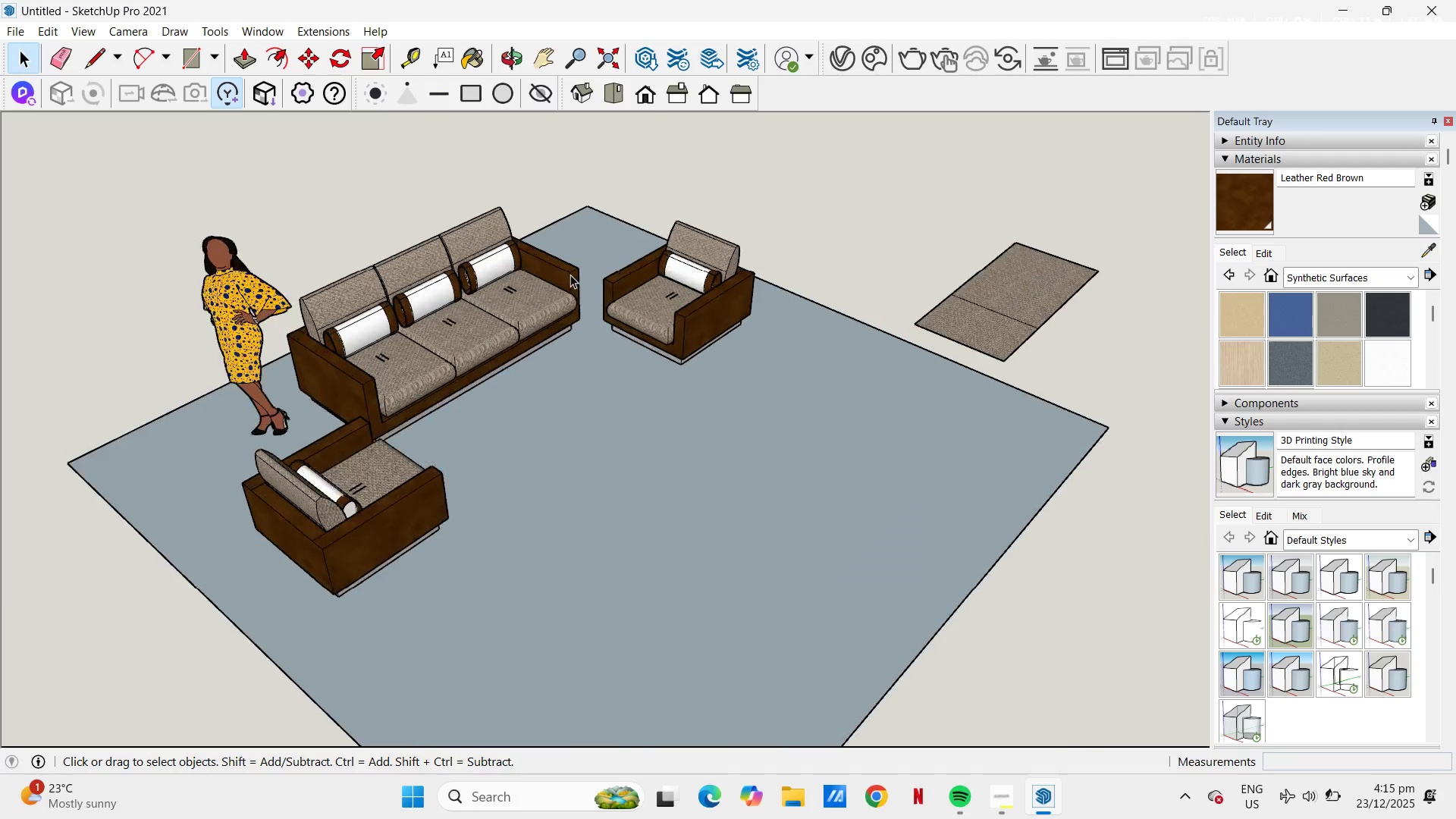 
scroll: coordinate [570, 275], scroll_direction: up, amount: 4.0
 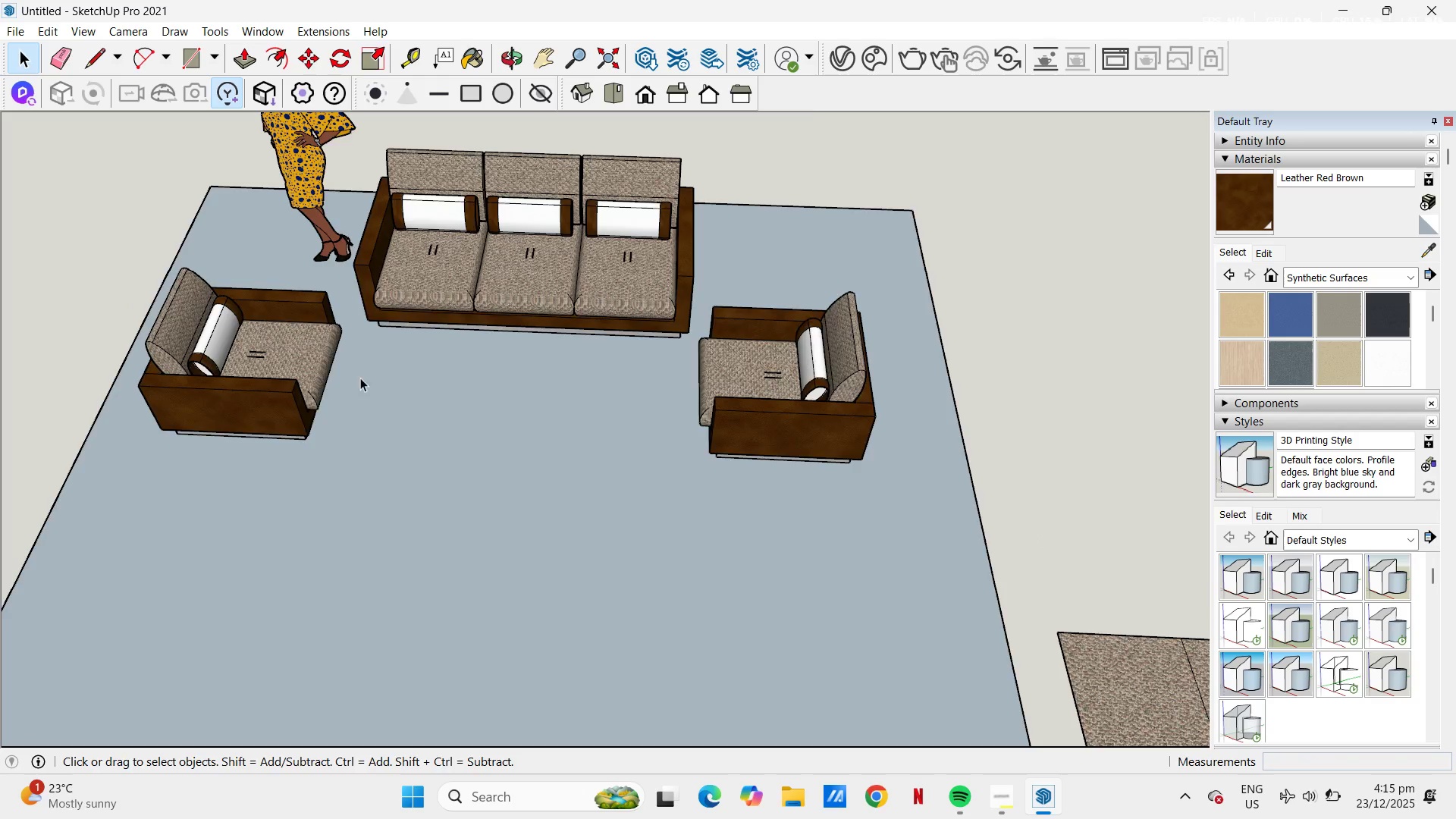 
left_click([286, 287])
 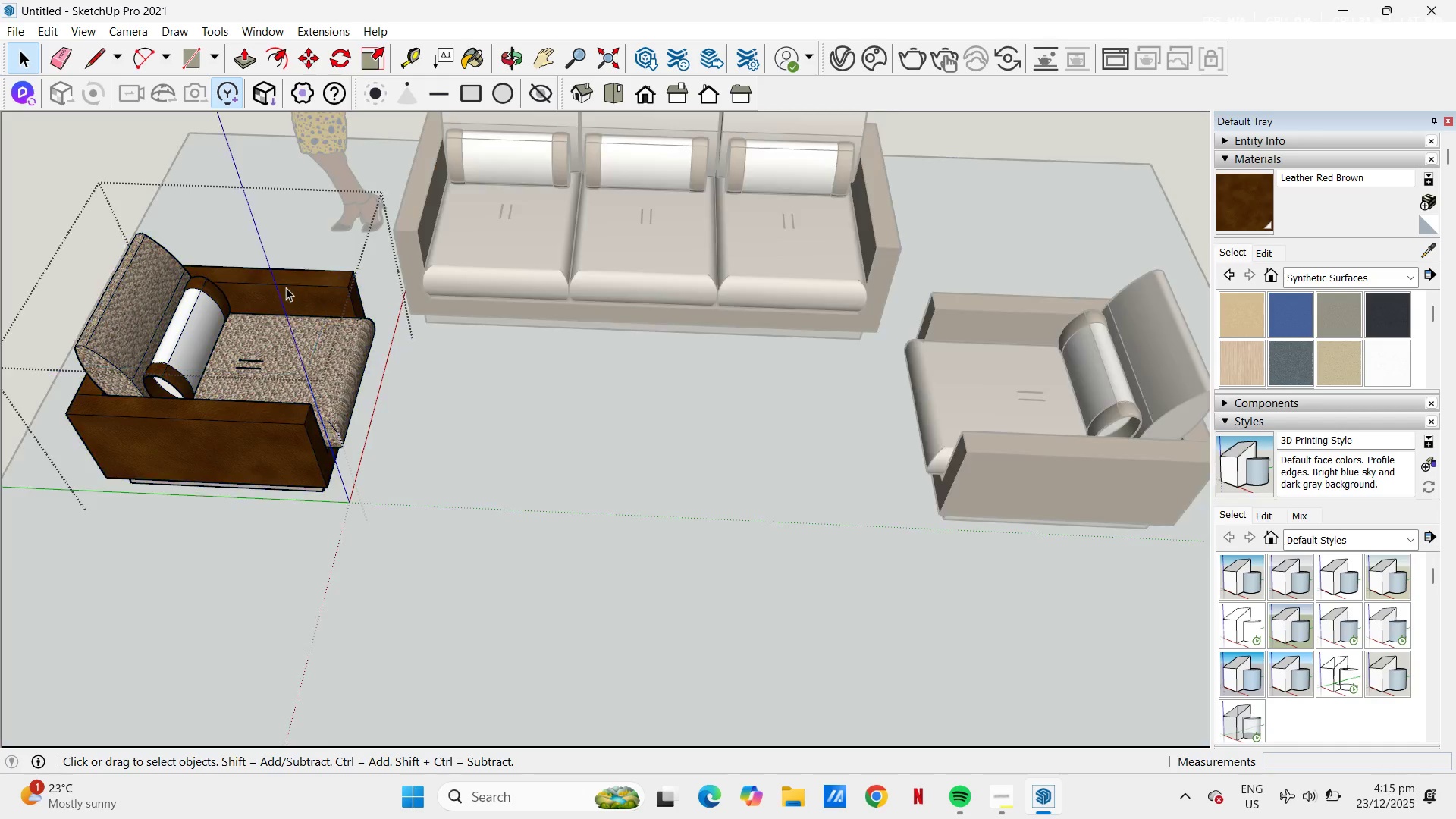 
scroll: coordinate [265, 330], scroll_direction: up, amount: 4.0
 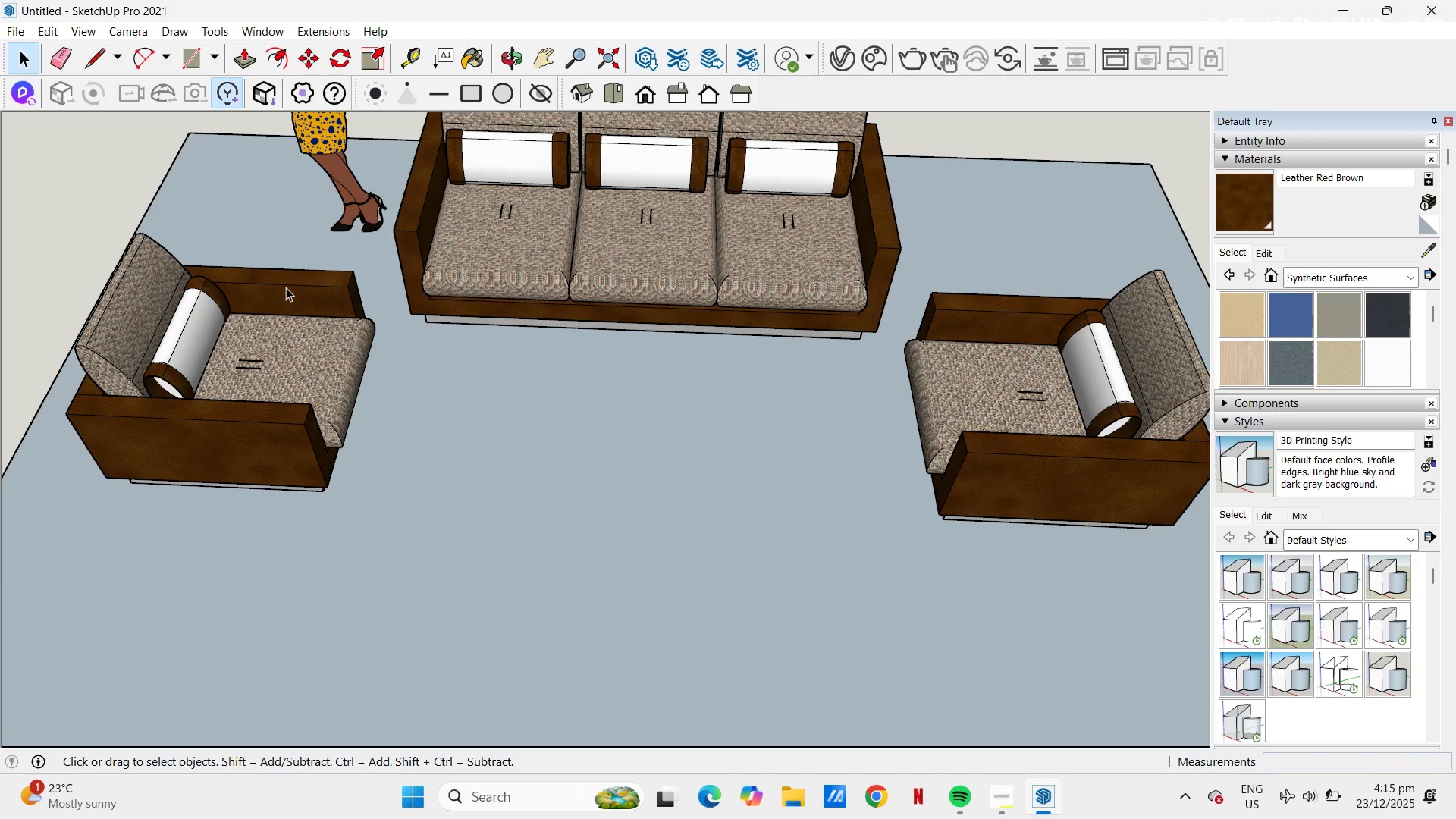 
double_click([286, 287])
 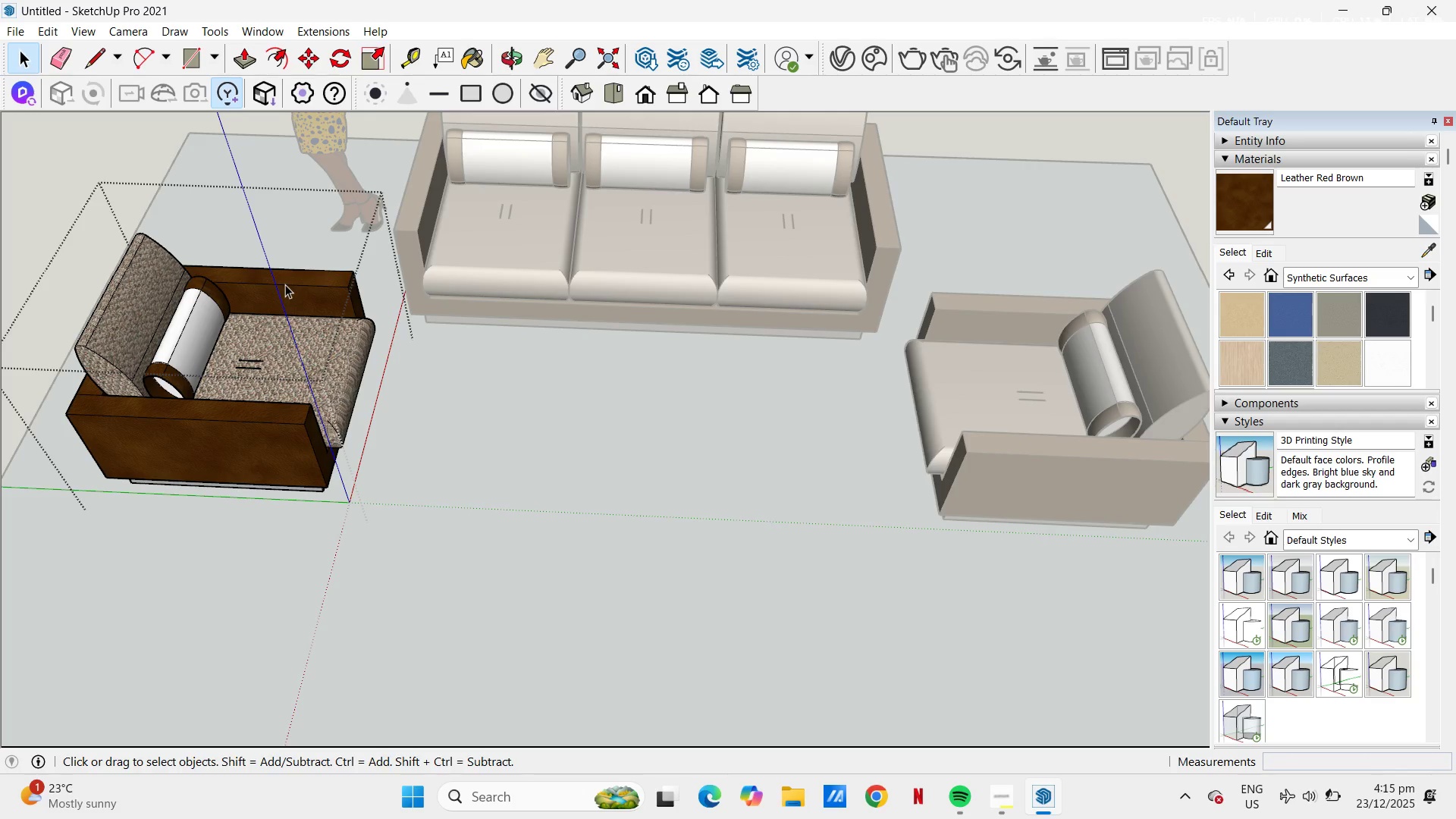 
left_click([285, 279])
 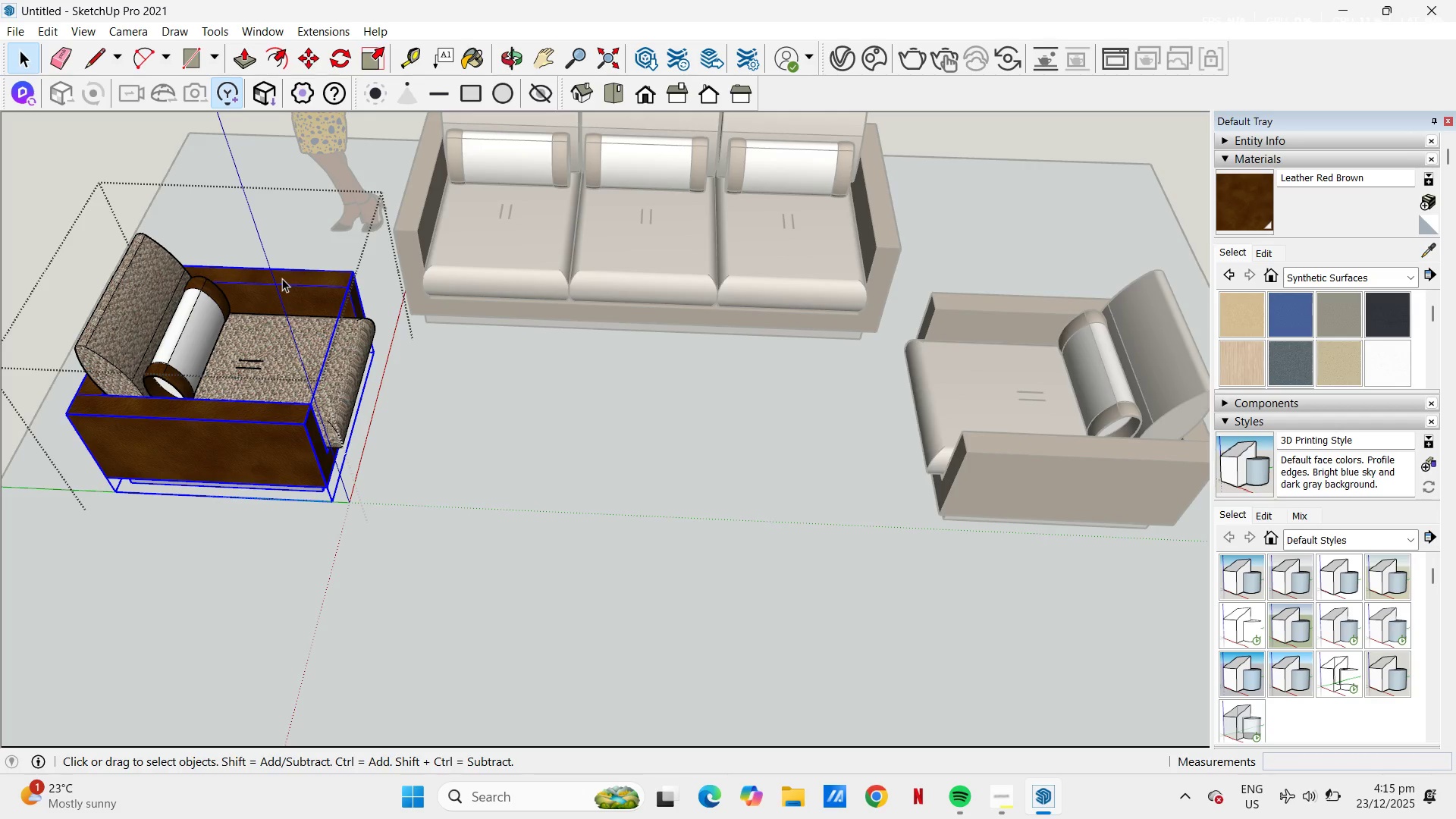 
double_click([282, 278])
 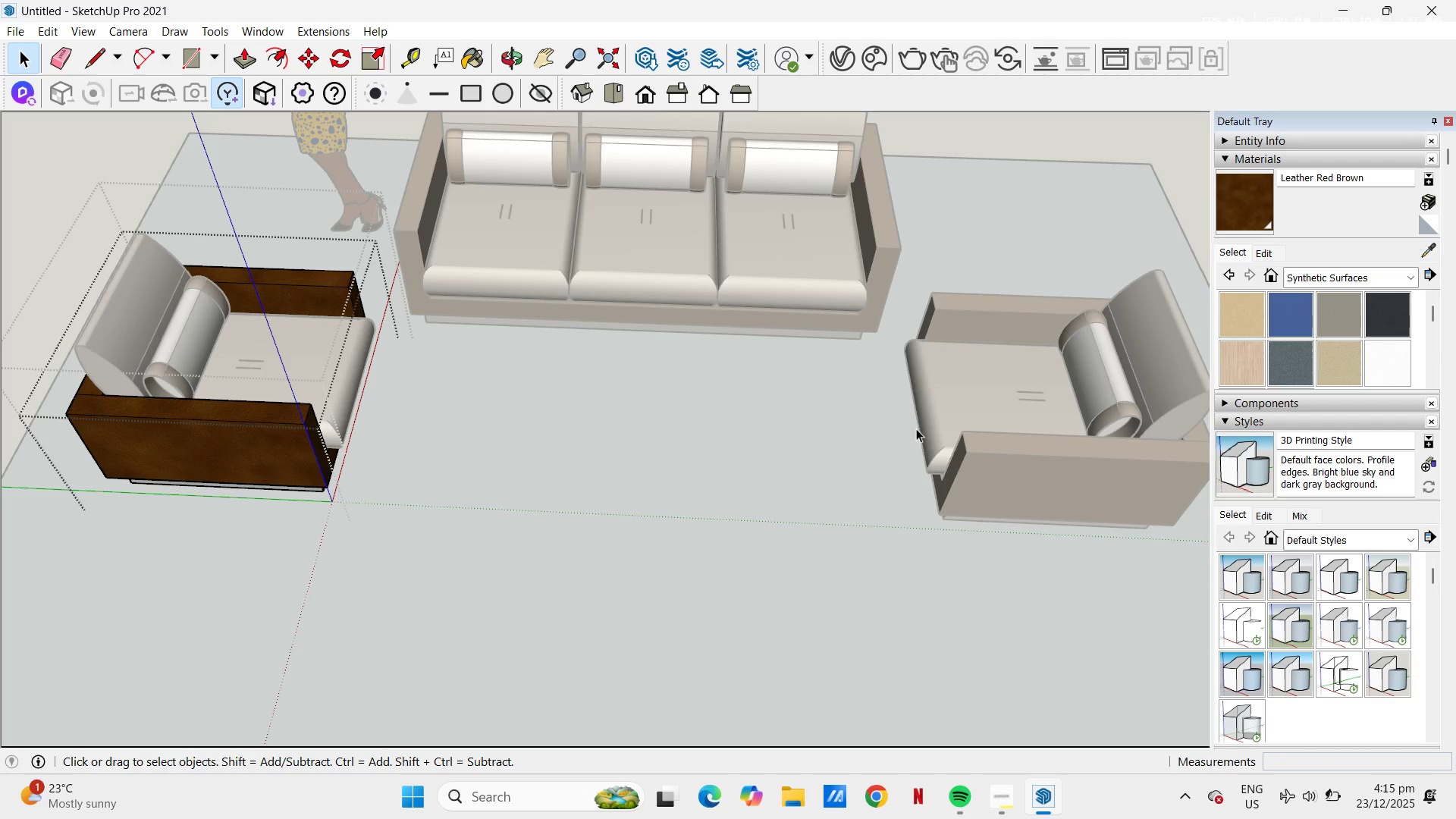 
key(Escape)
 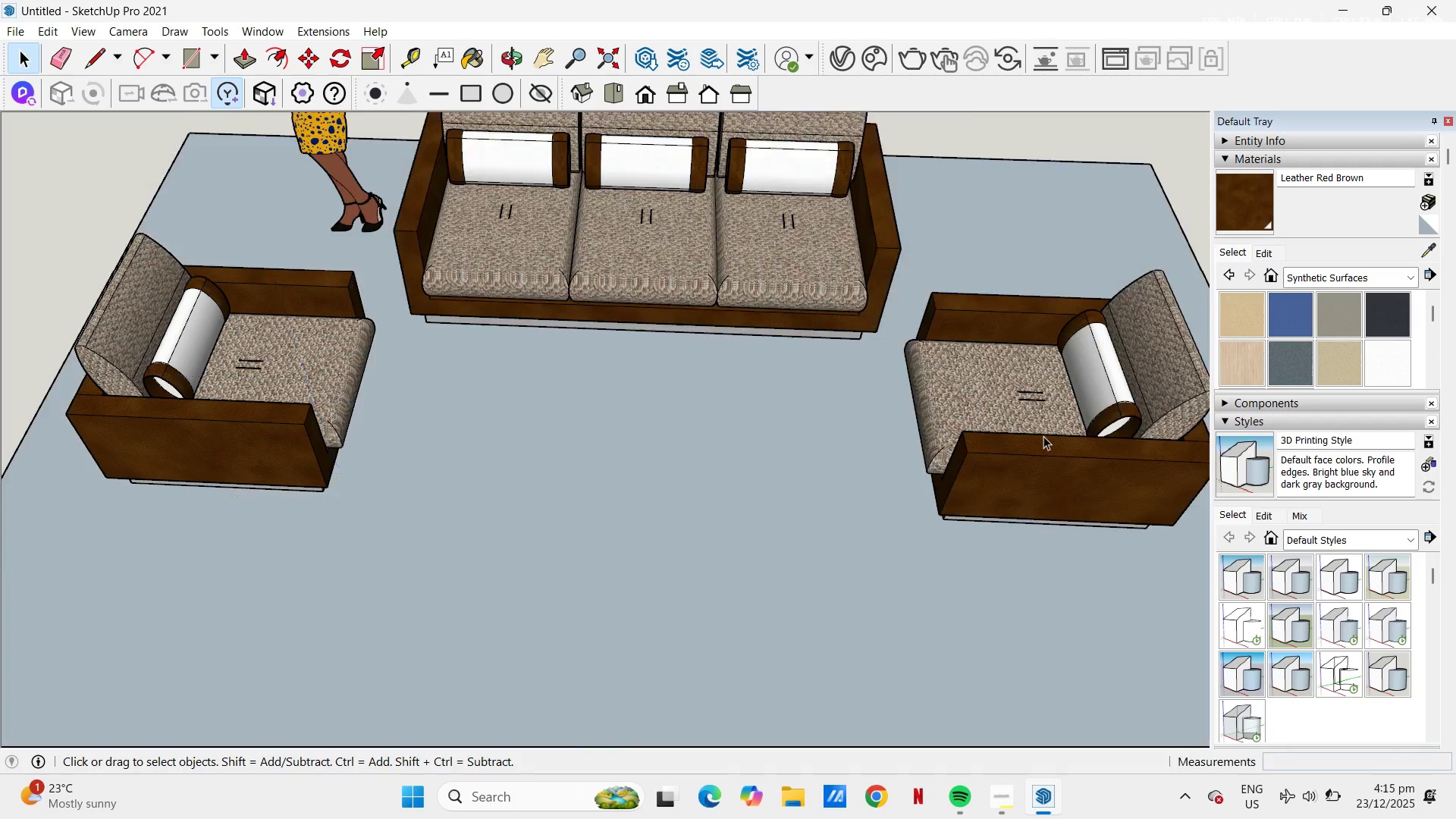 
key(Escape)
 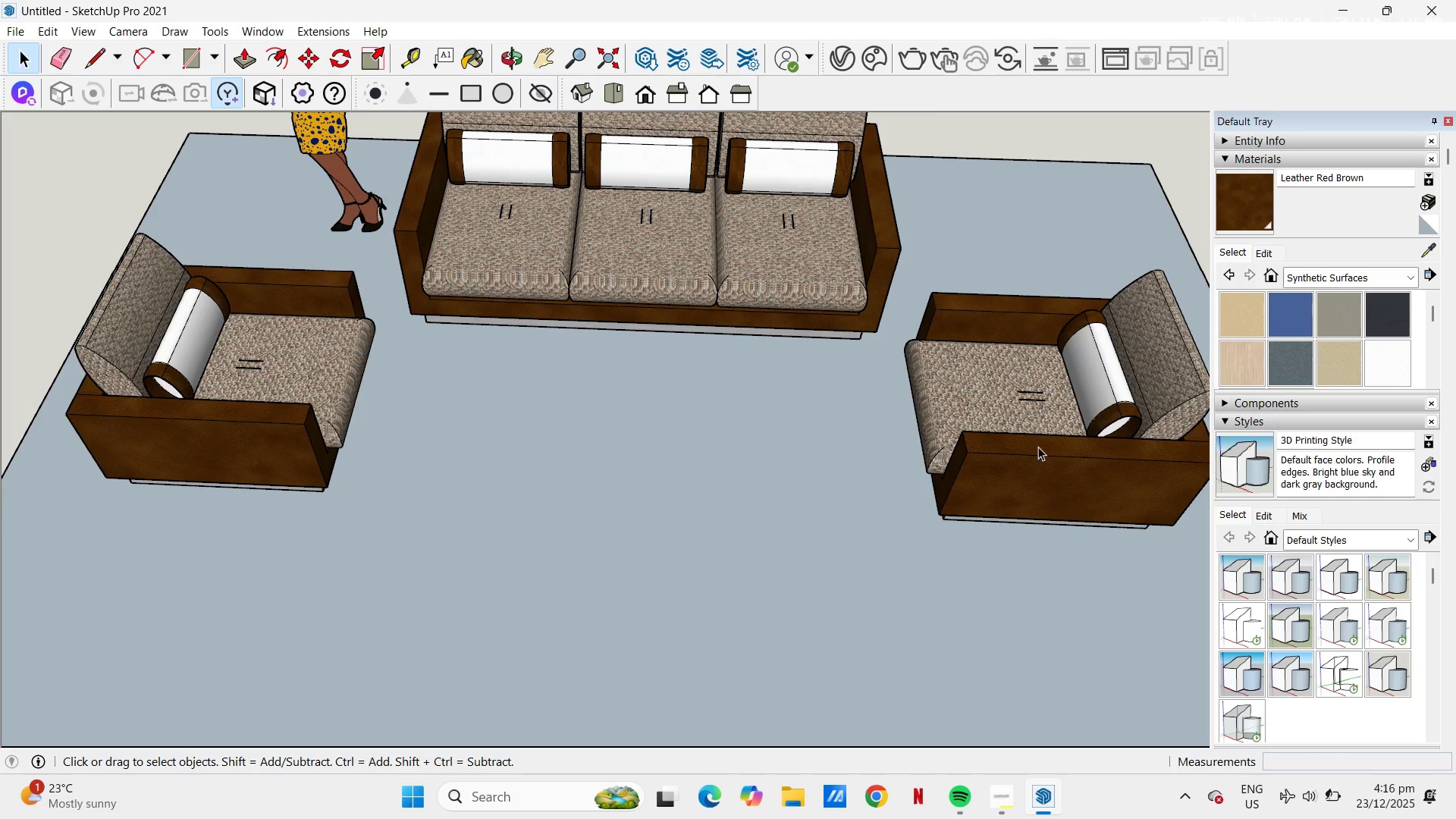 
left_click([1038, 447])
 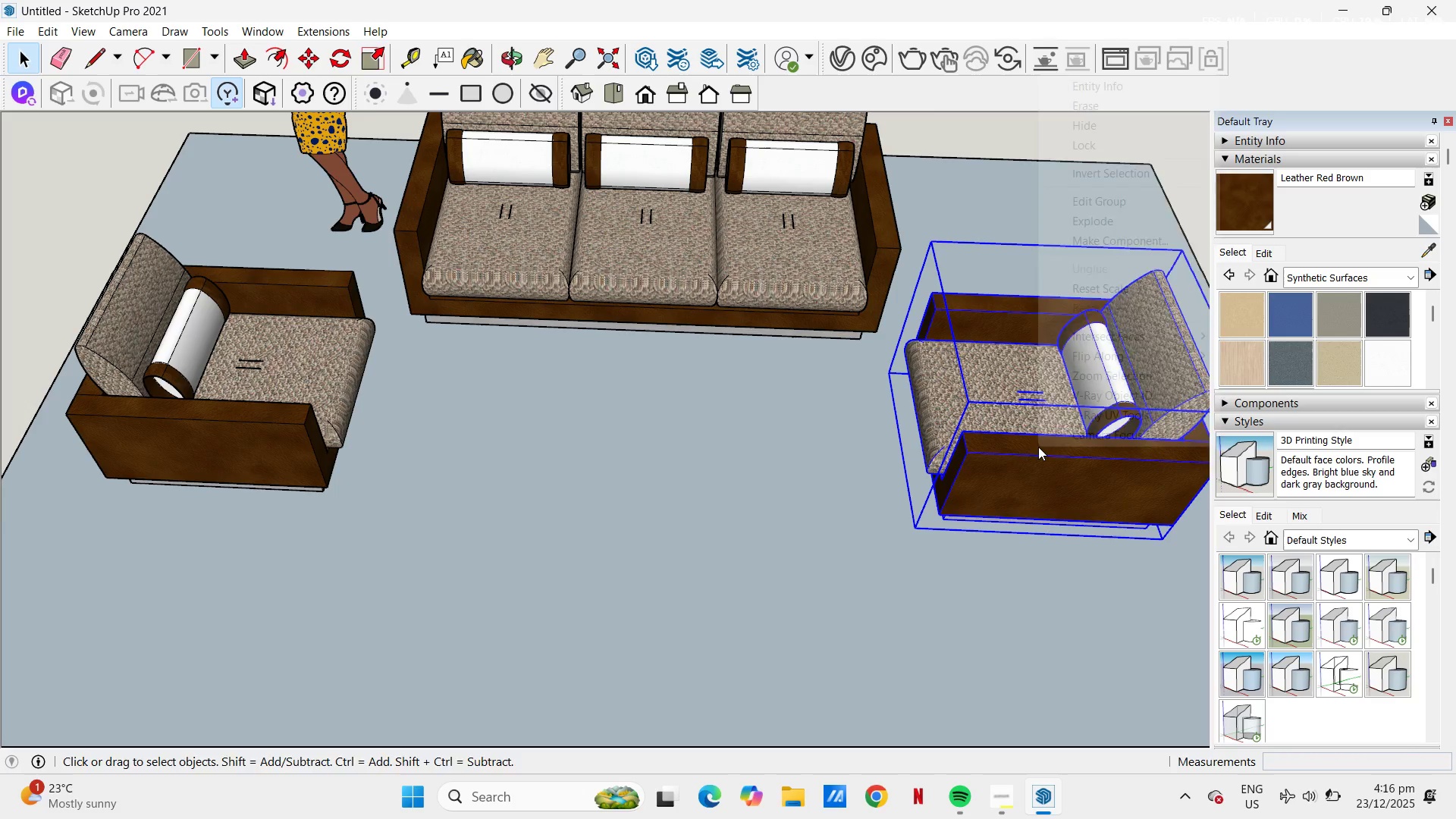 
right_click([1038, 447])
 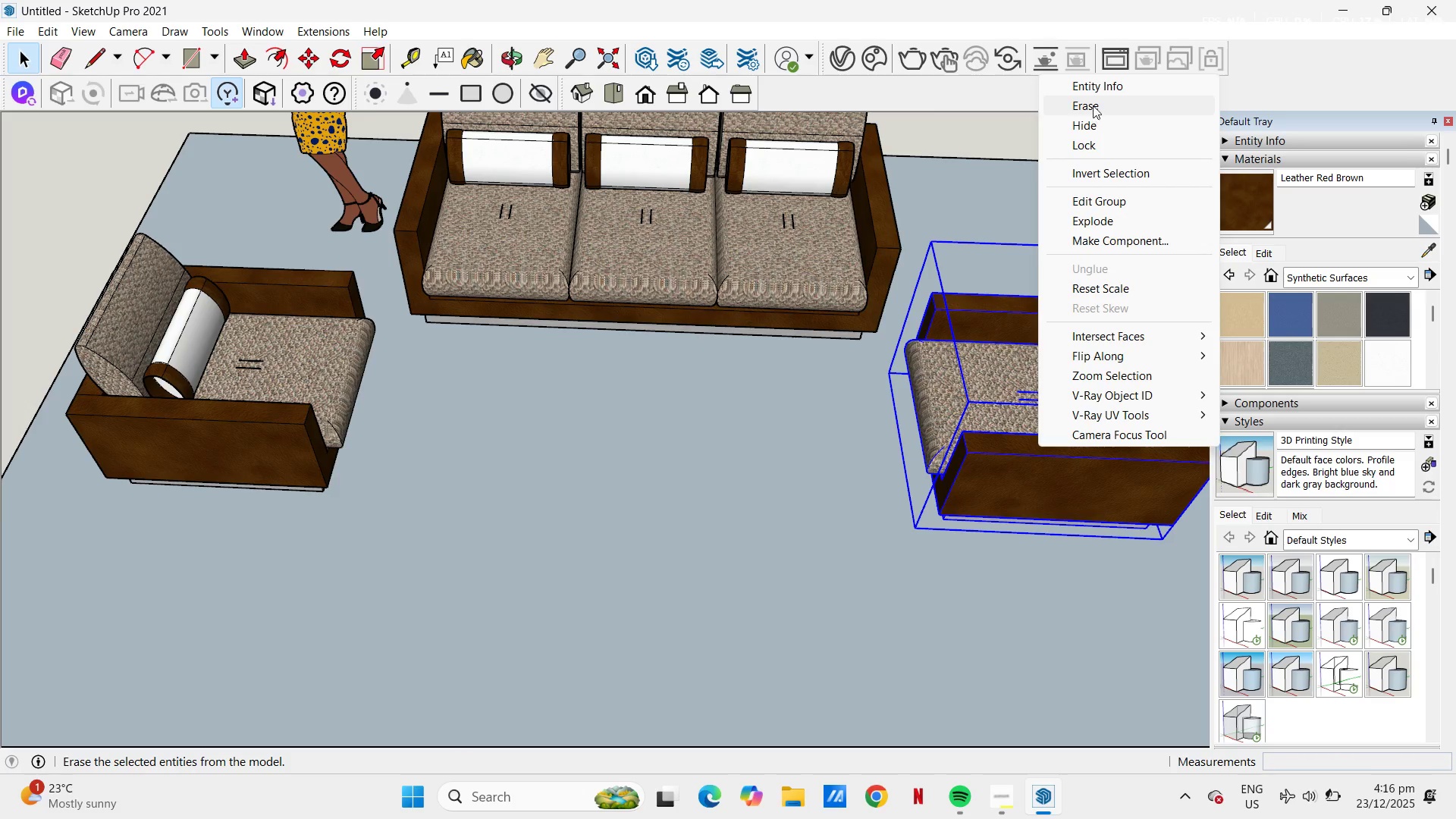 
left_click([1093, 105])
 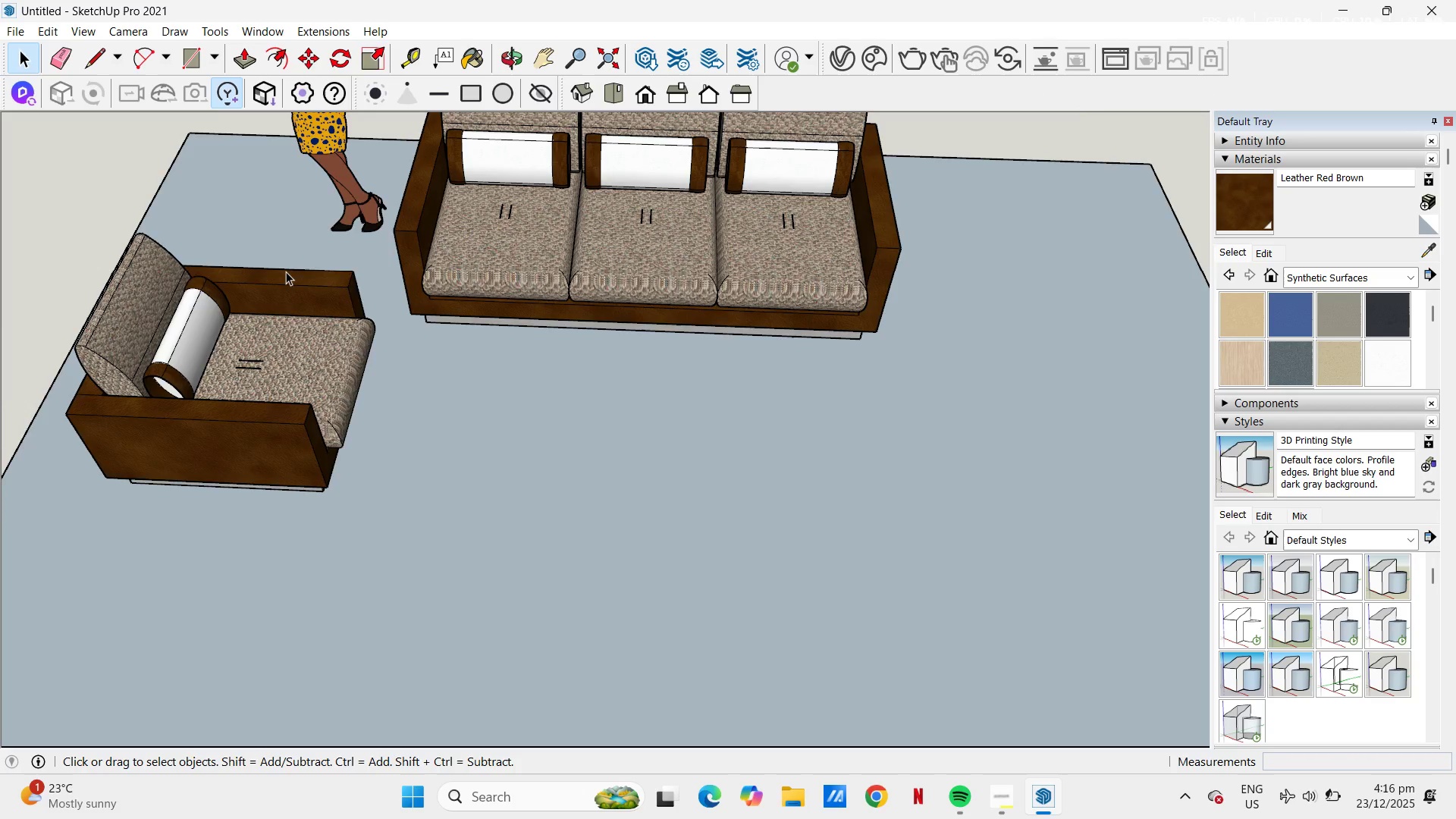 
double_click([286, 271])
 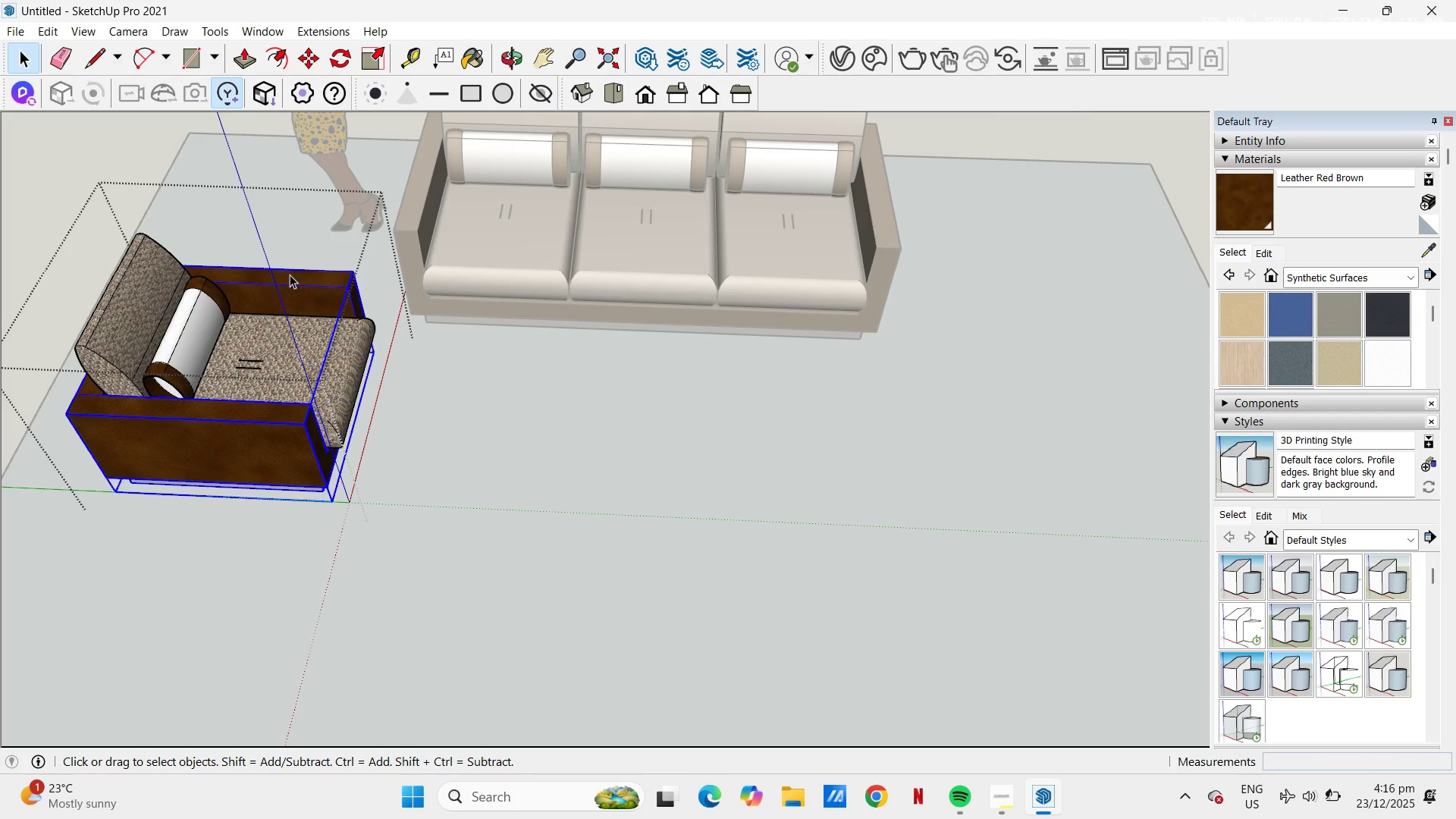 
triple_click([290, 275])
 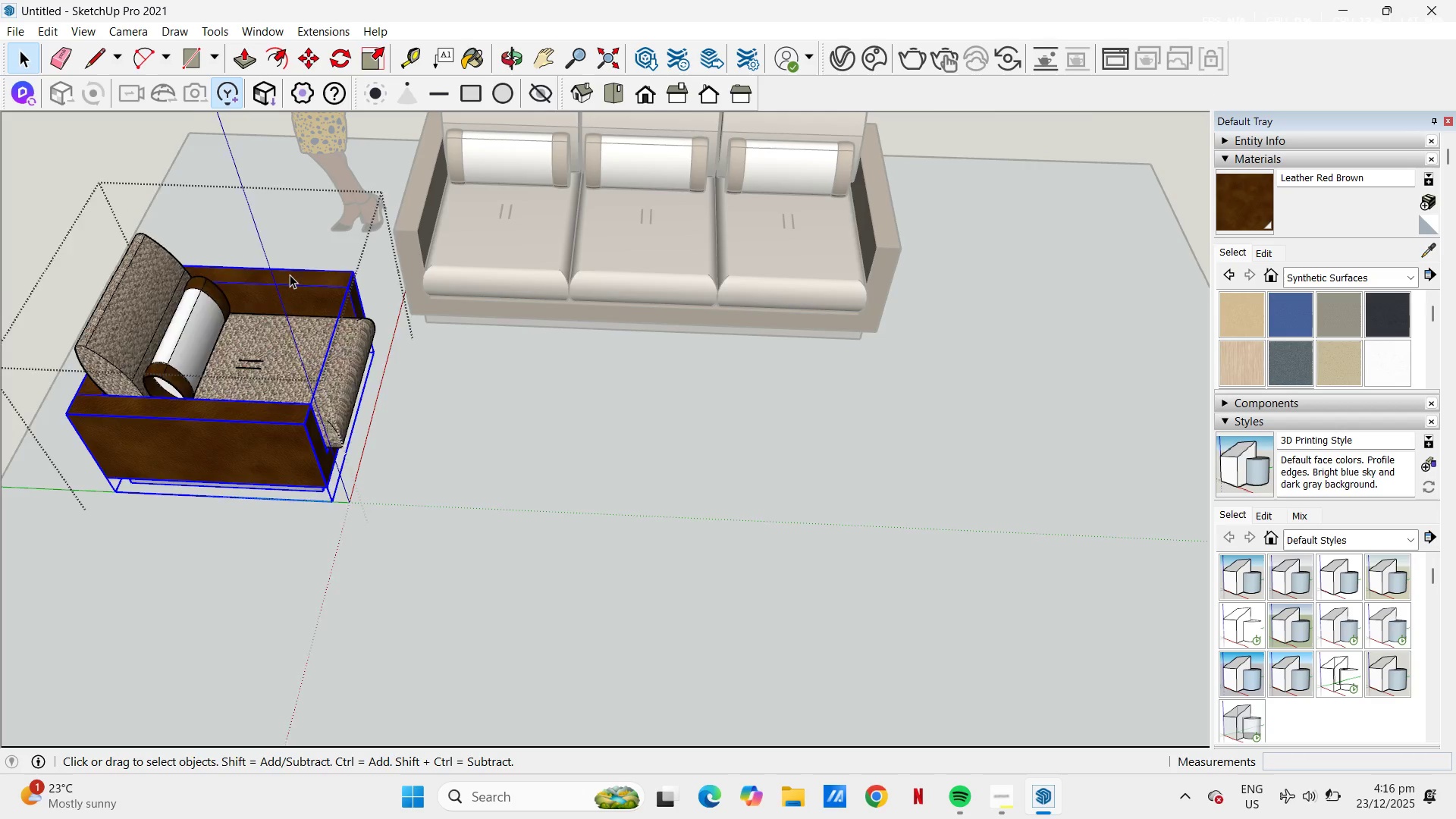 
triple_click([290, 275])
 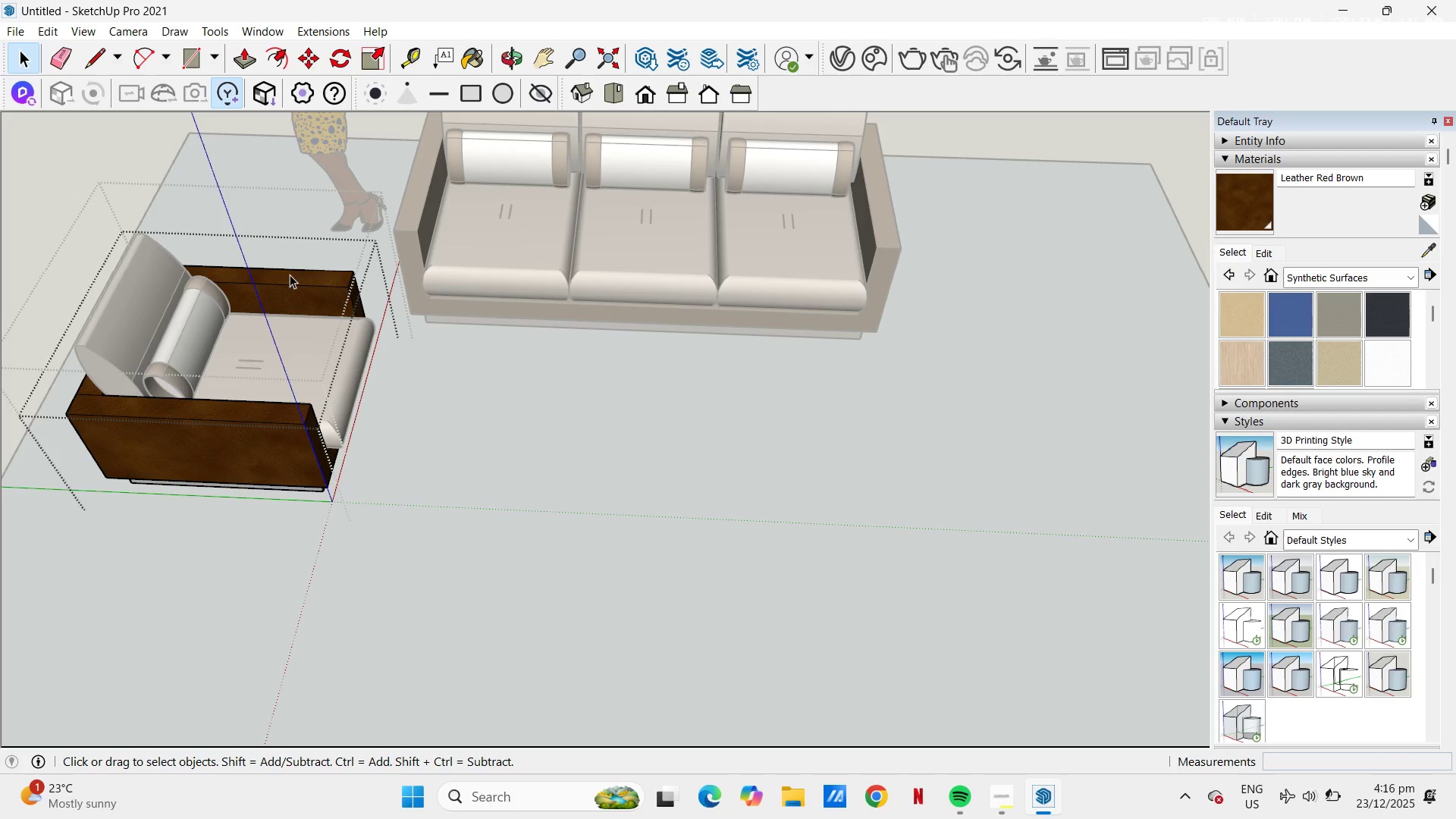 
left_click([290, 275])
 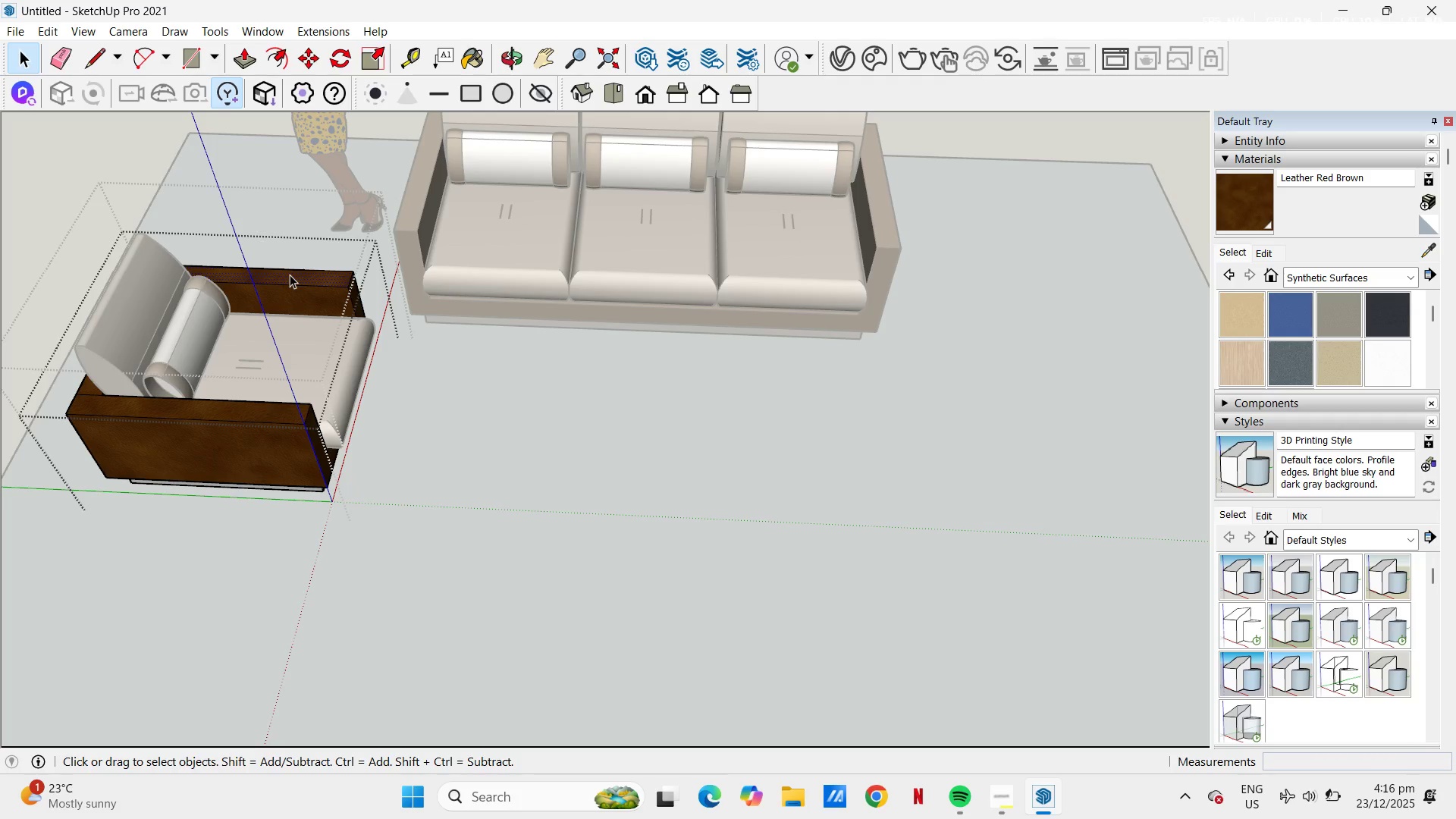 
key(Escape)
 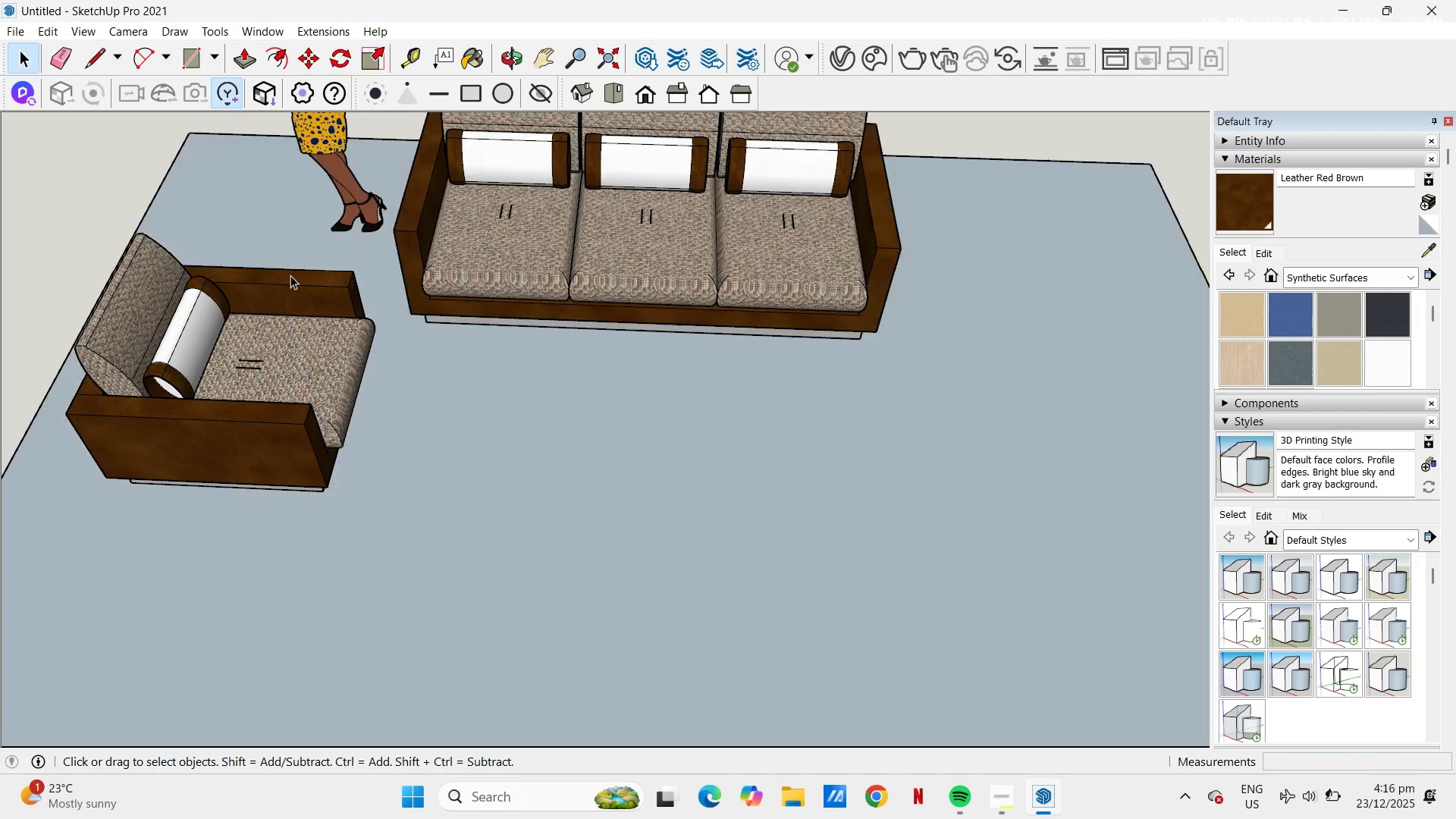 
key(Escape)
 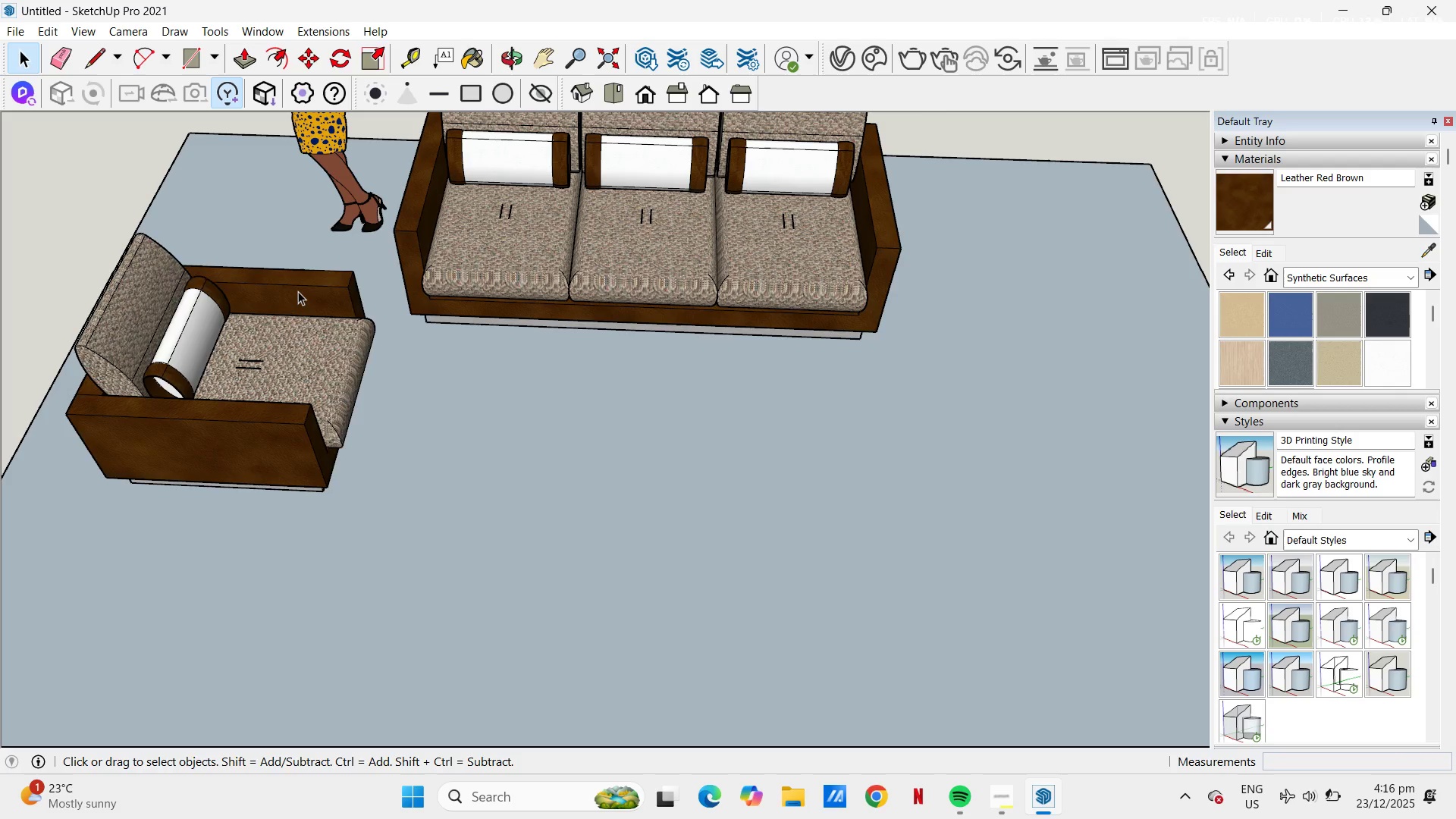 
left_click([298, 291])
 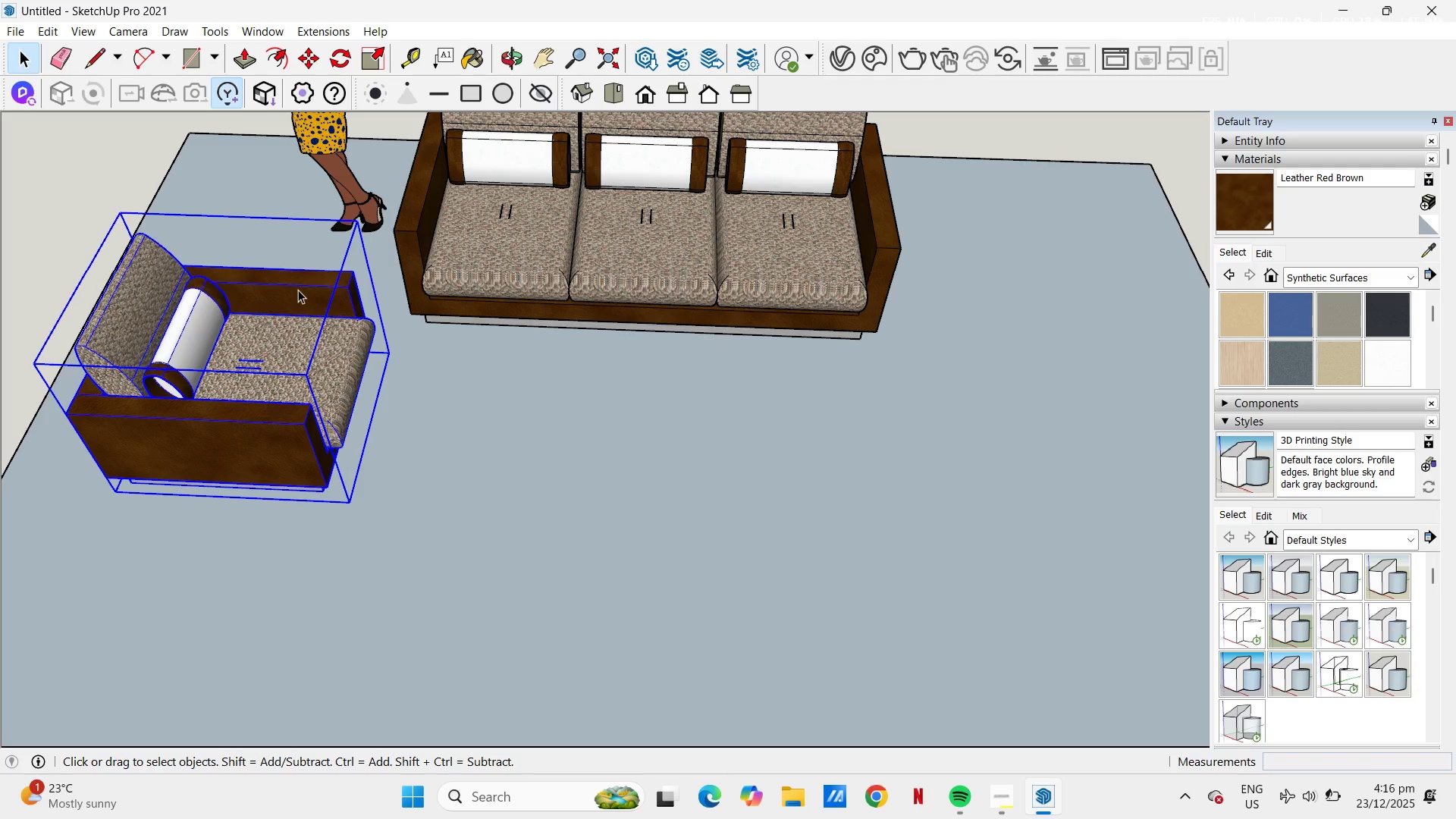 
right_click([298, 290])
 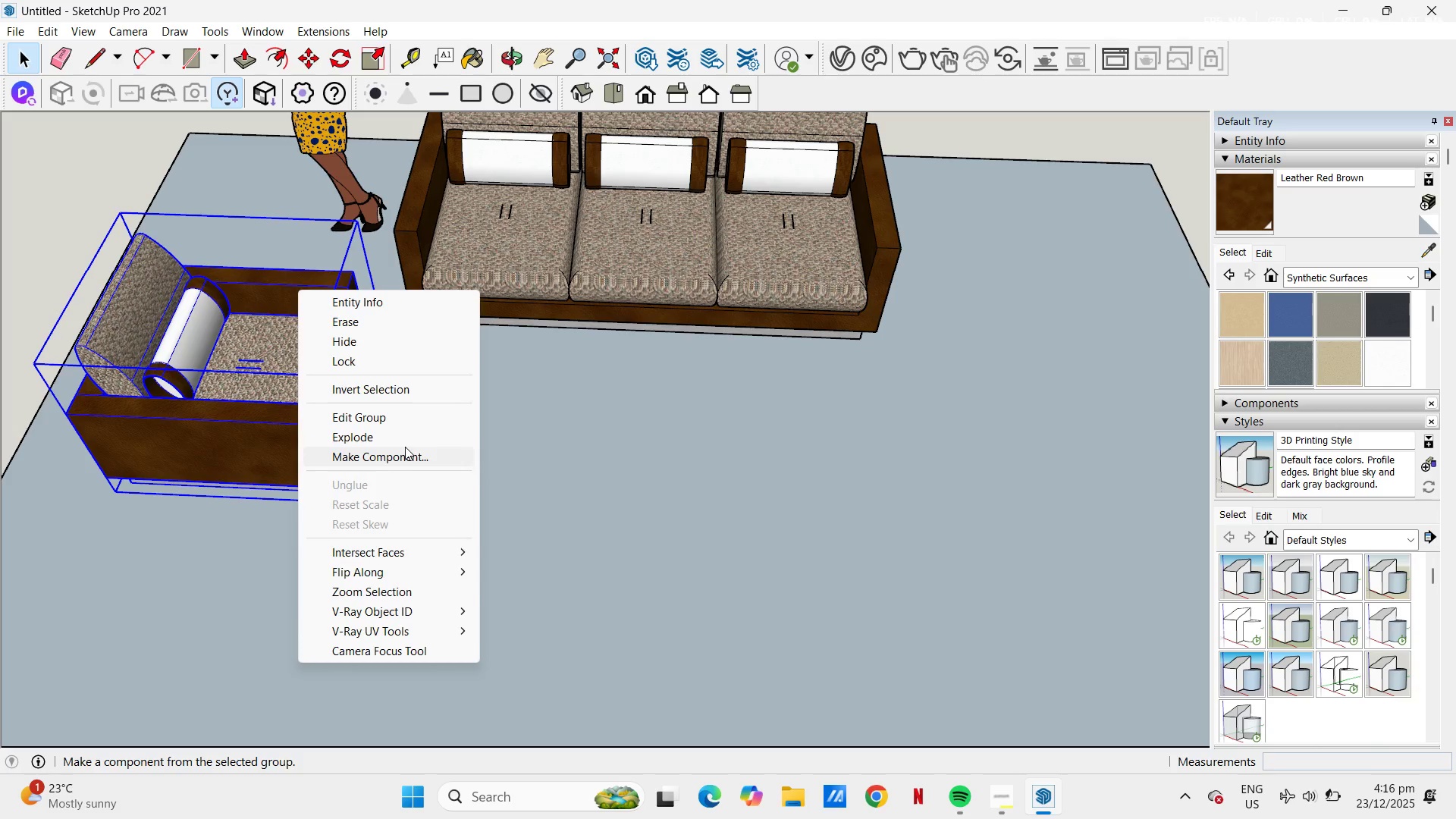 
left_click([409, 450])
 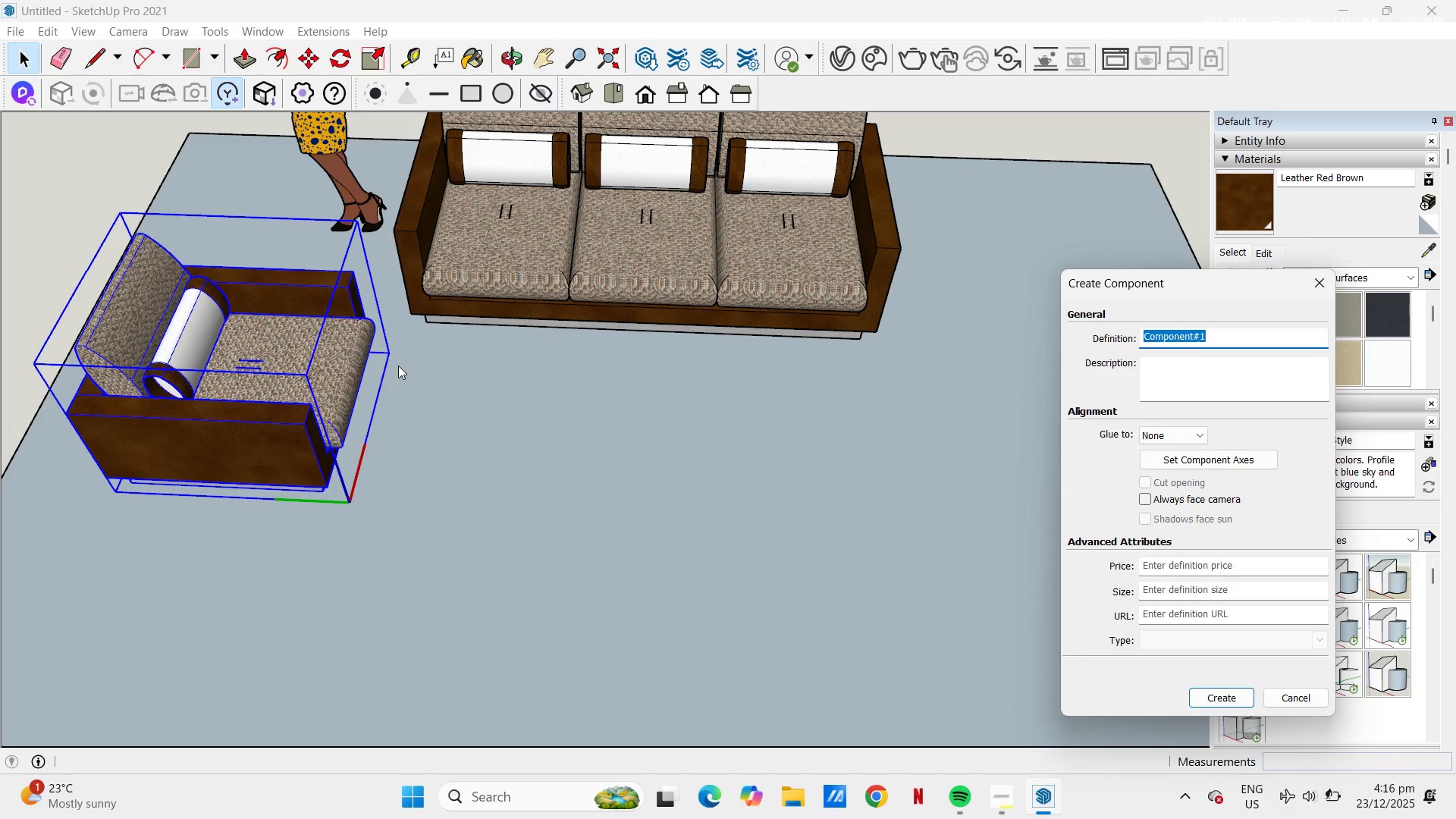 
wait(9.98)
 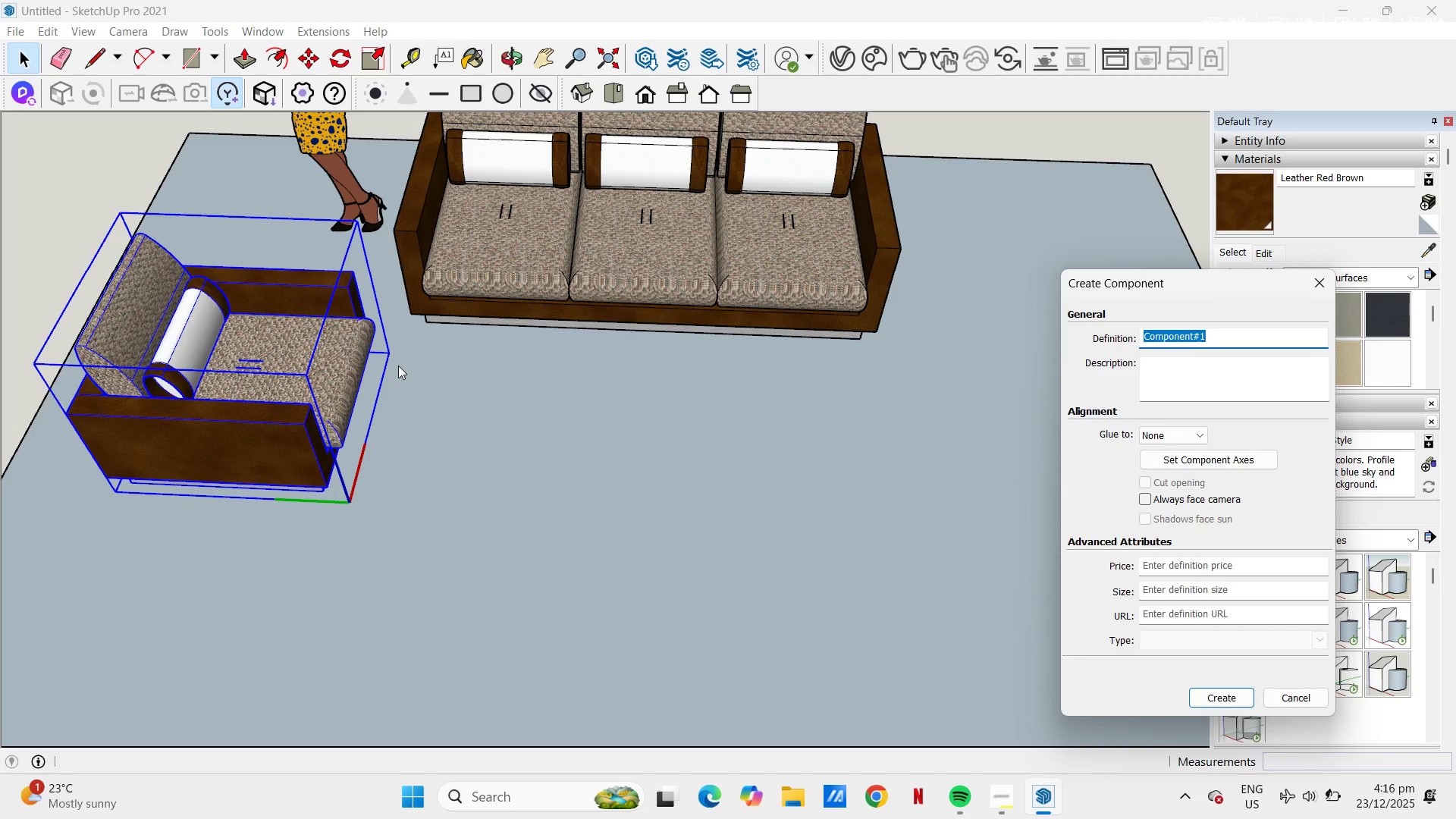 
type(chain)
 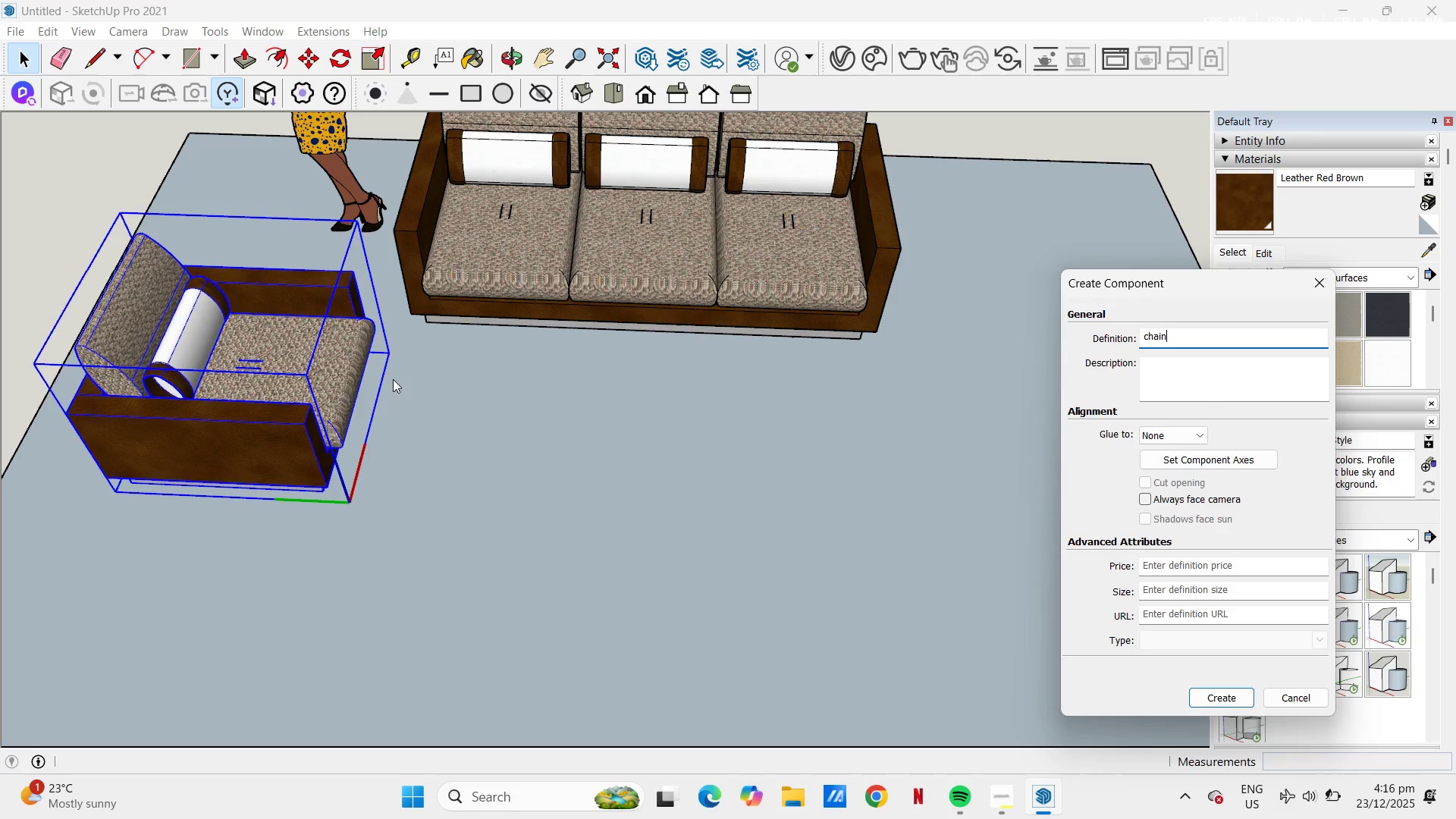 
key(ArrowLeft)
 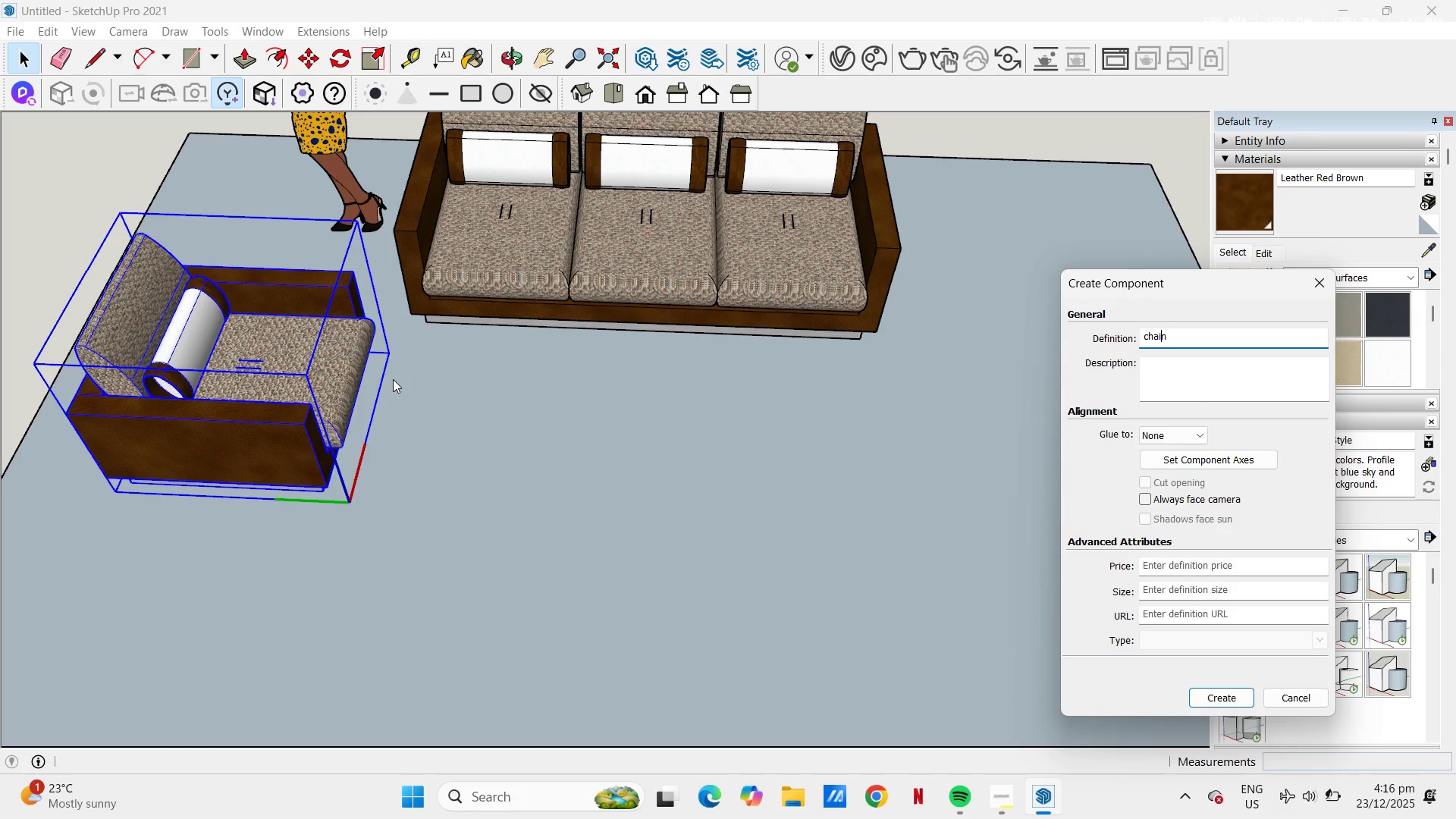 
key(ArrowRight)
 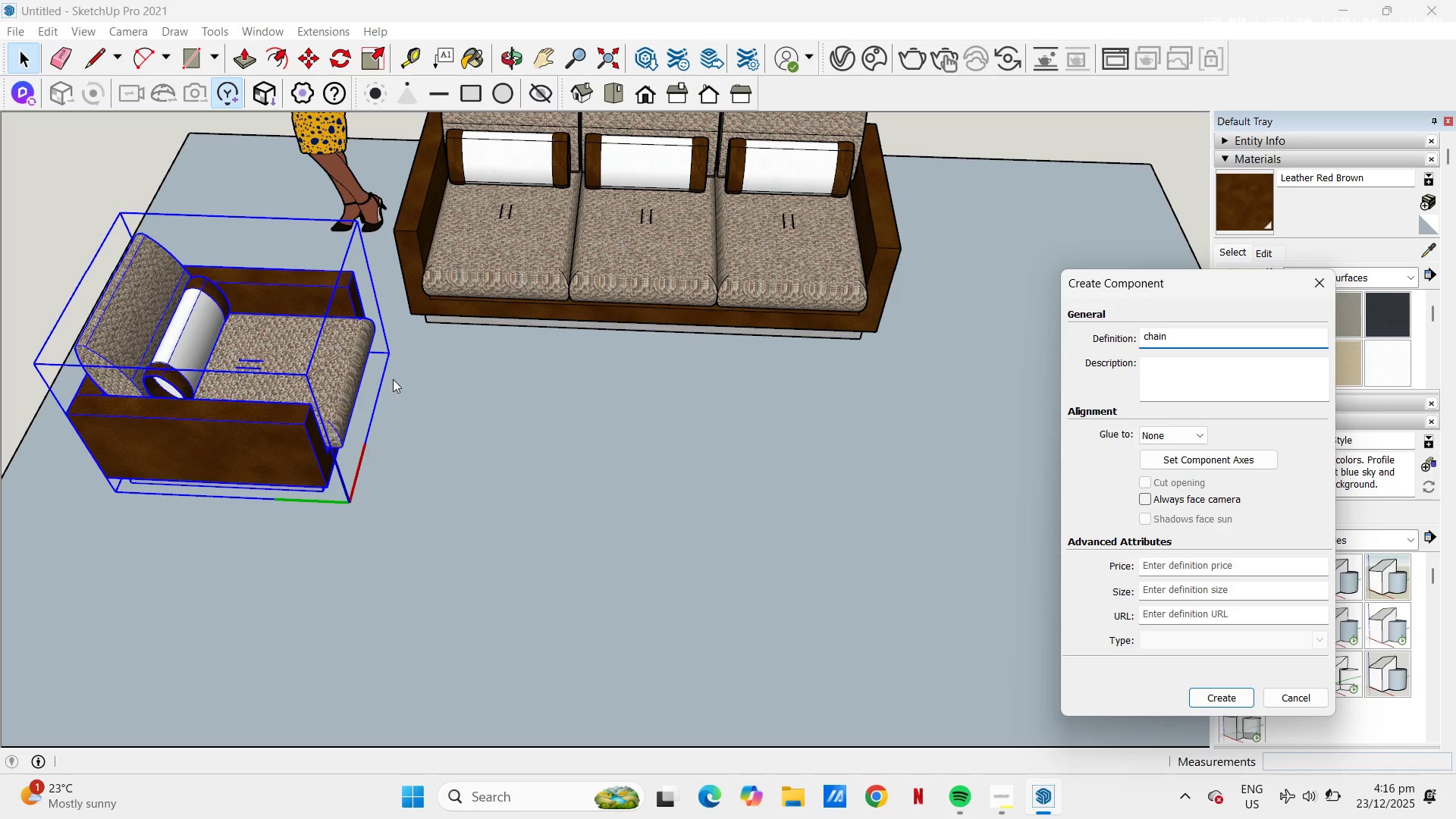 
key(Backspace)
type(rsofa )
 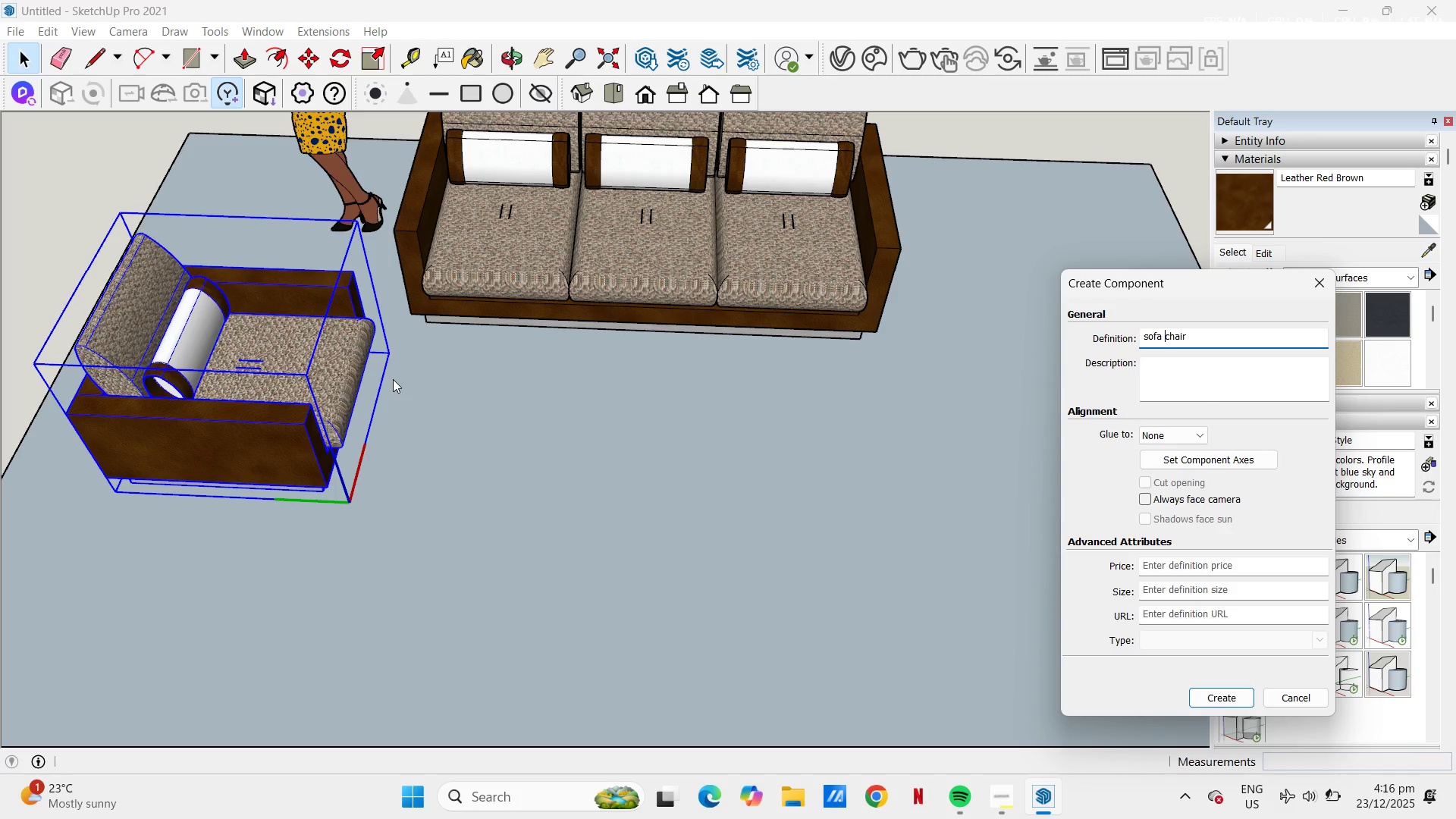 
hold_key(key=ArrowLeft, duration=0.73)
 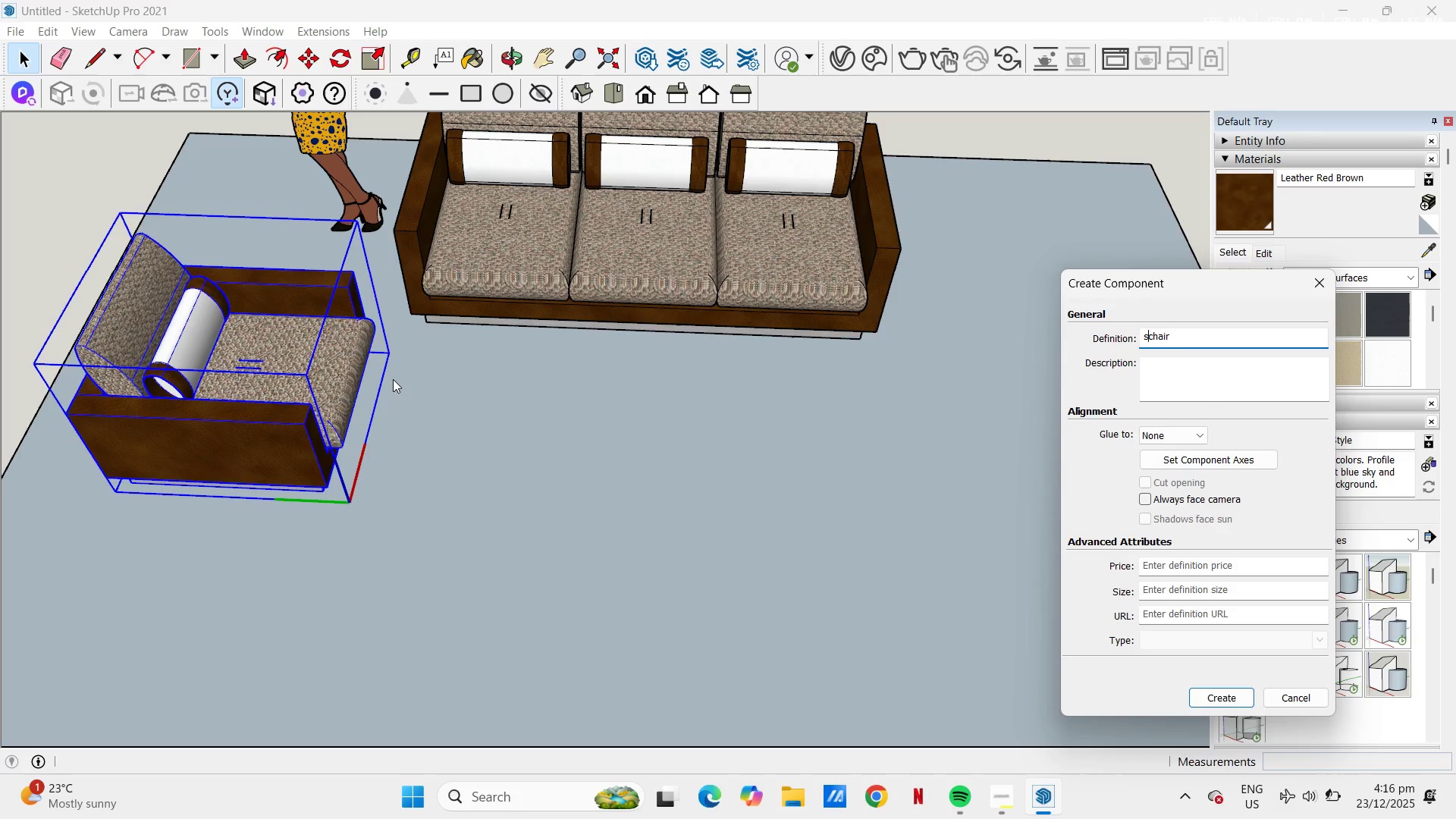 
key(ArrowRight)
 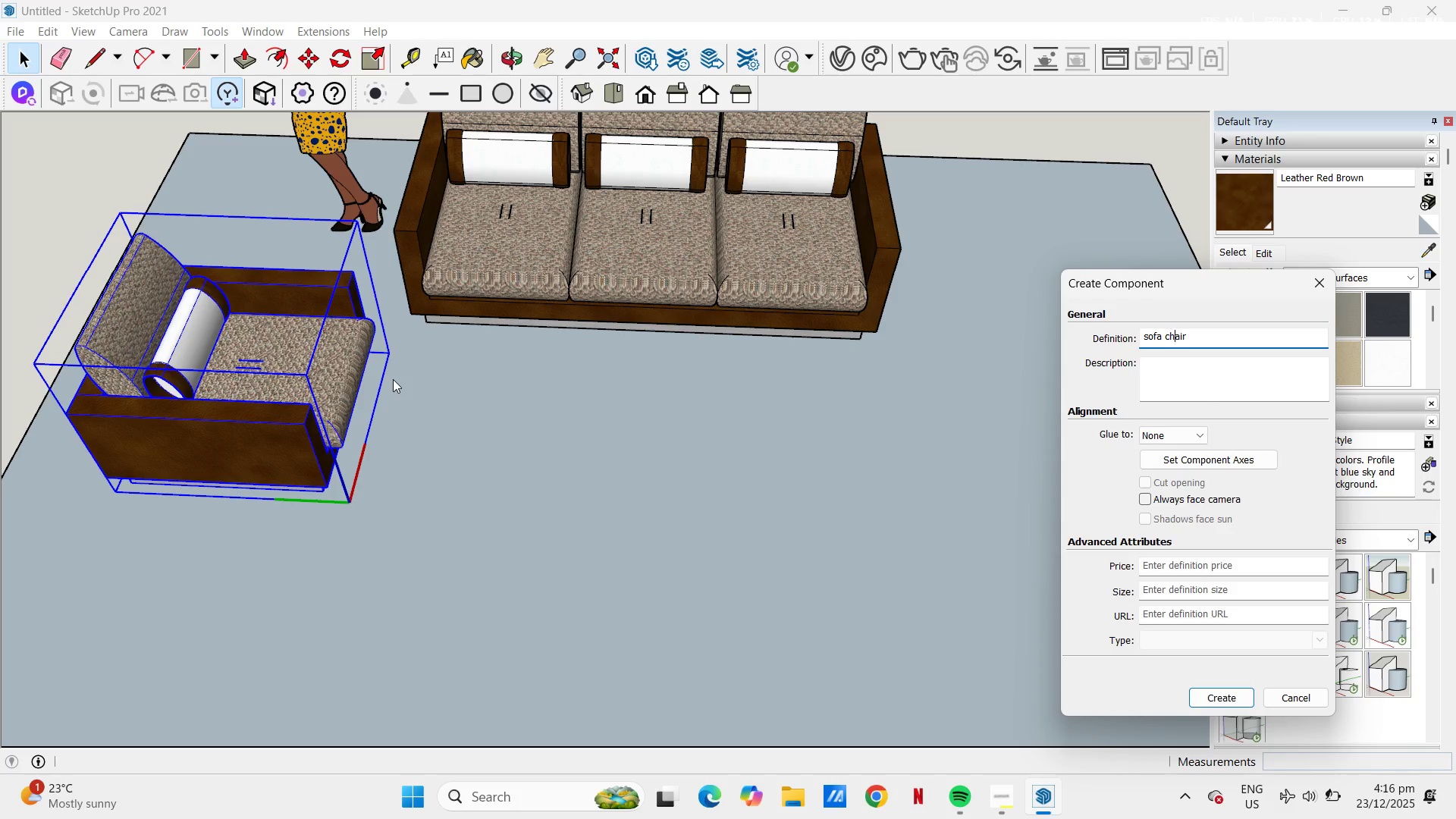 
key(ArrowRight)
 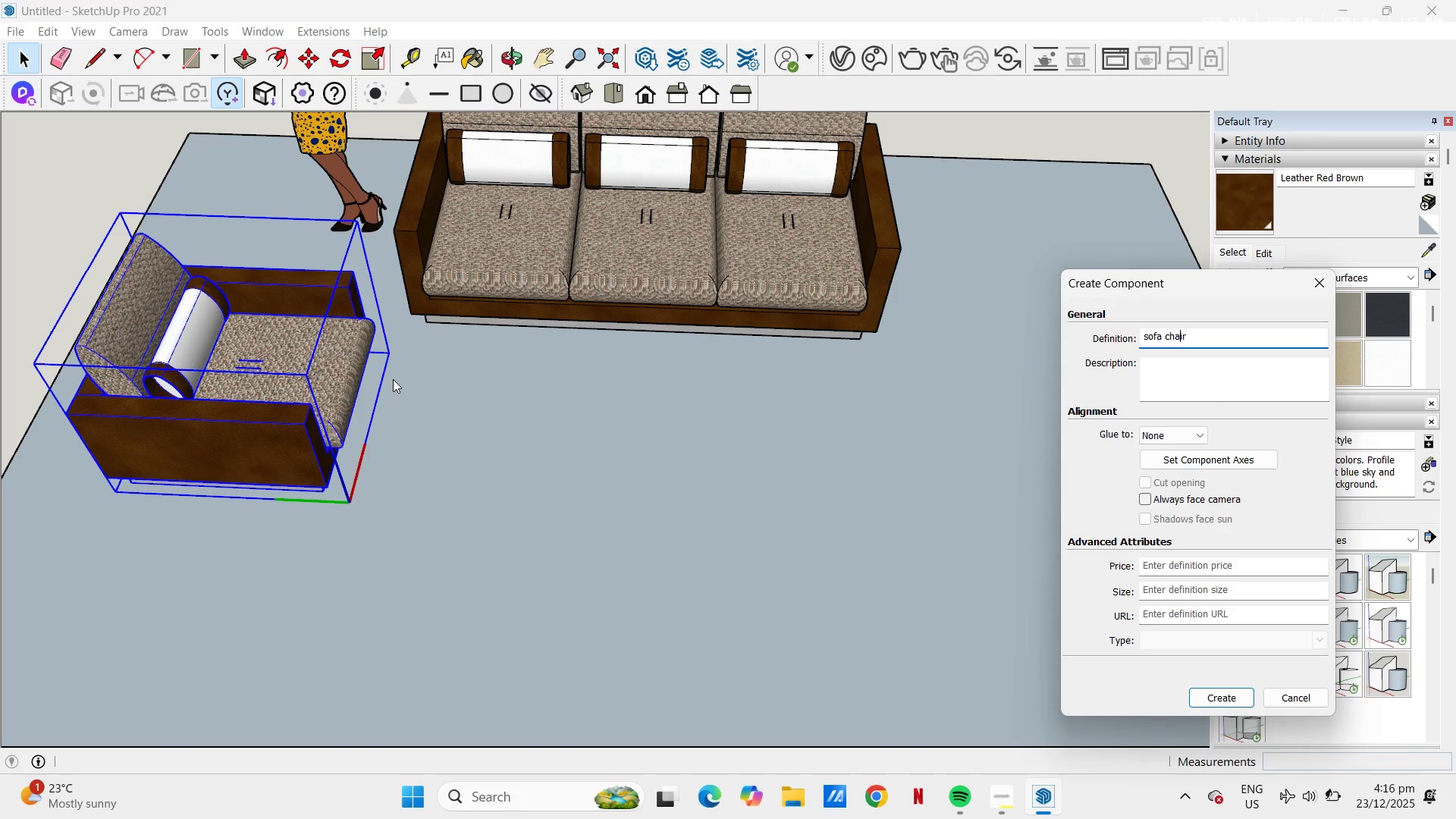 
key(ArrowRight)
 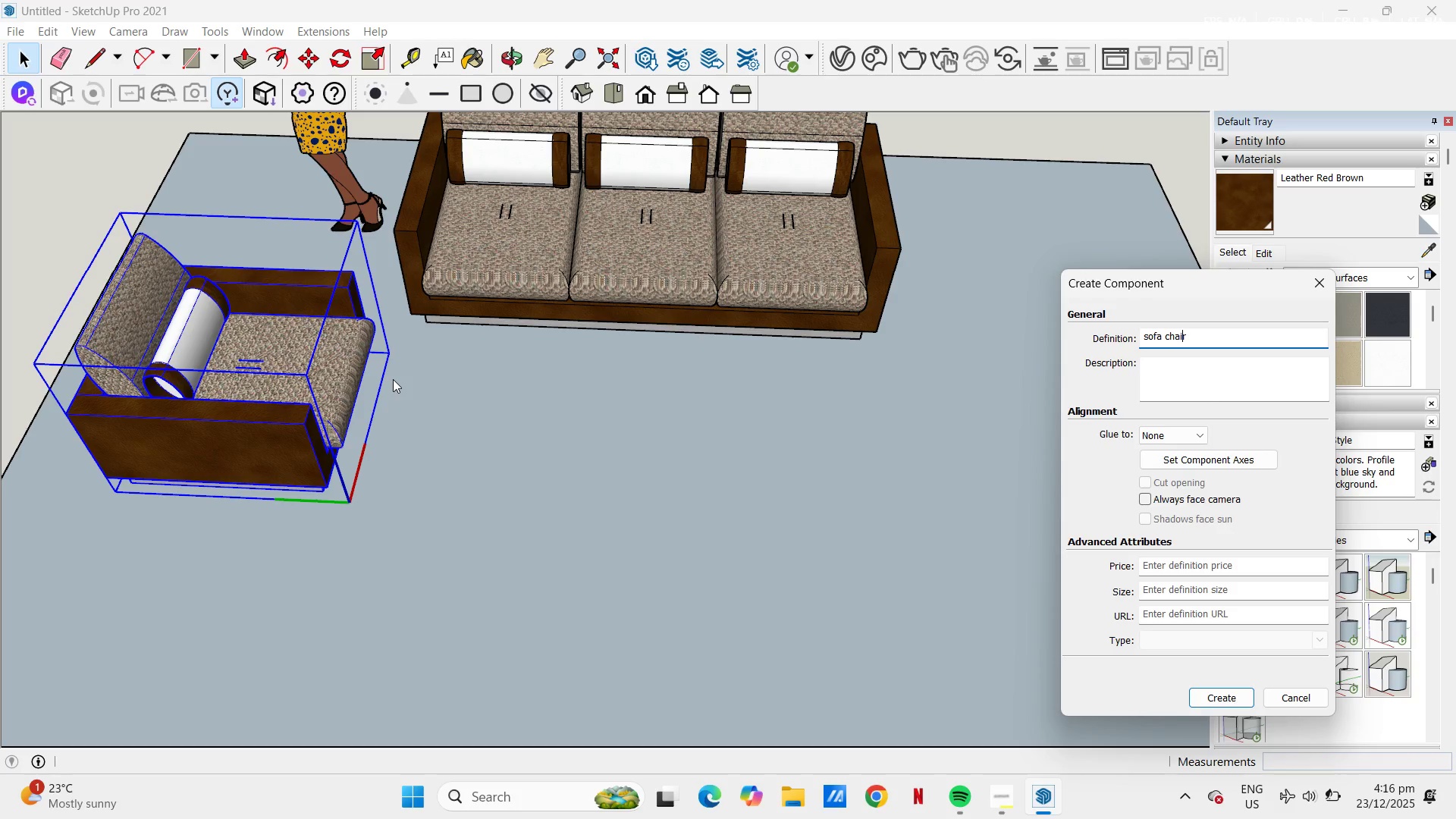 
key(ArrowRight)
 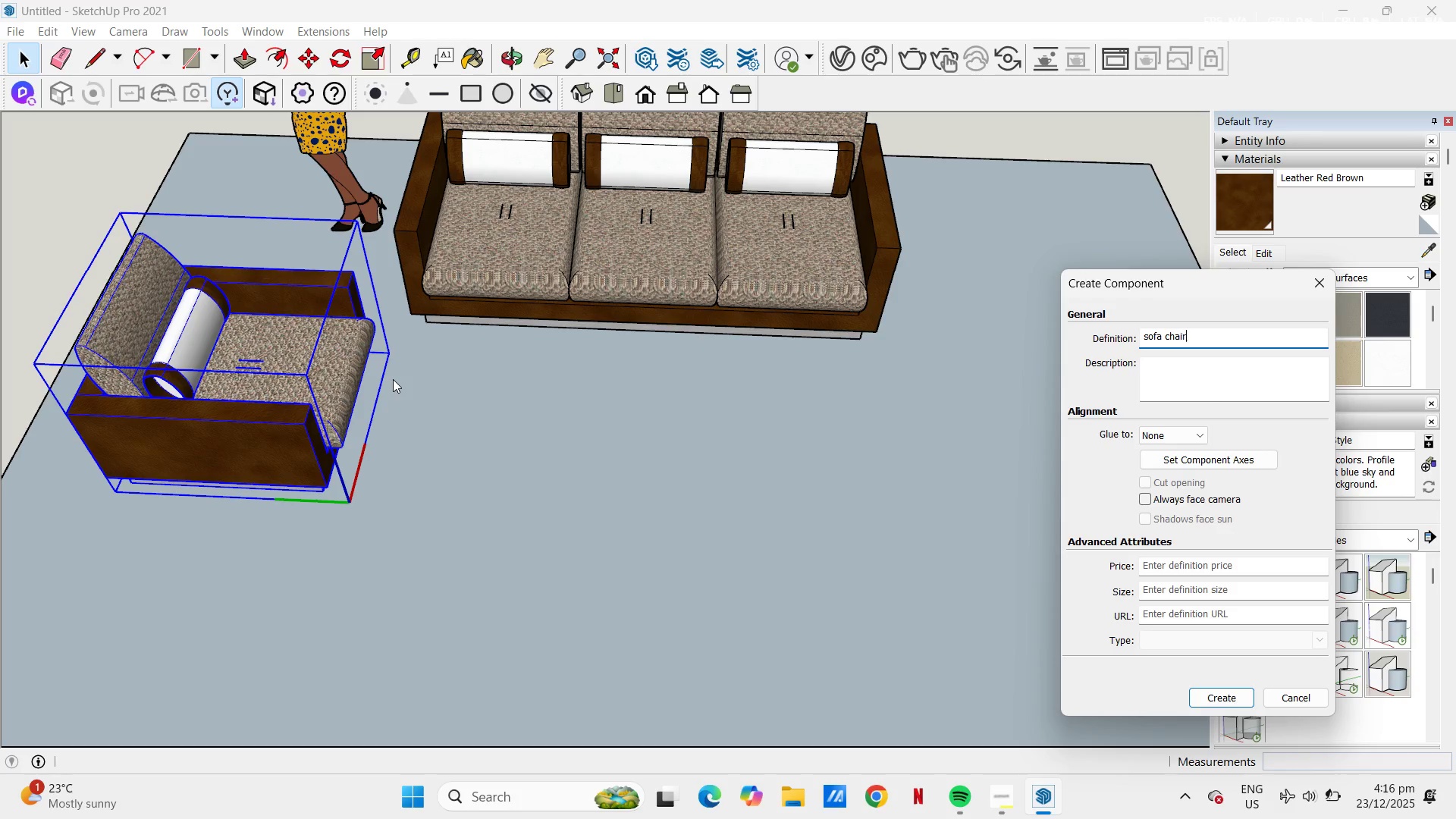 
key(ArrowRight)
 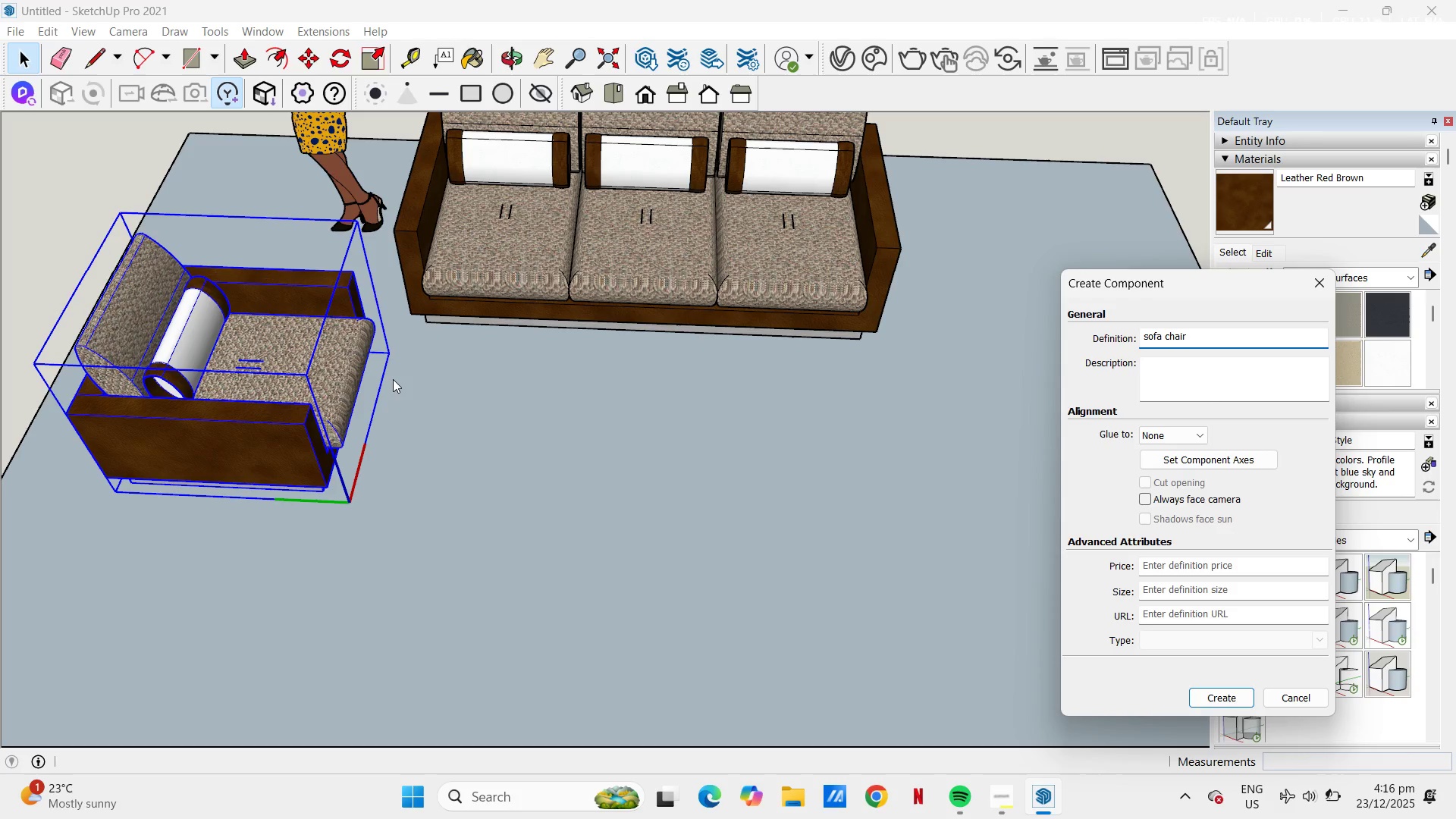 
key(Space)
 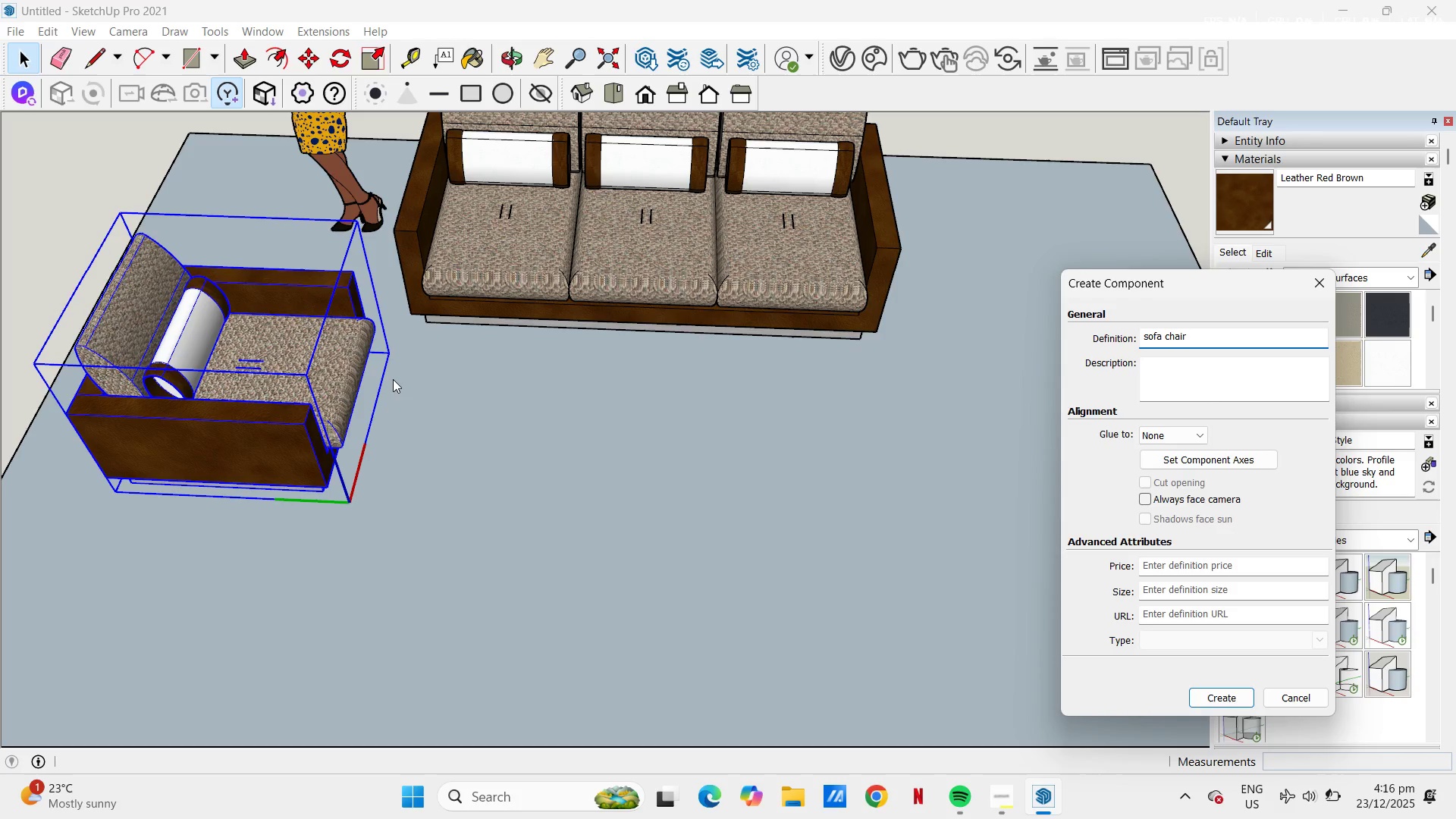 
key(1)
 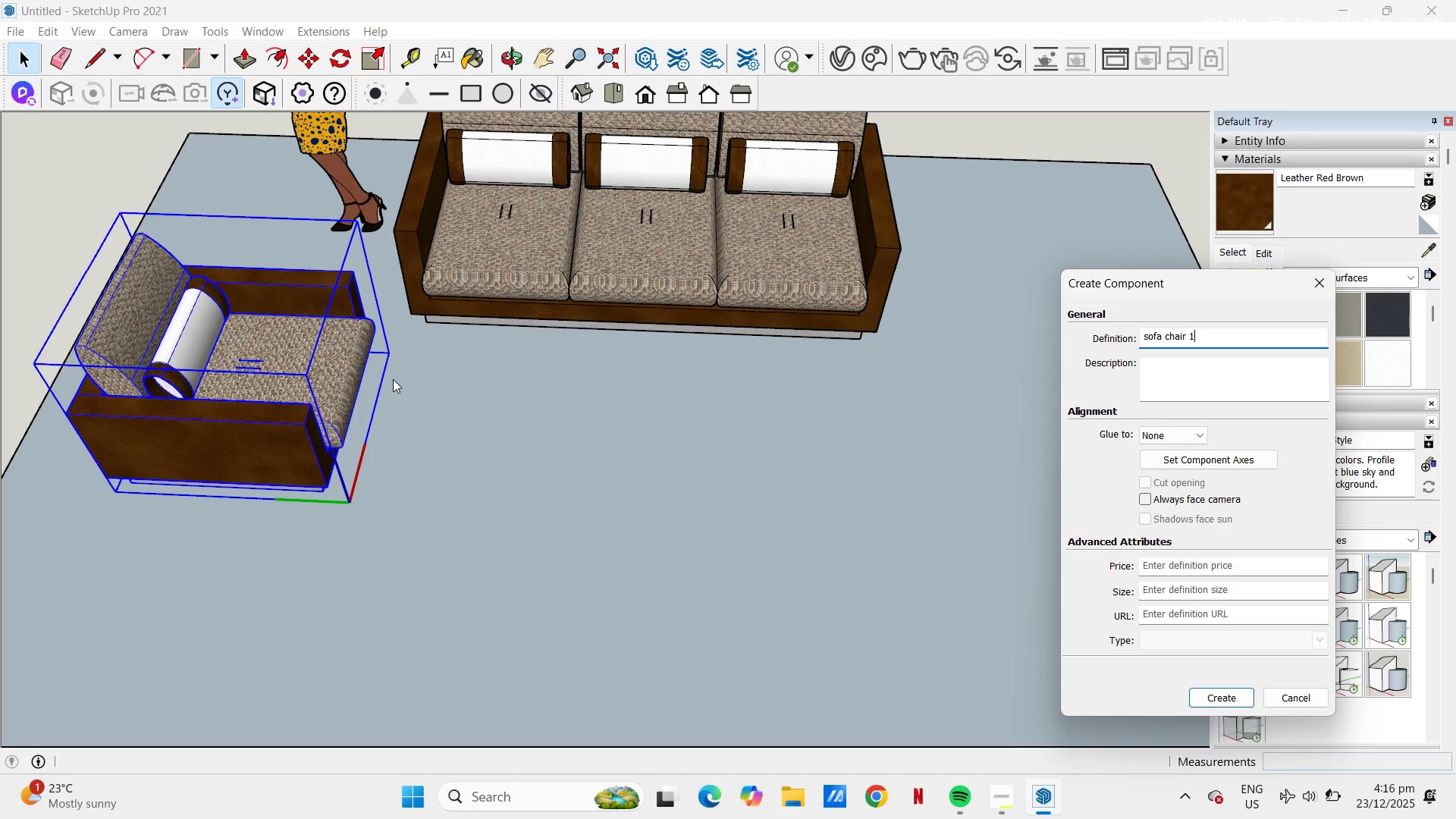 
key(NumpadEnter)
 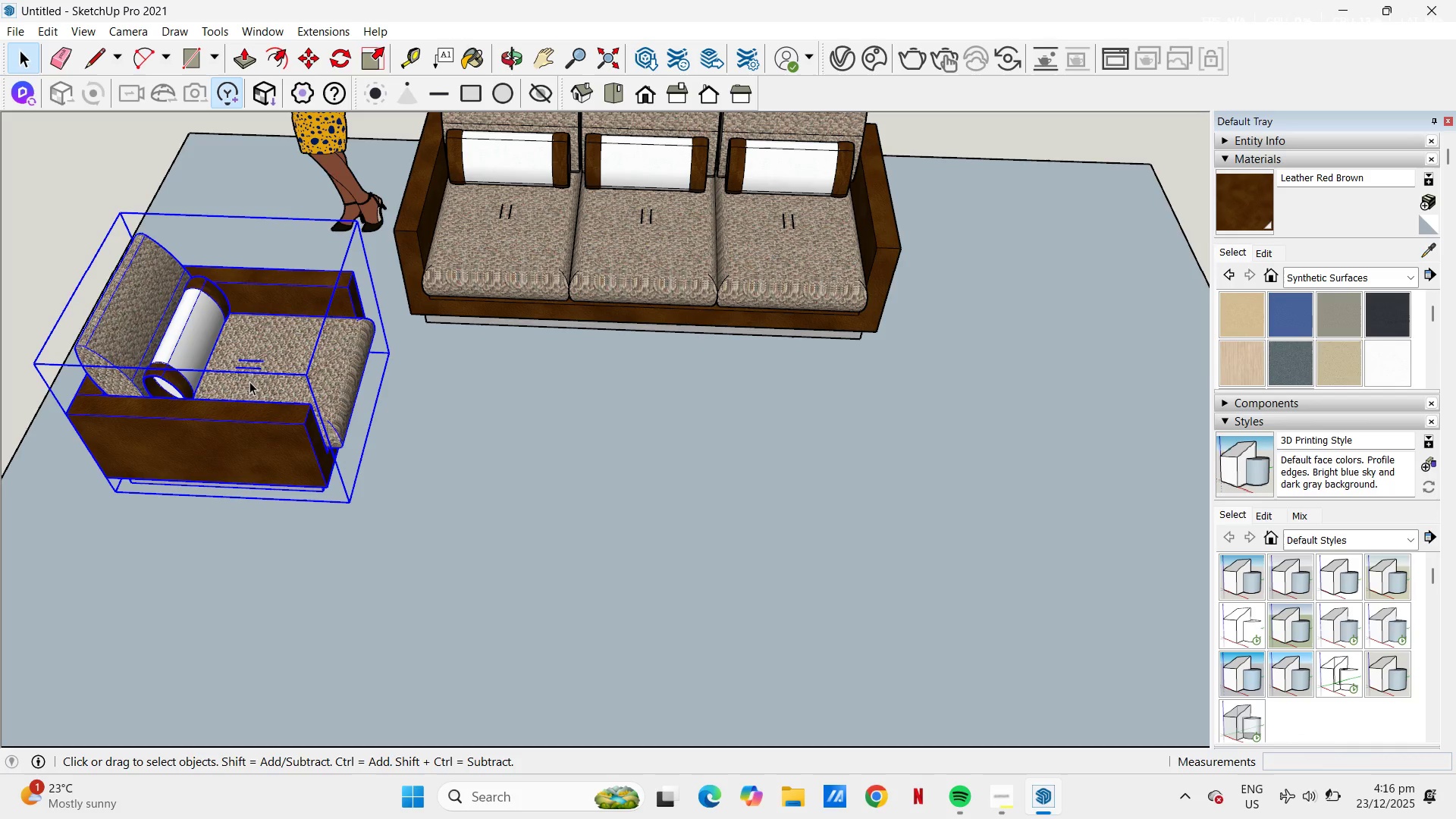 
key(H)
 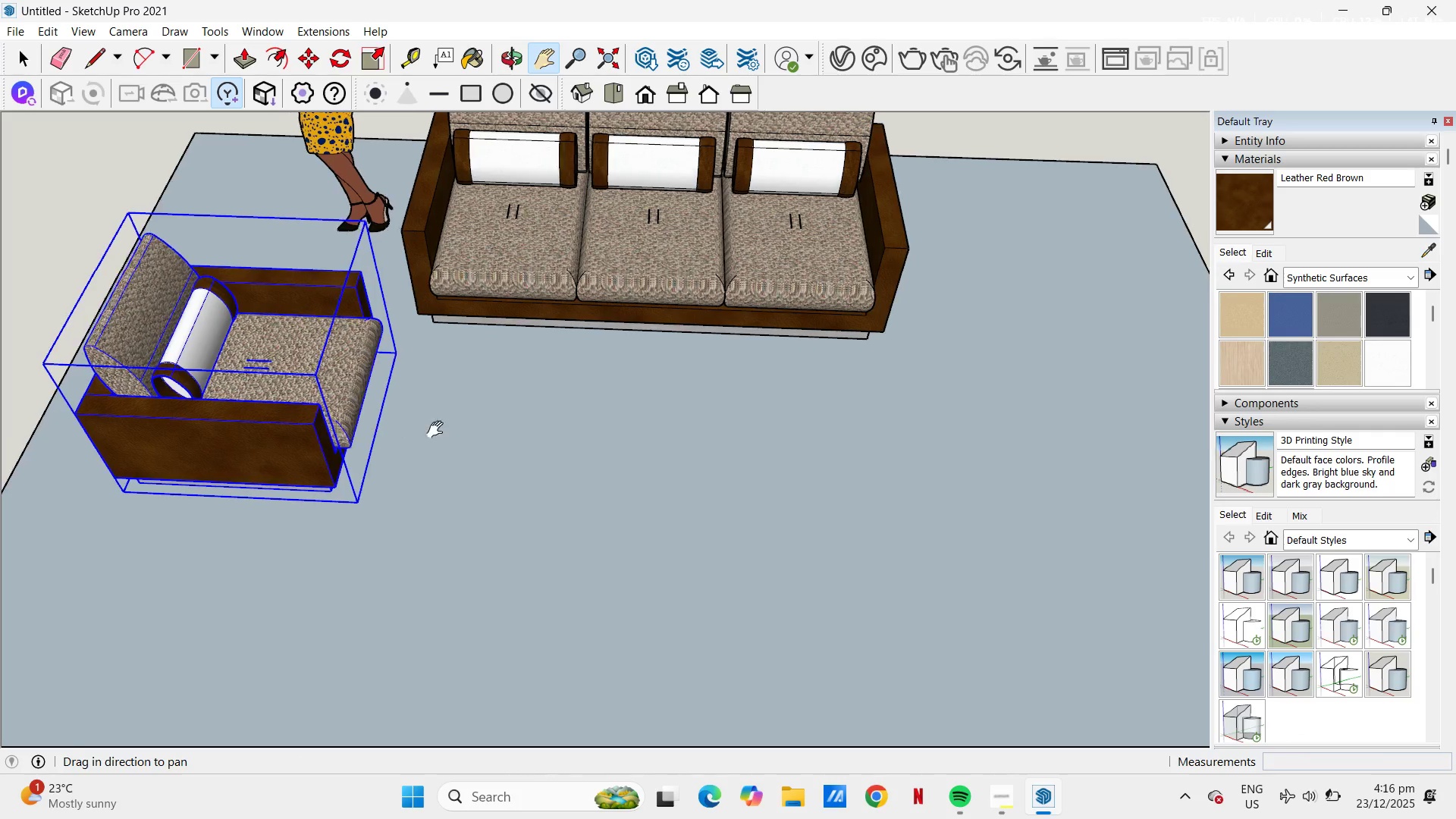 
left_click_drag(start_coordinate=[422, 430], to_coordinate=[689, 437])
 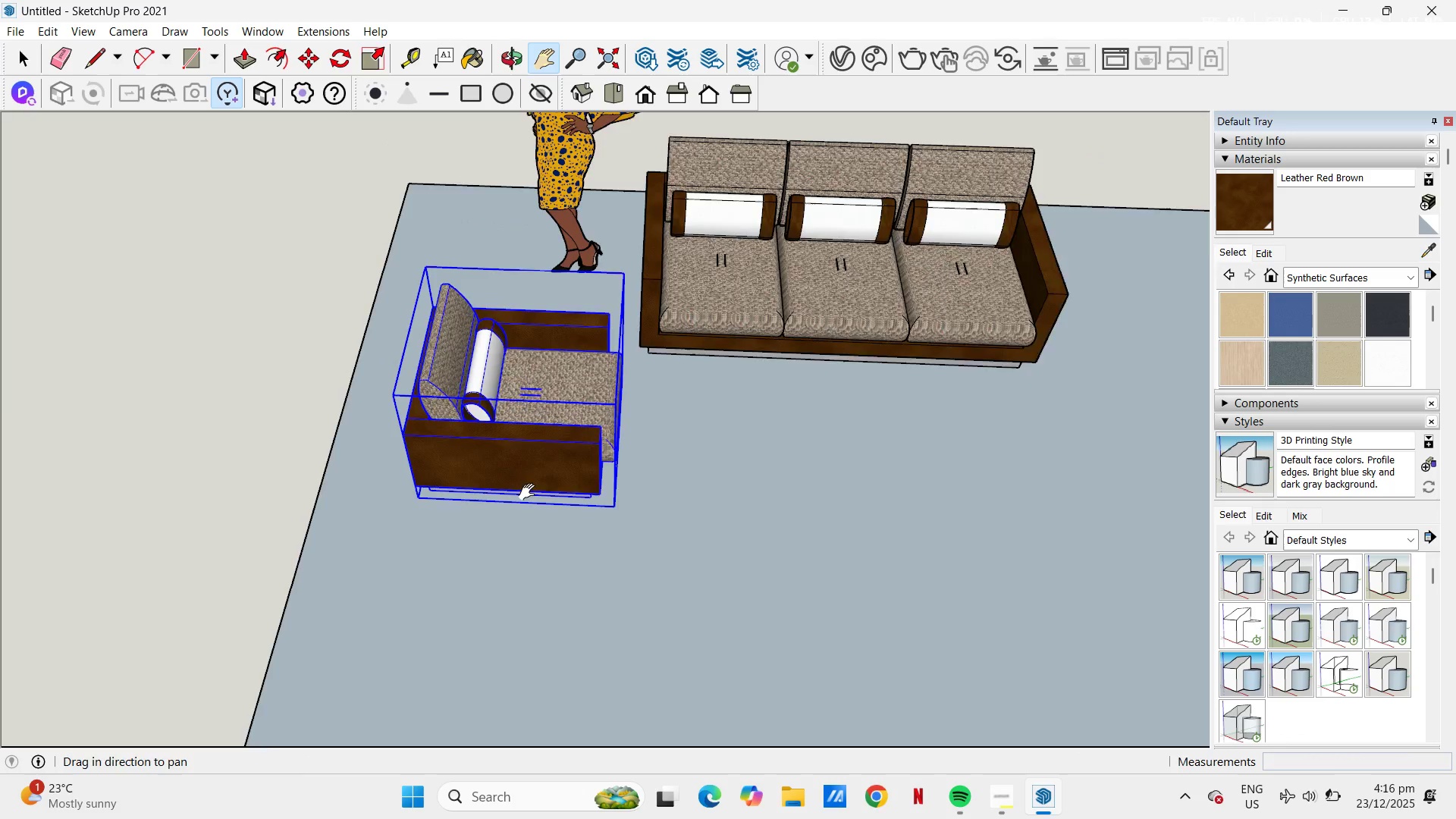 
scroll: coordinate [529, 491], scroll_direction: down, amount: 3.0
 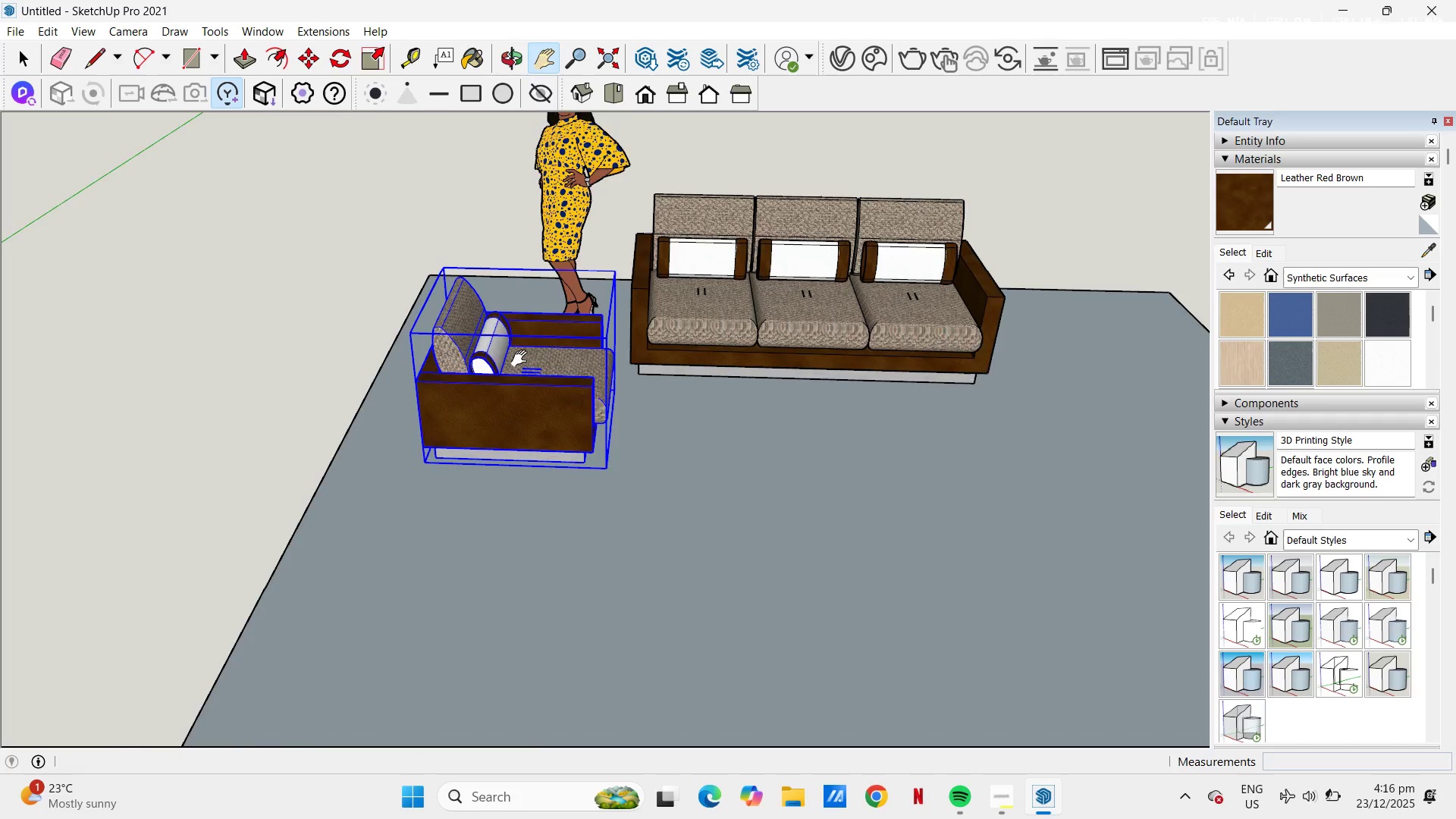 
scroll: coordinate [529, 353], scroll_direction: up, amount: 3.0
 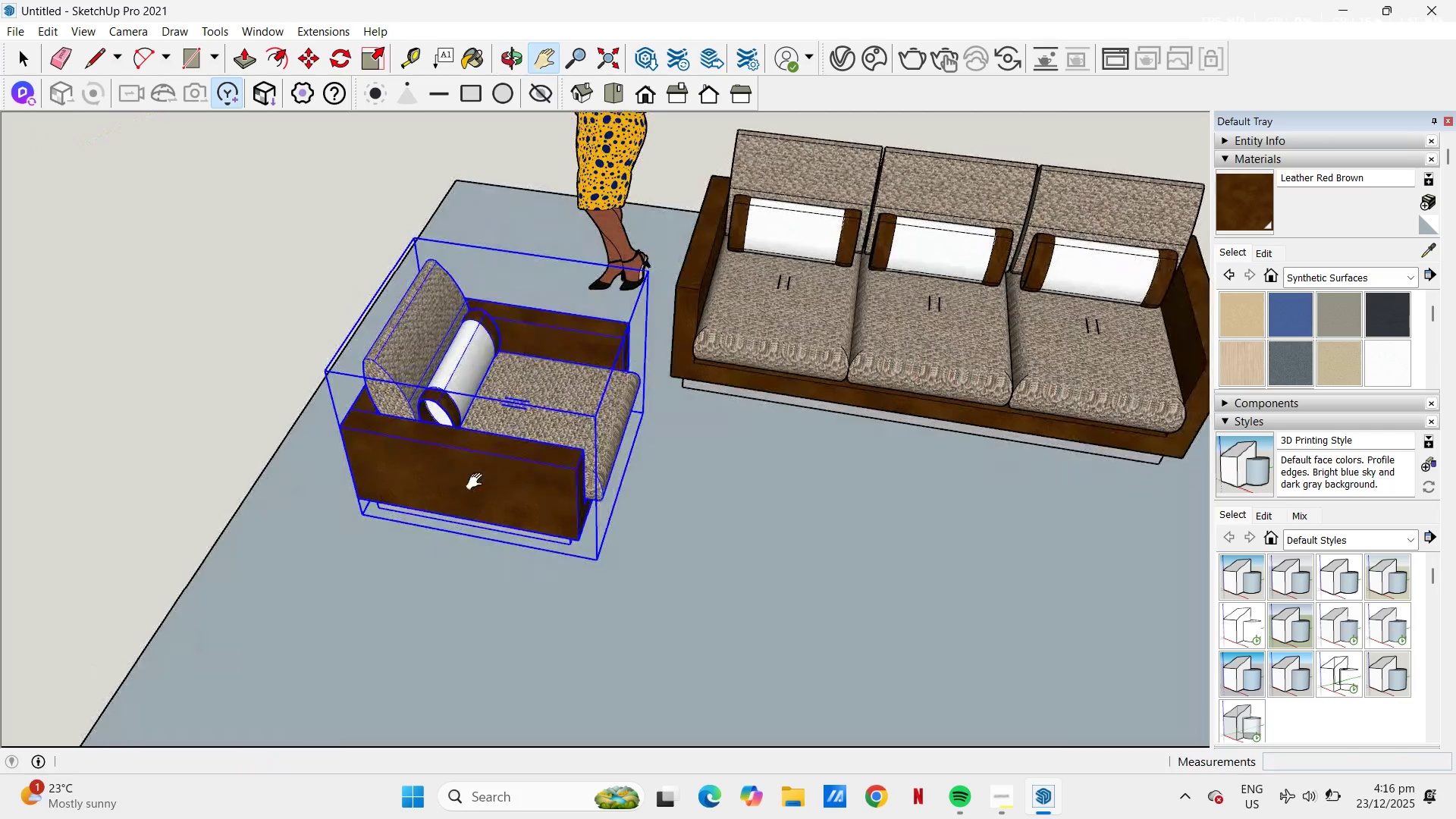 
key(Space)
 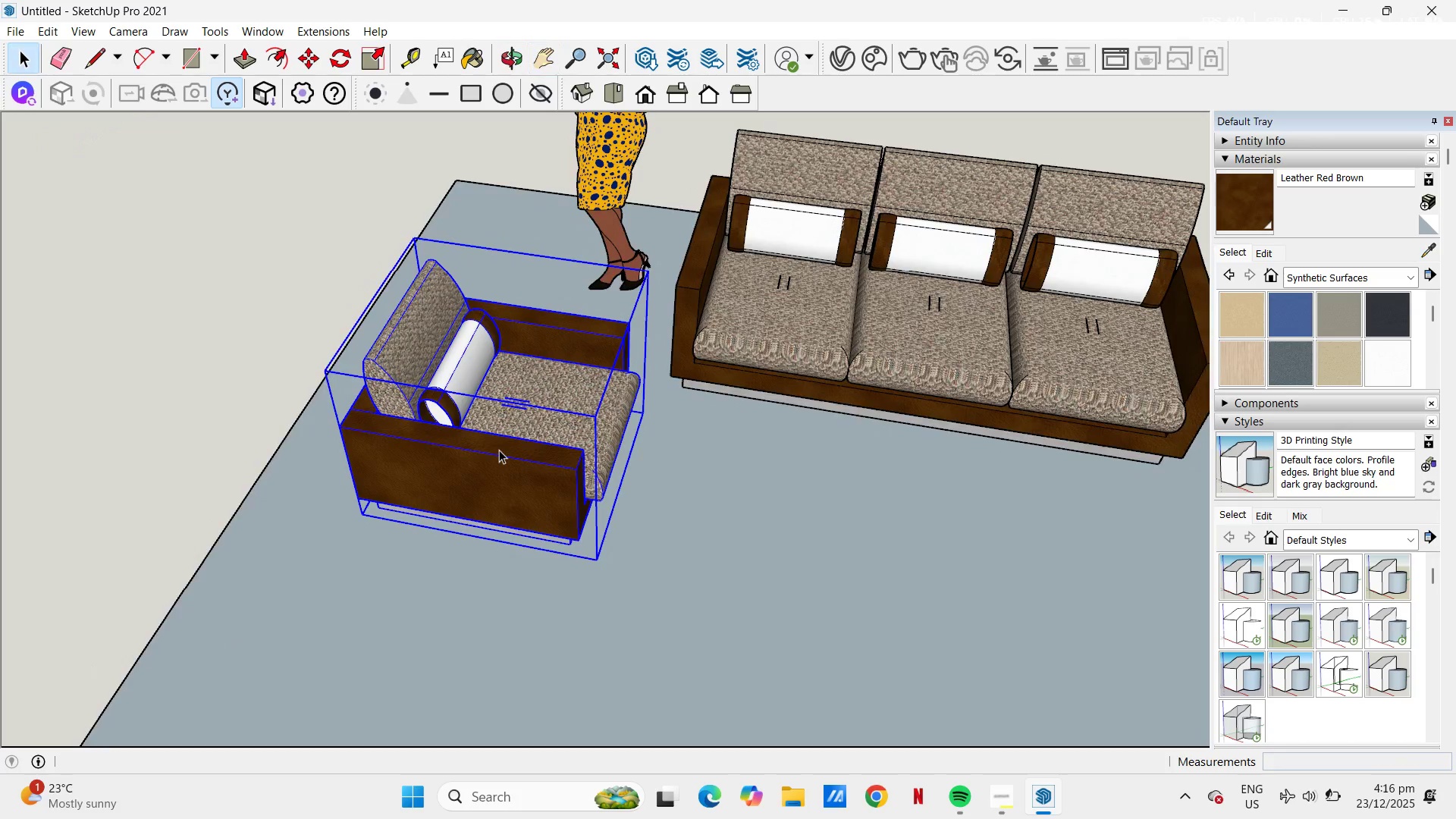 
double_click([499, 450])
 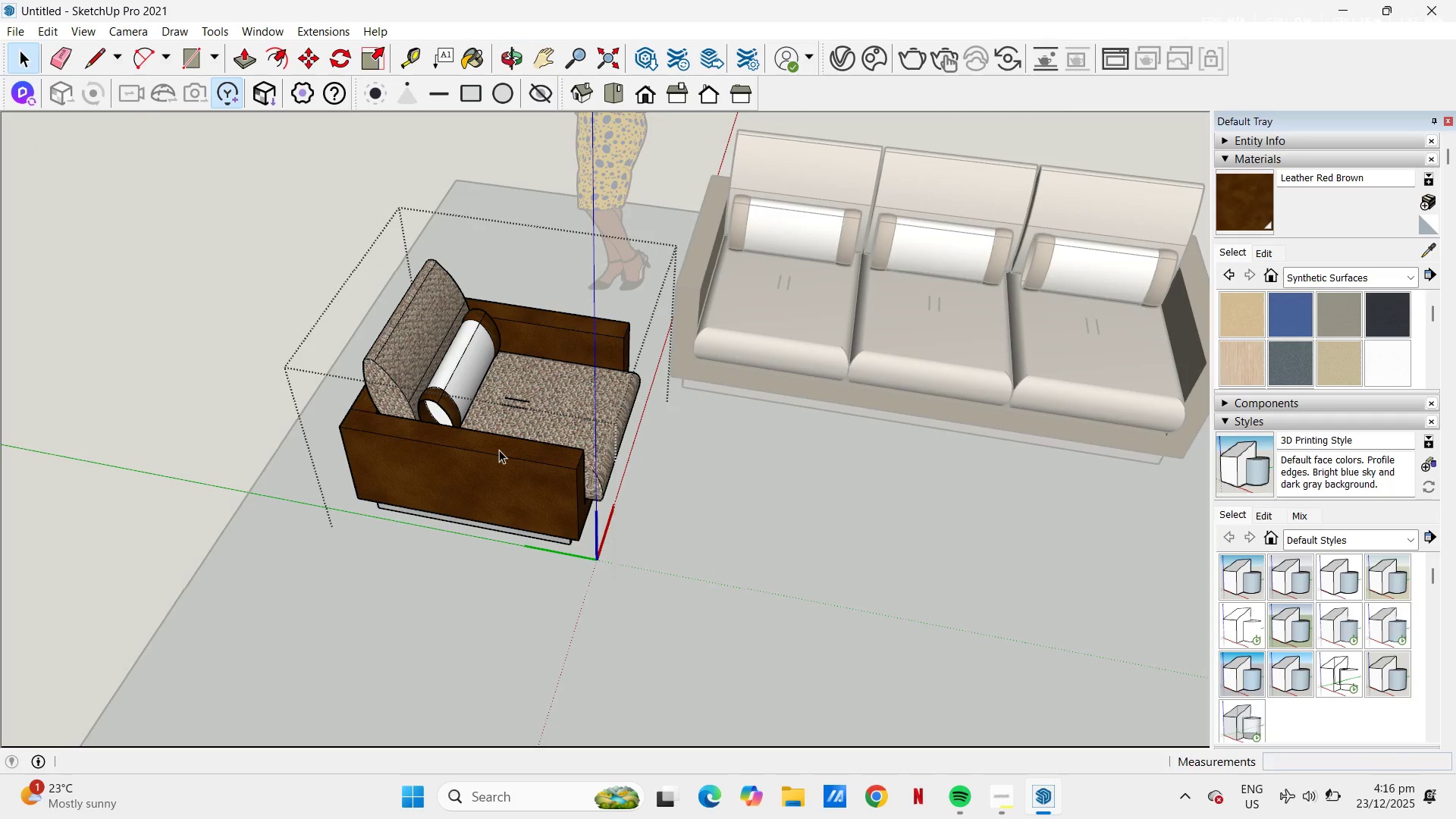 
triple_click([499, 450])
 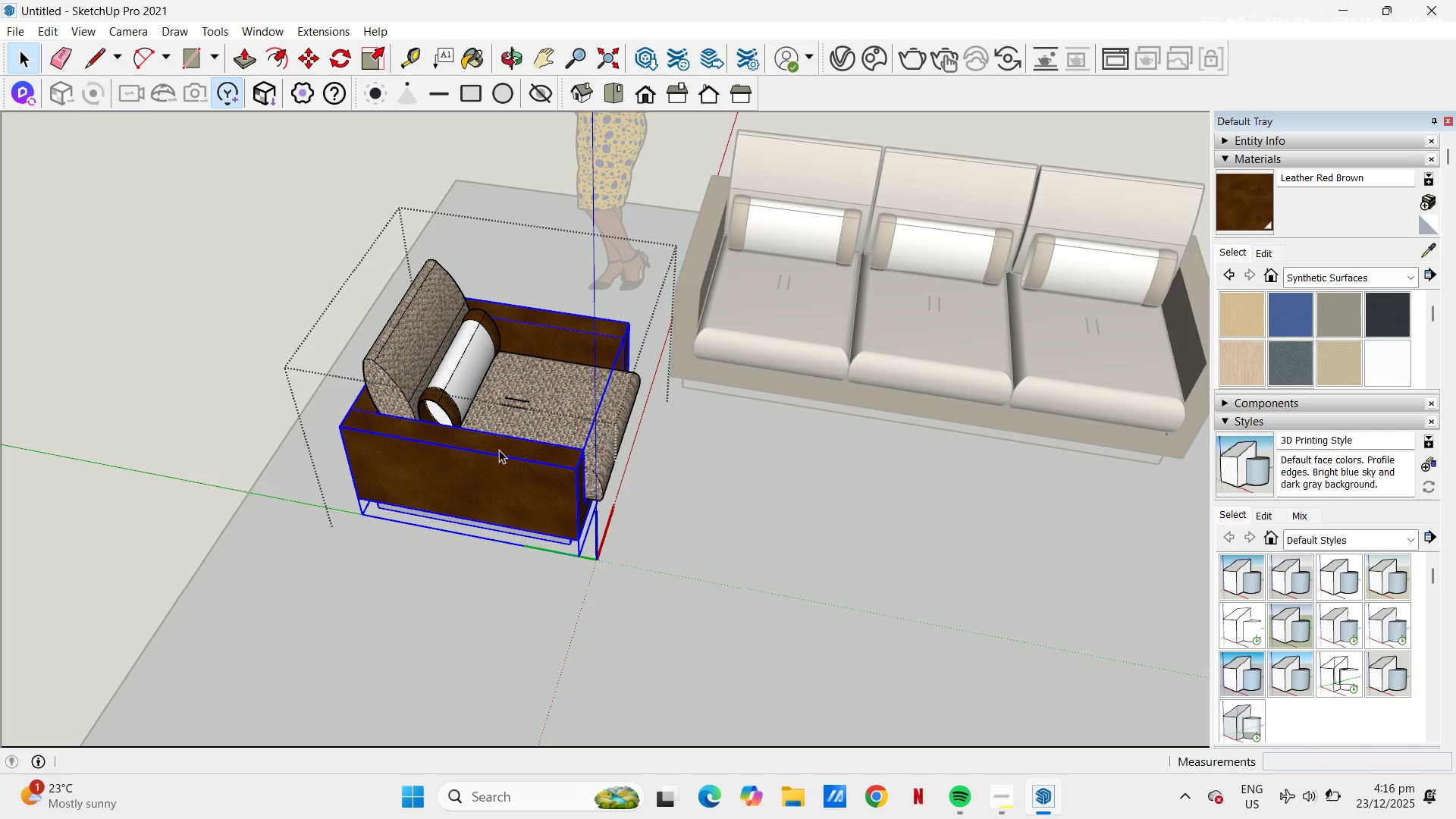 
double_click([499, 450])
 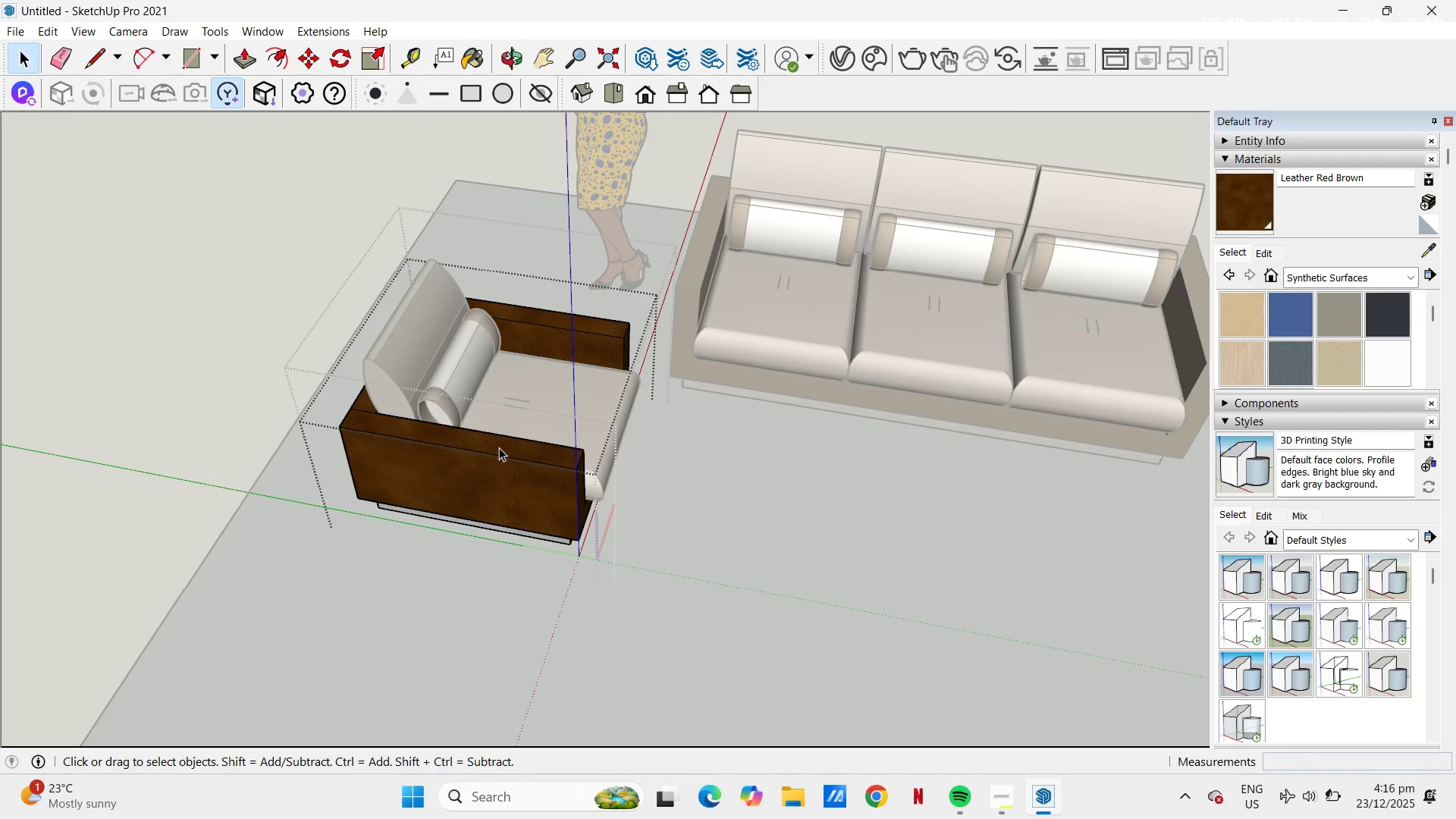 
left_click([499, 447])
 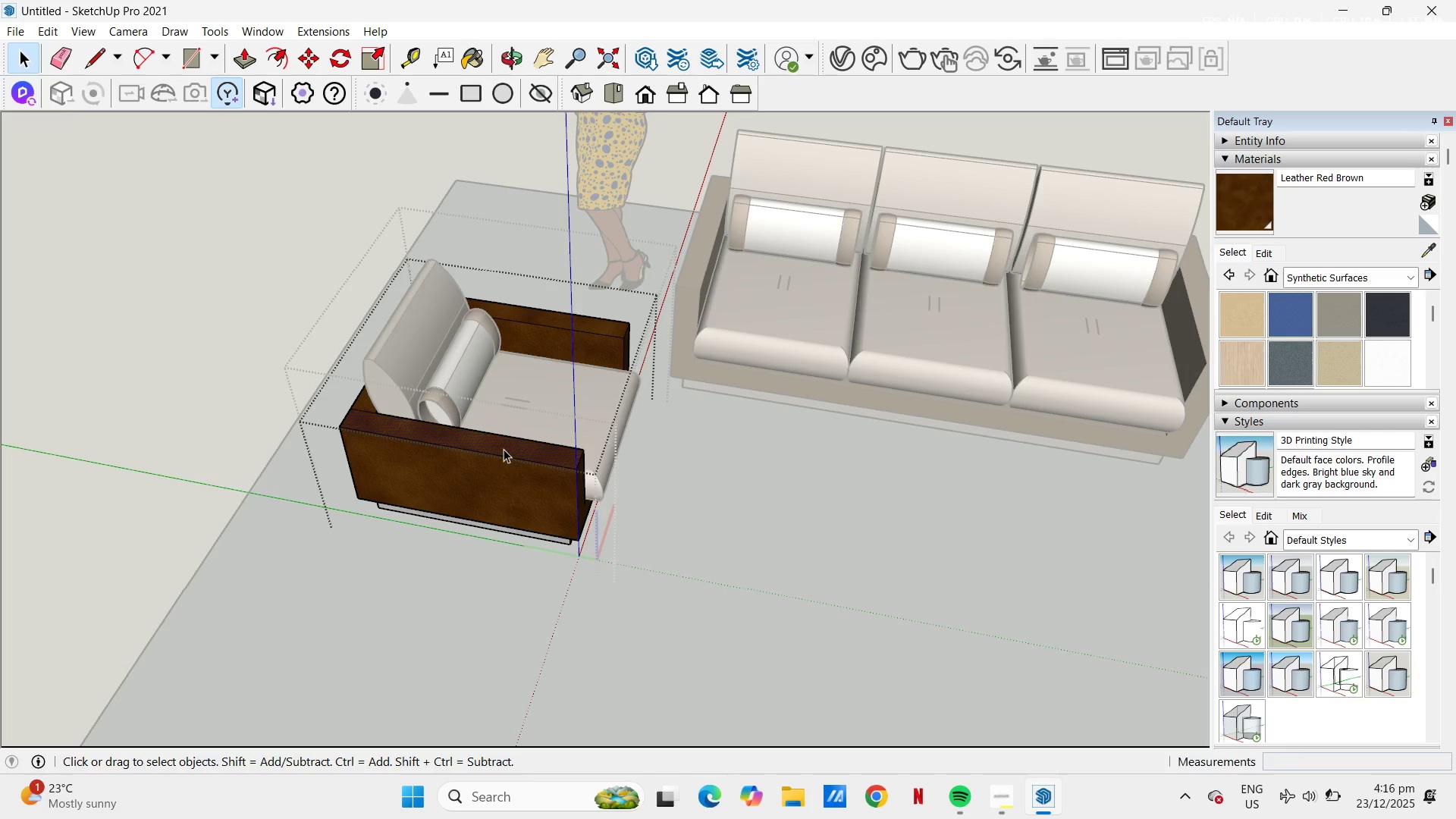 
key(P)
 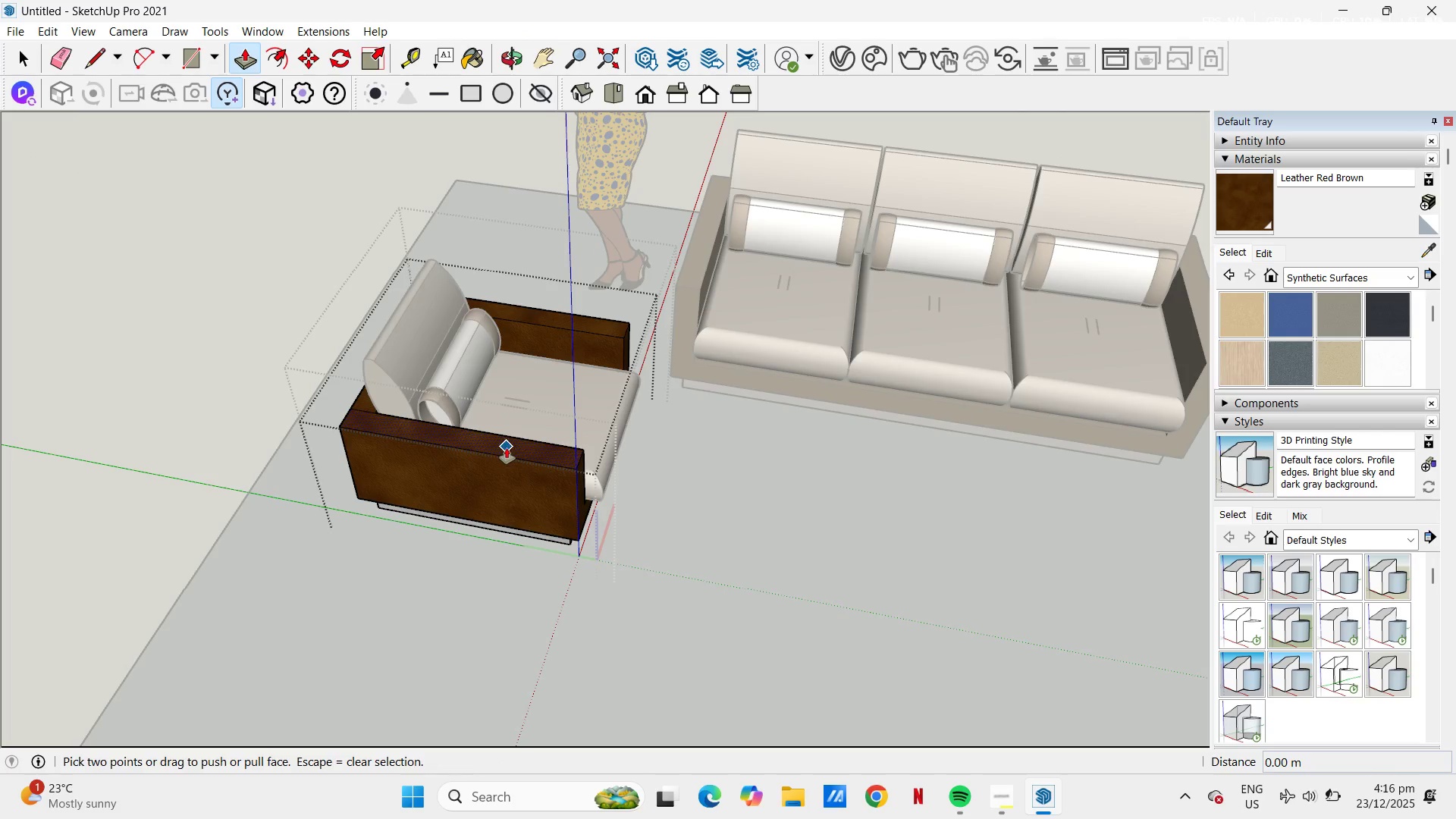 
left_click([507, 448])
 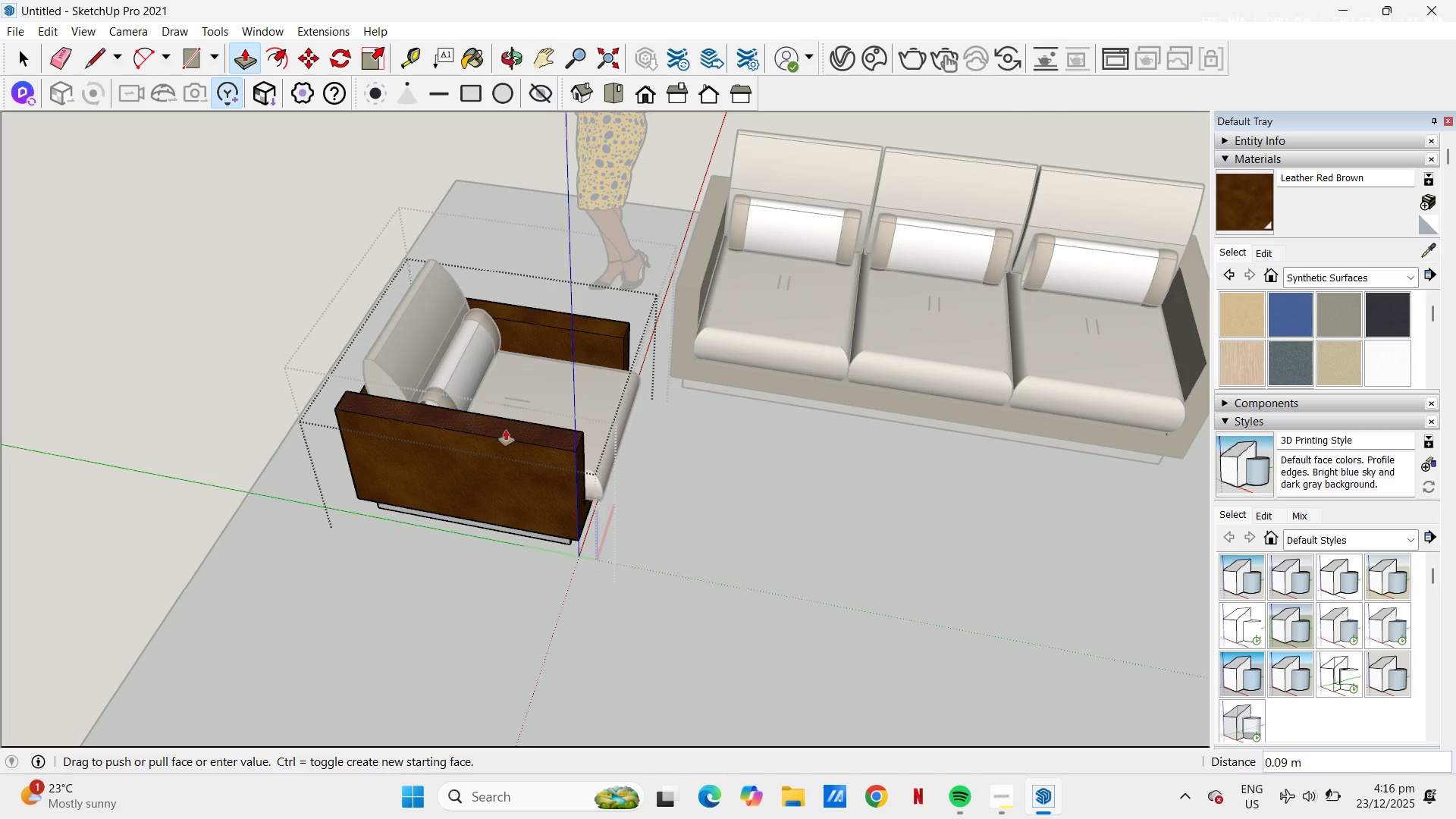 
key(NumpadDecimal)
 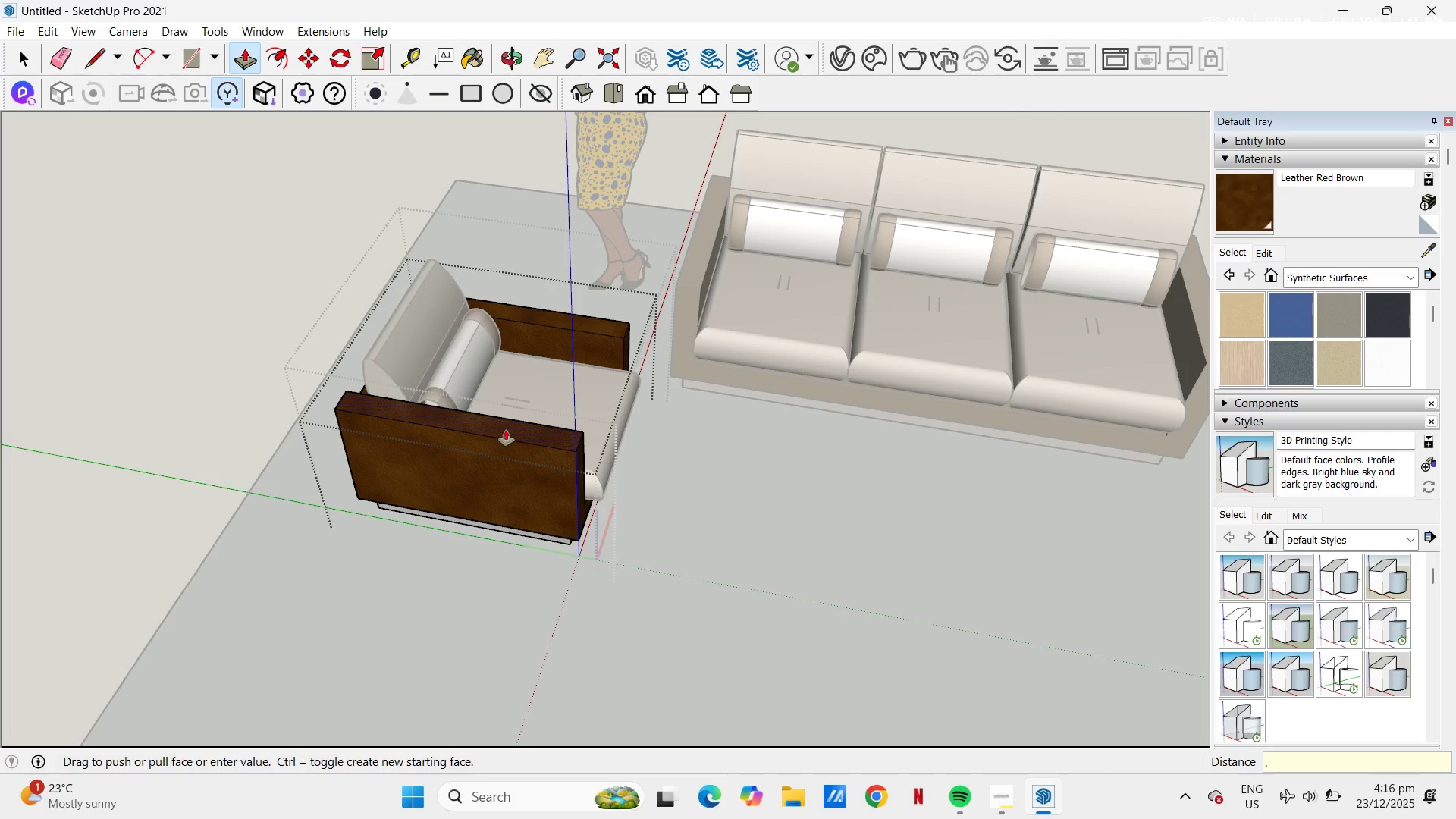 
key(Numpad1)
 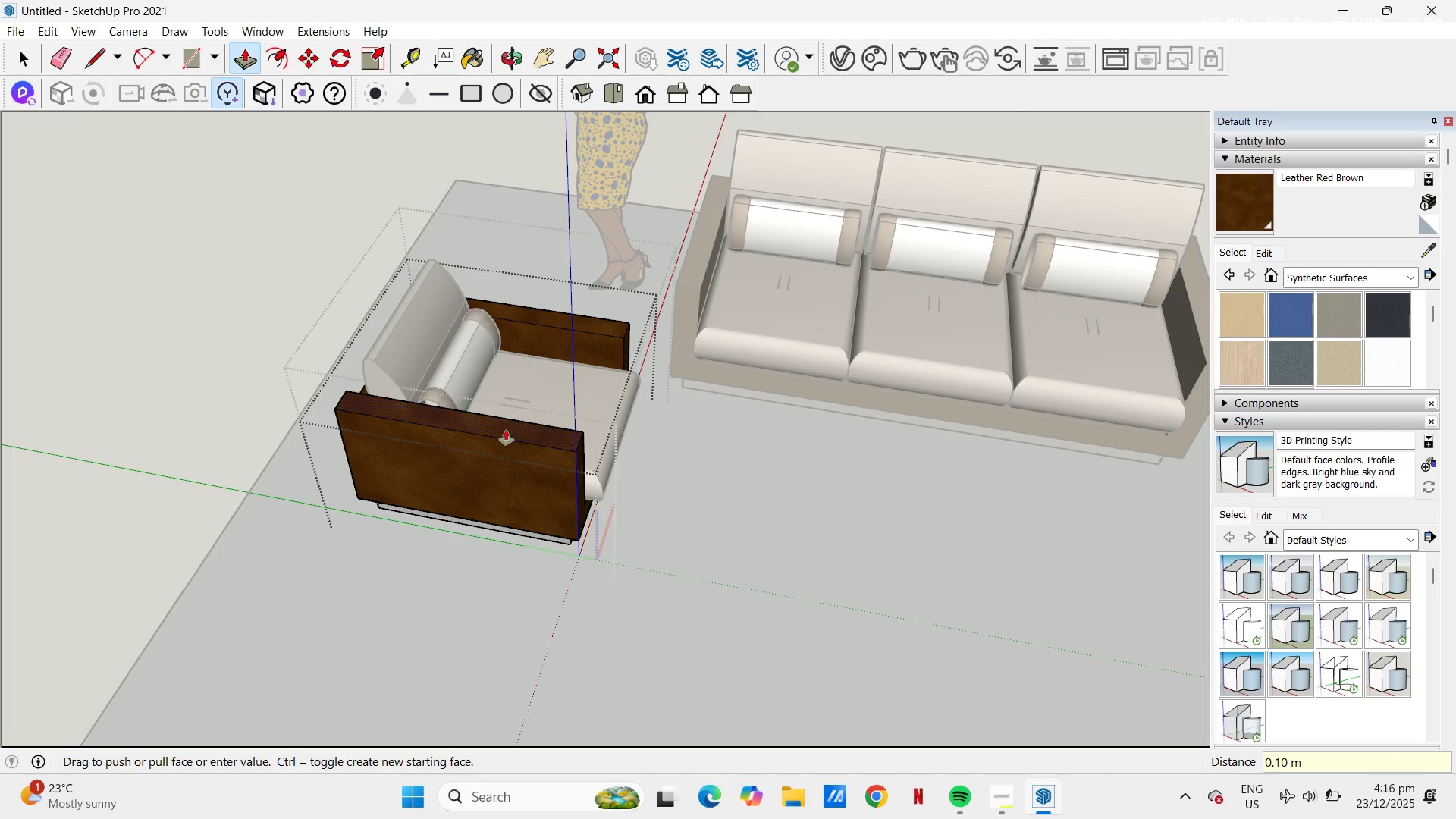 
key(NumpadEnter)
 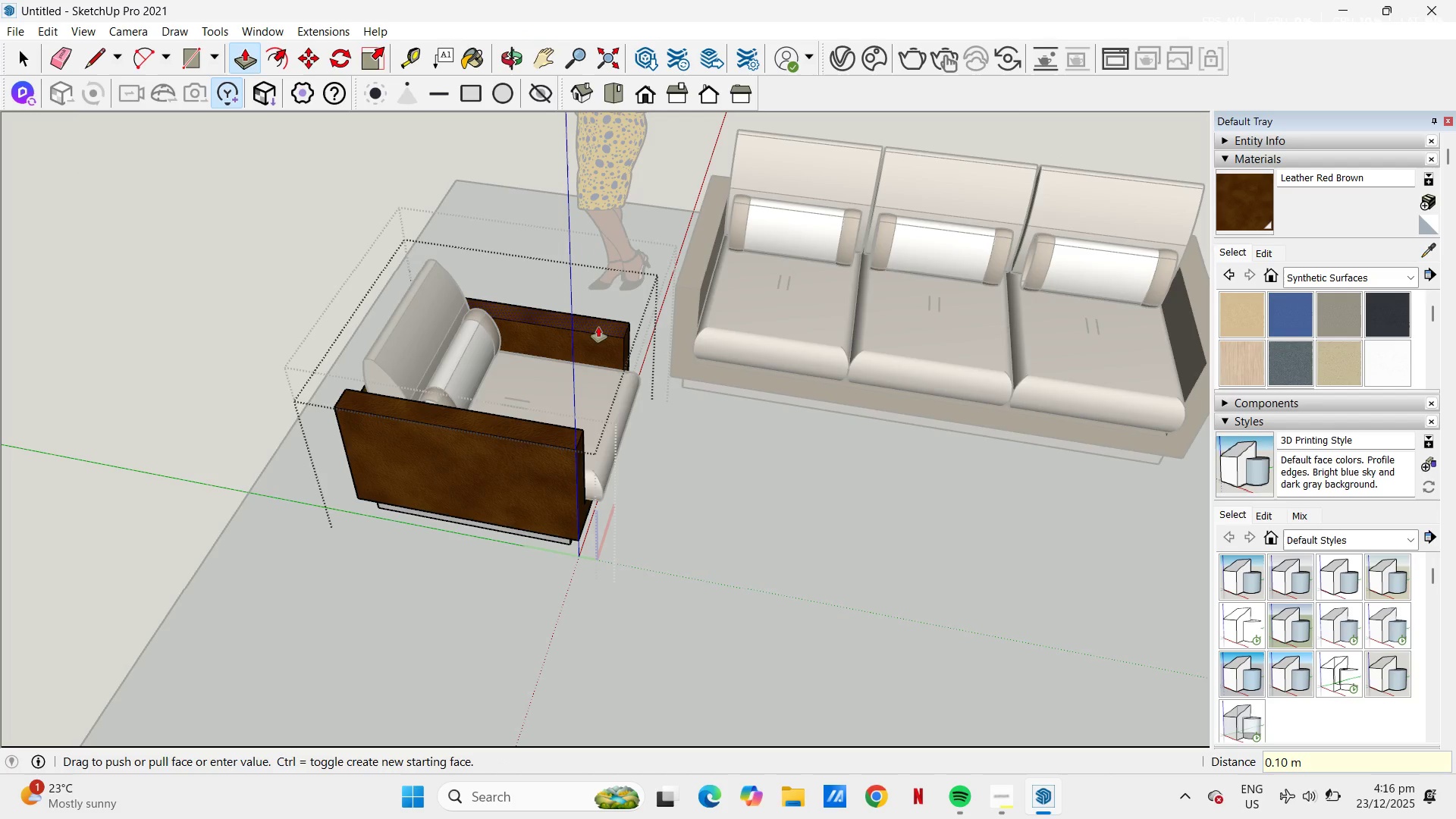 
double_click([598, 327])
 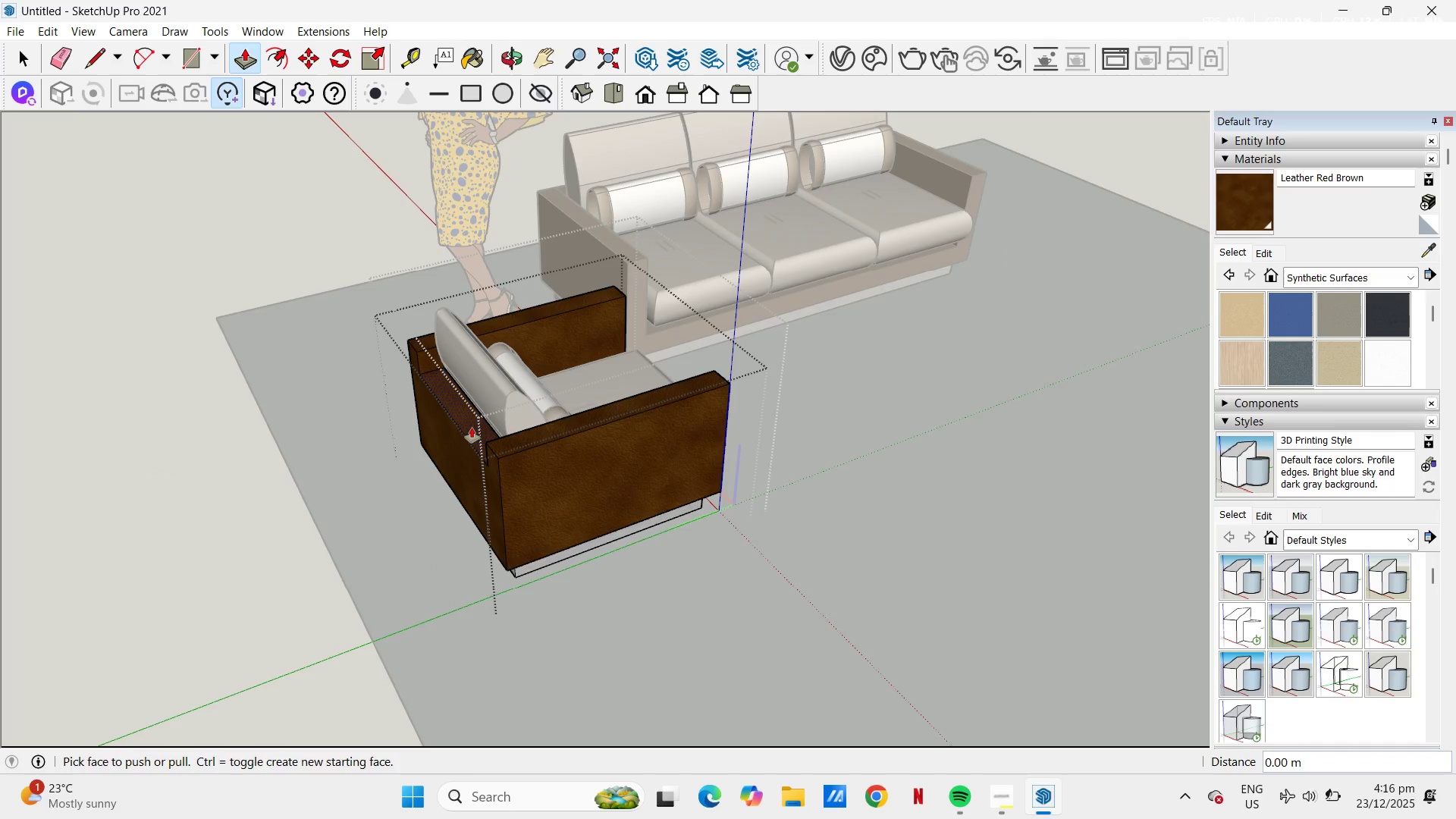 
double_click([472, 428])
 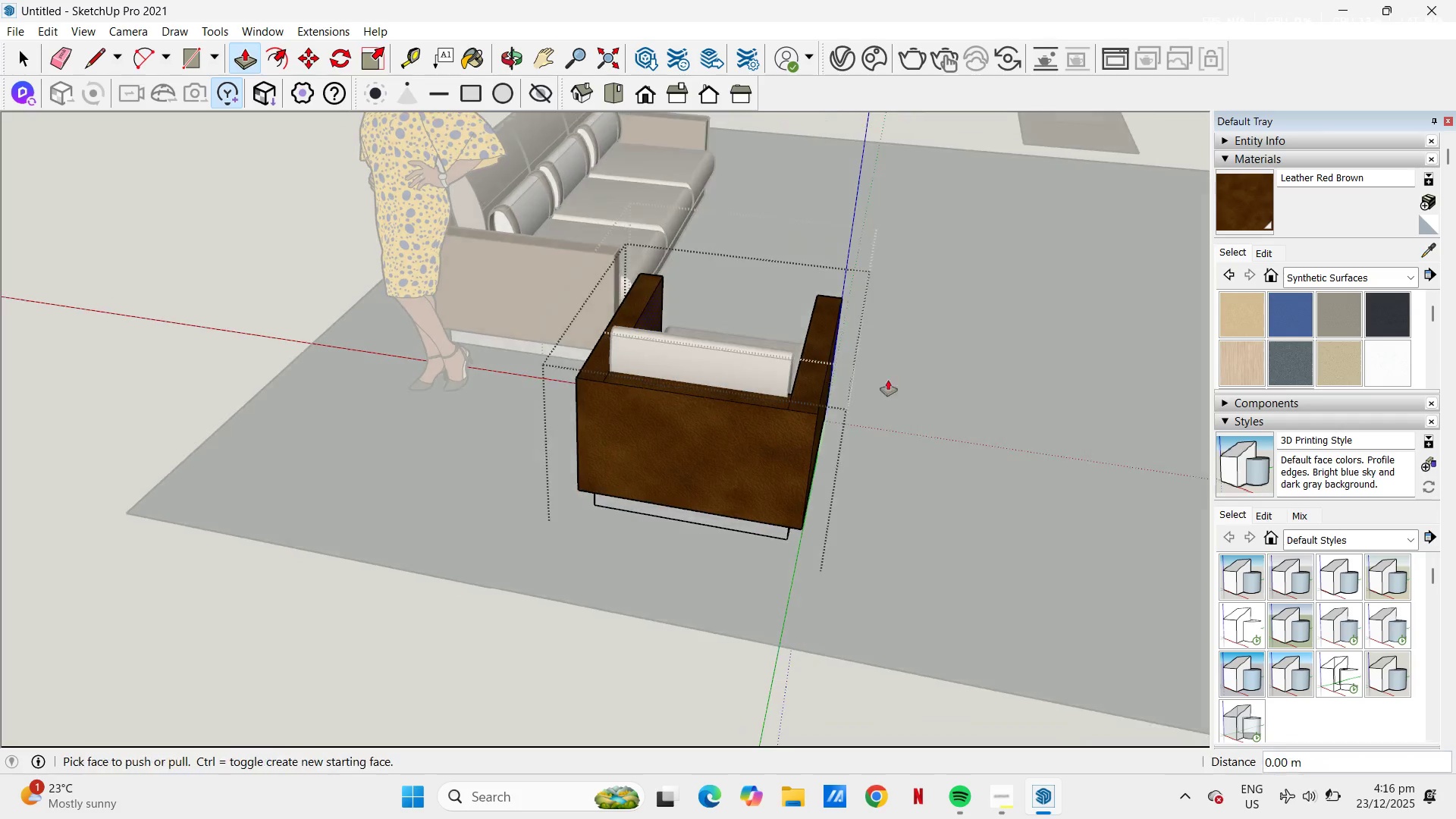 
scroll: coordinate [914, 388], scroll_direction: up, amount: 8.0
 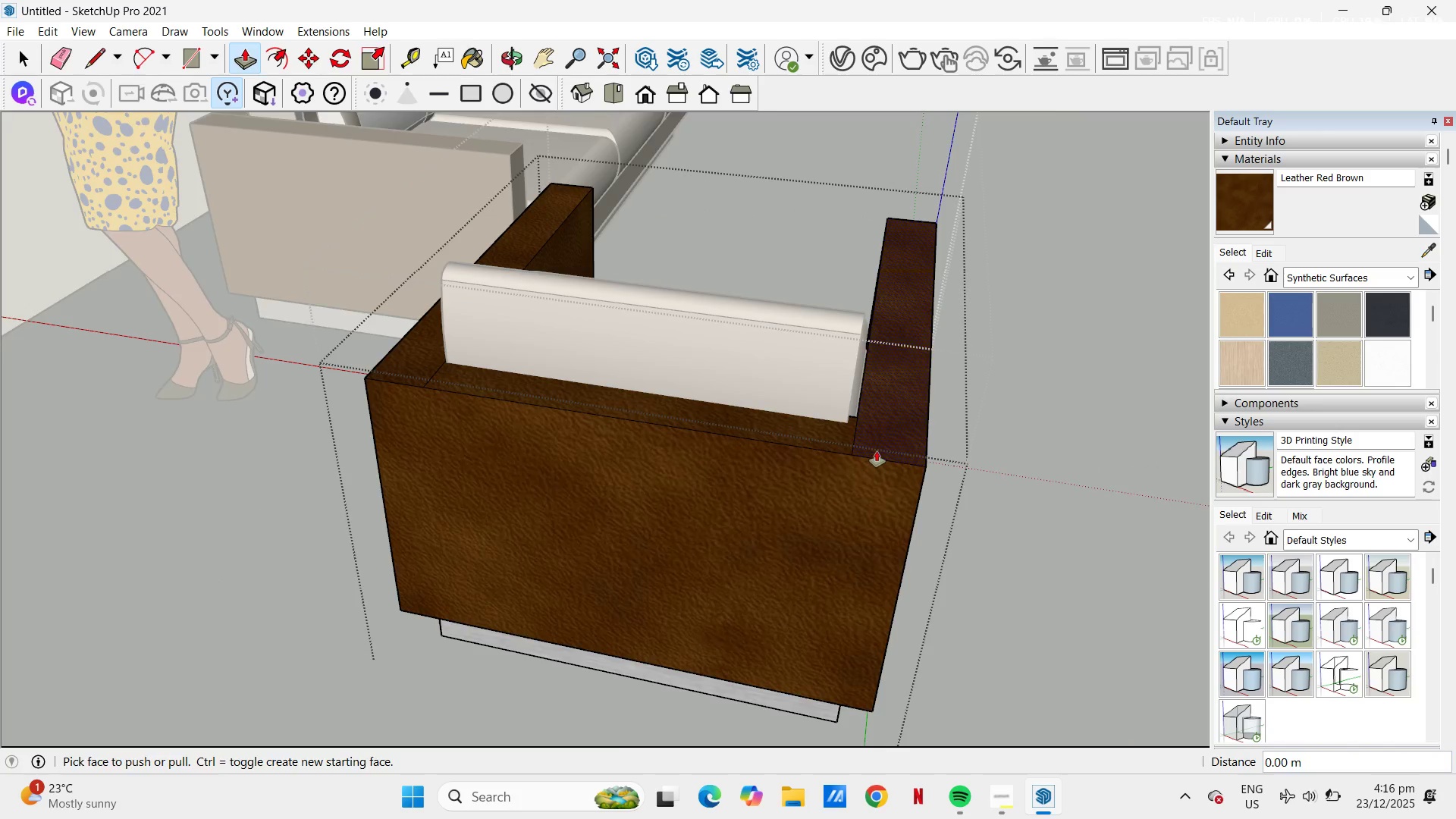 
key(E)
 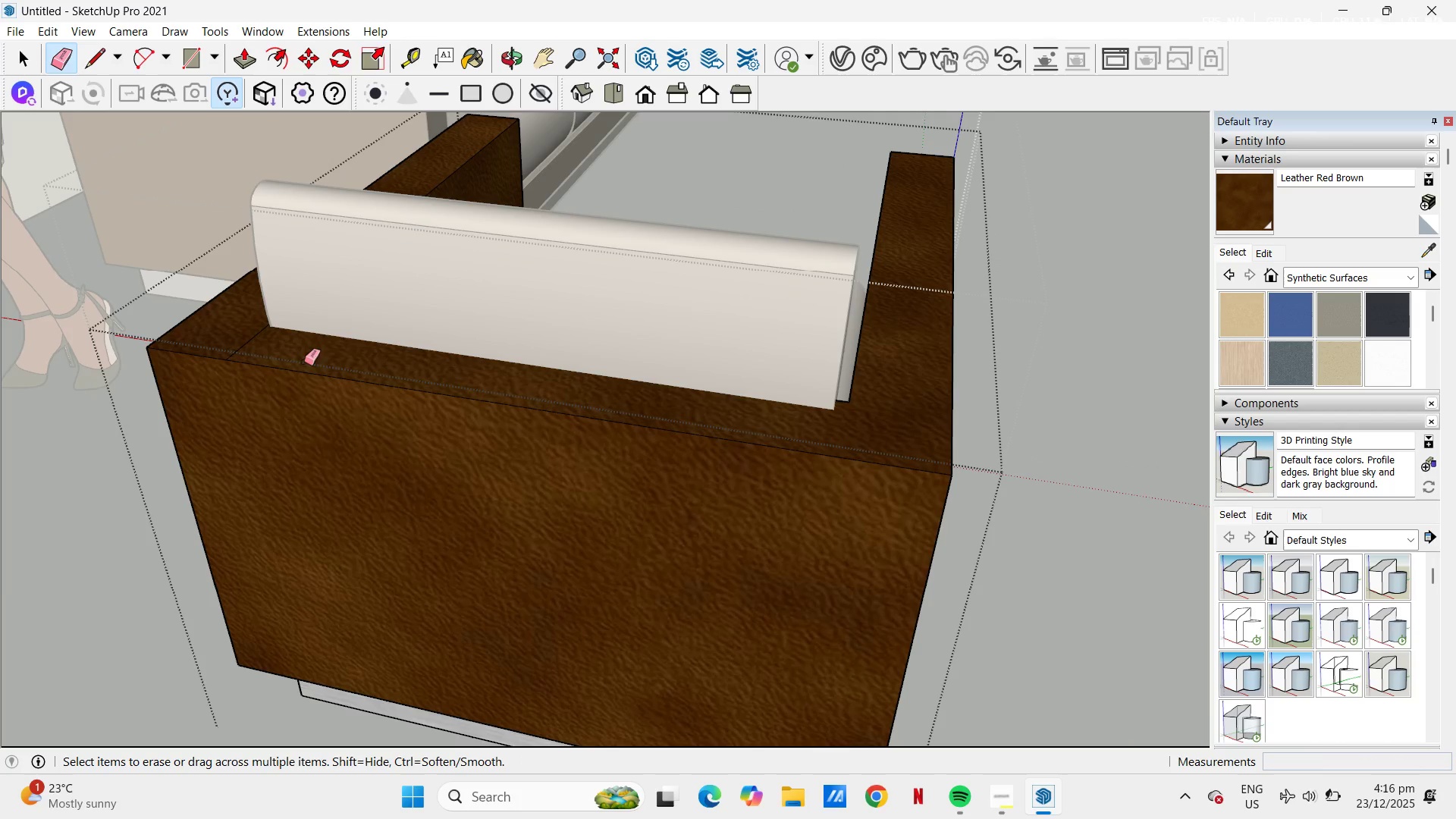 
scroll: coordinate [876, 451], scroll_direction: up, amount: 4.0
 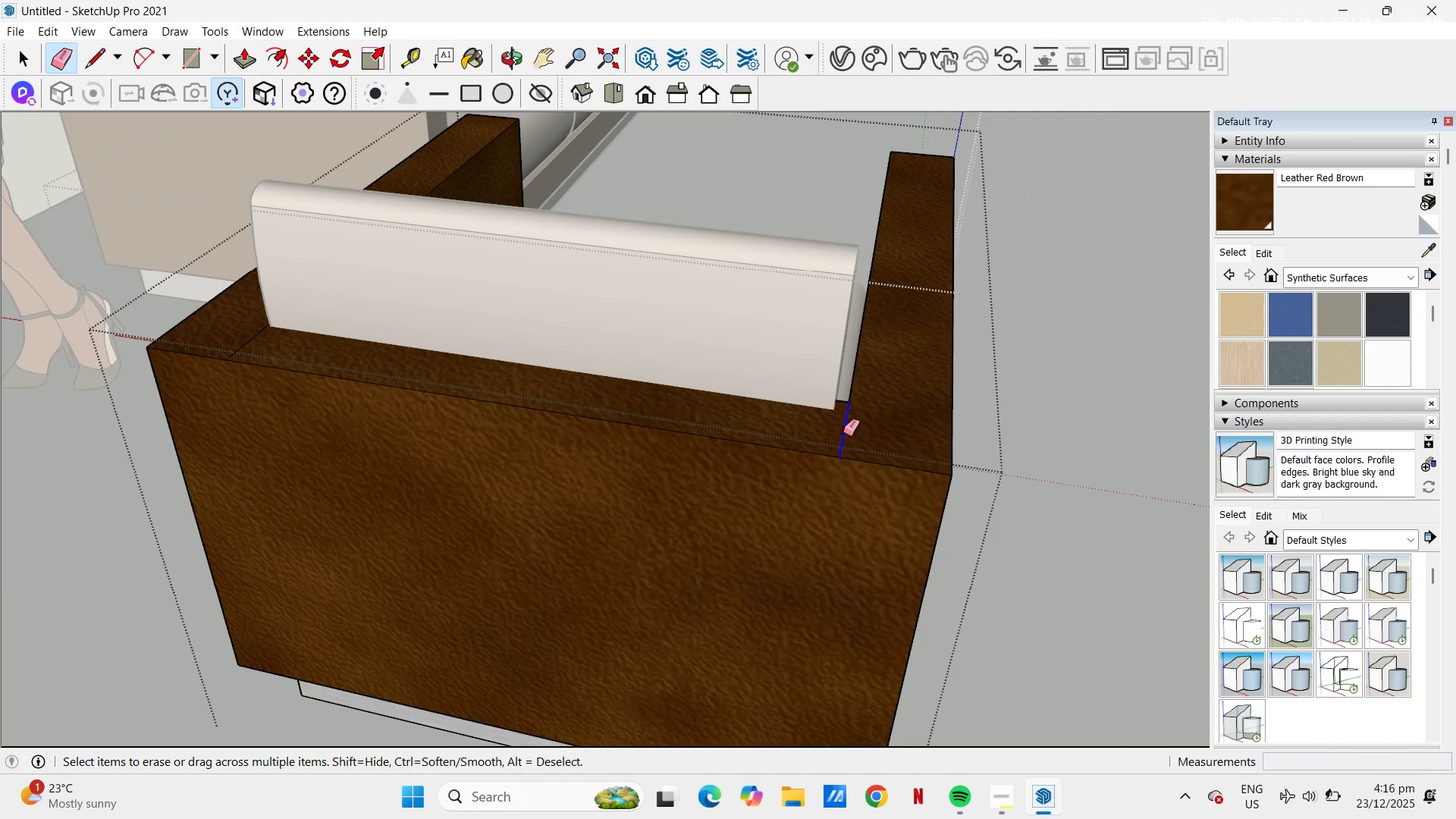 
left_click_drag(start_coordinate=[242, 351], to_coordinate=[243, 346])
 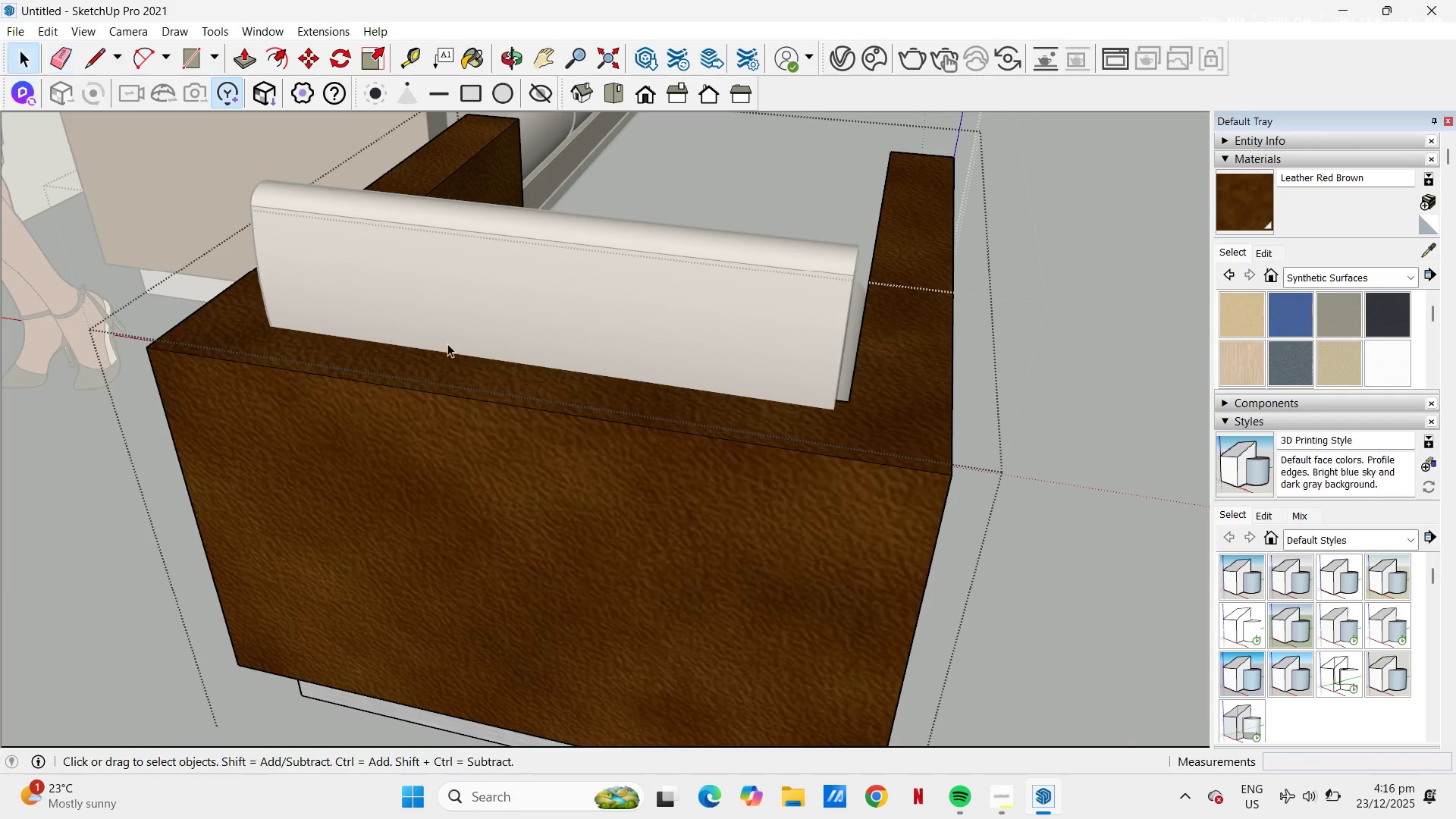 
key(Space)
 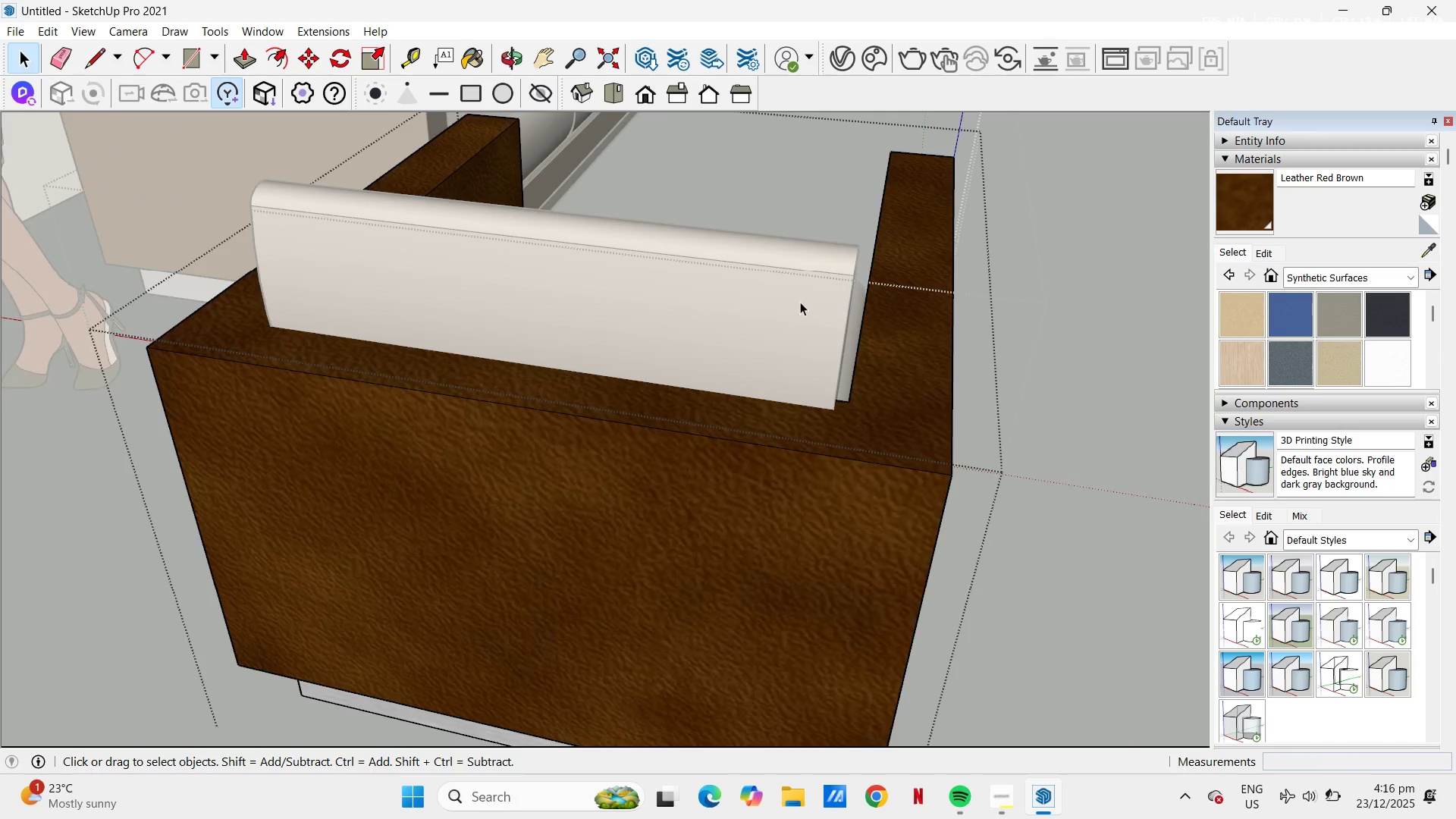 
scroll: coordinate [432, 337], scroll_direction: down, amount: 6.0
 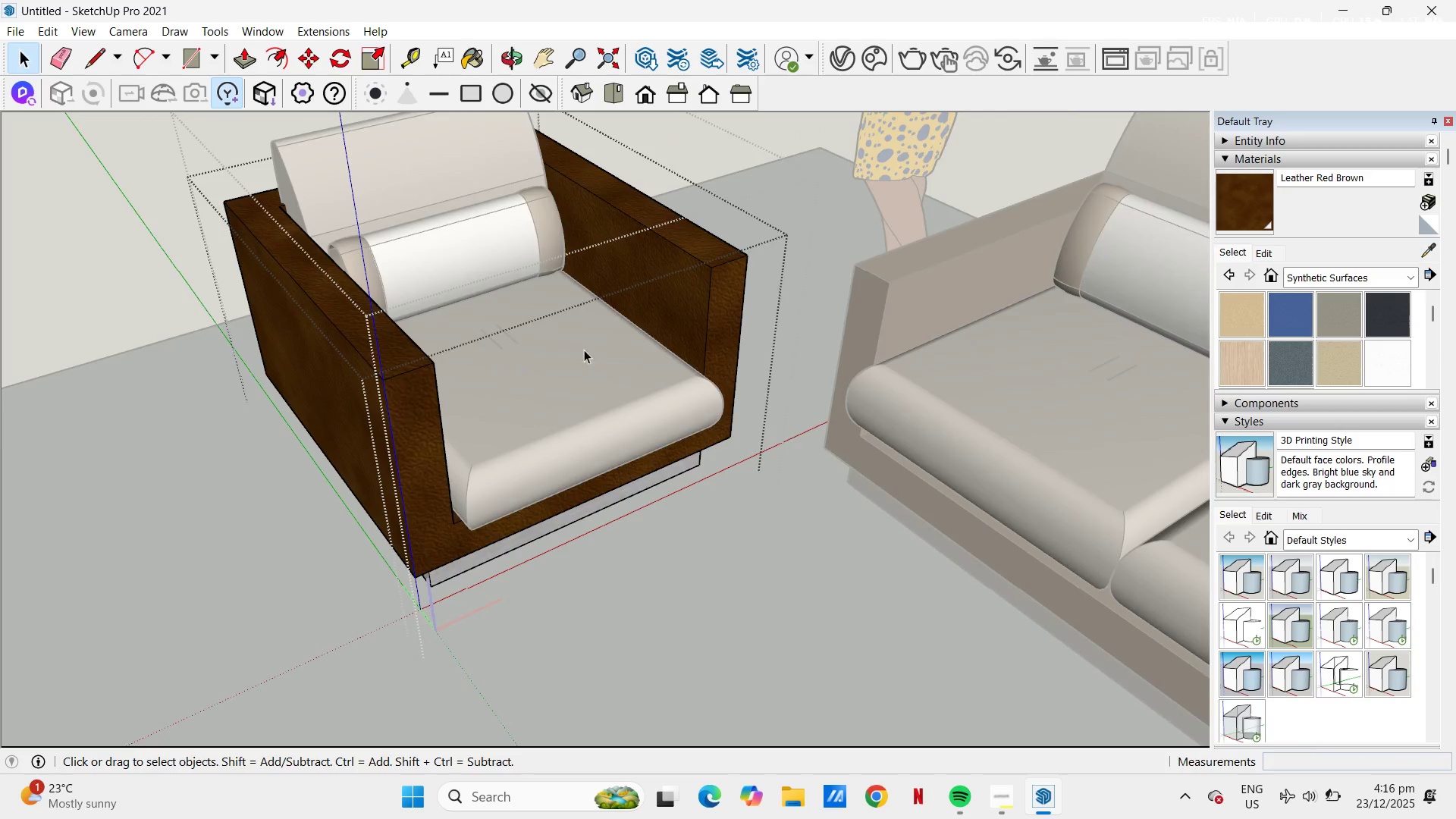 
key(Escape)
 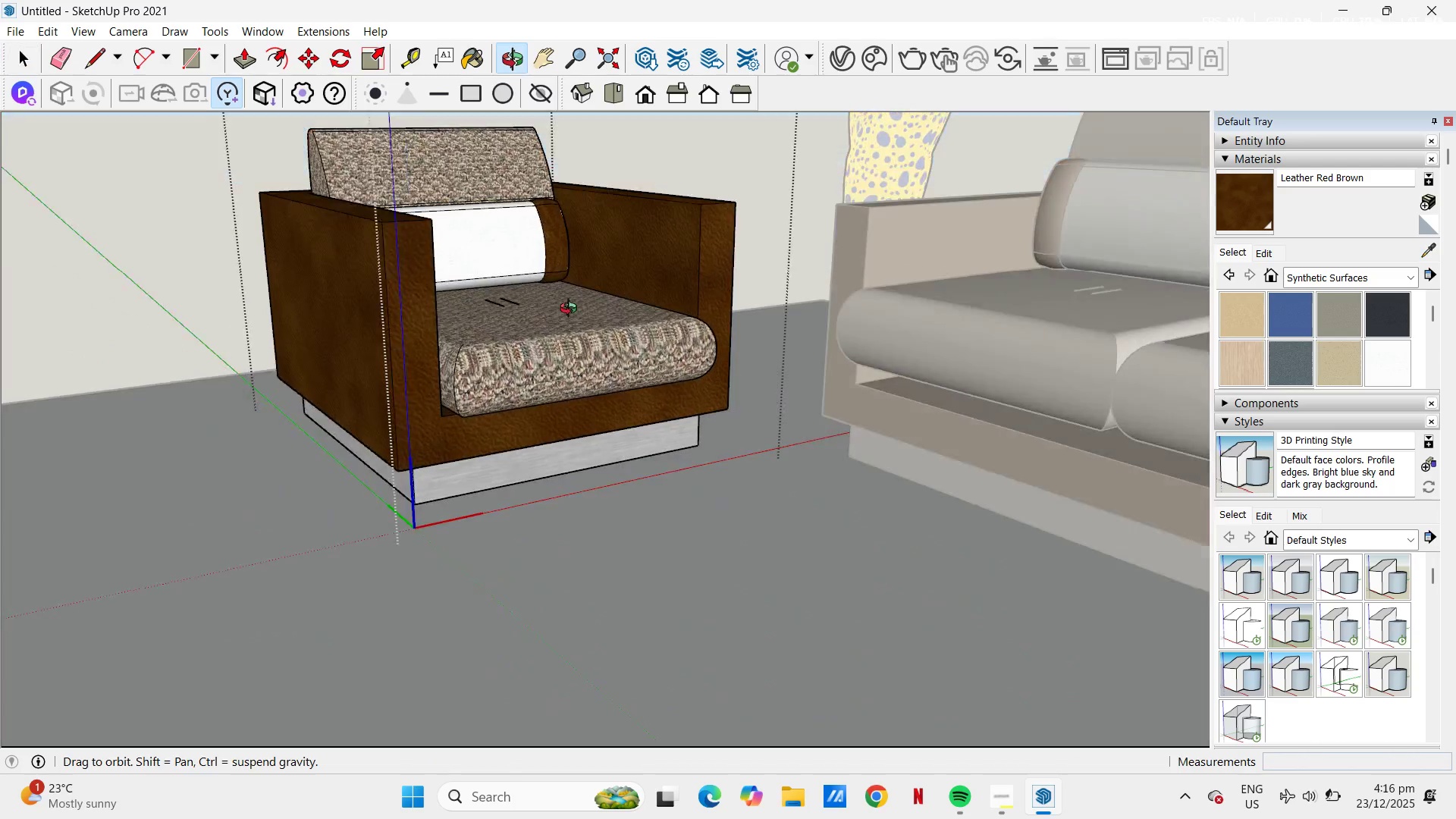 
left_click([574, 332])
 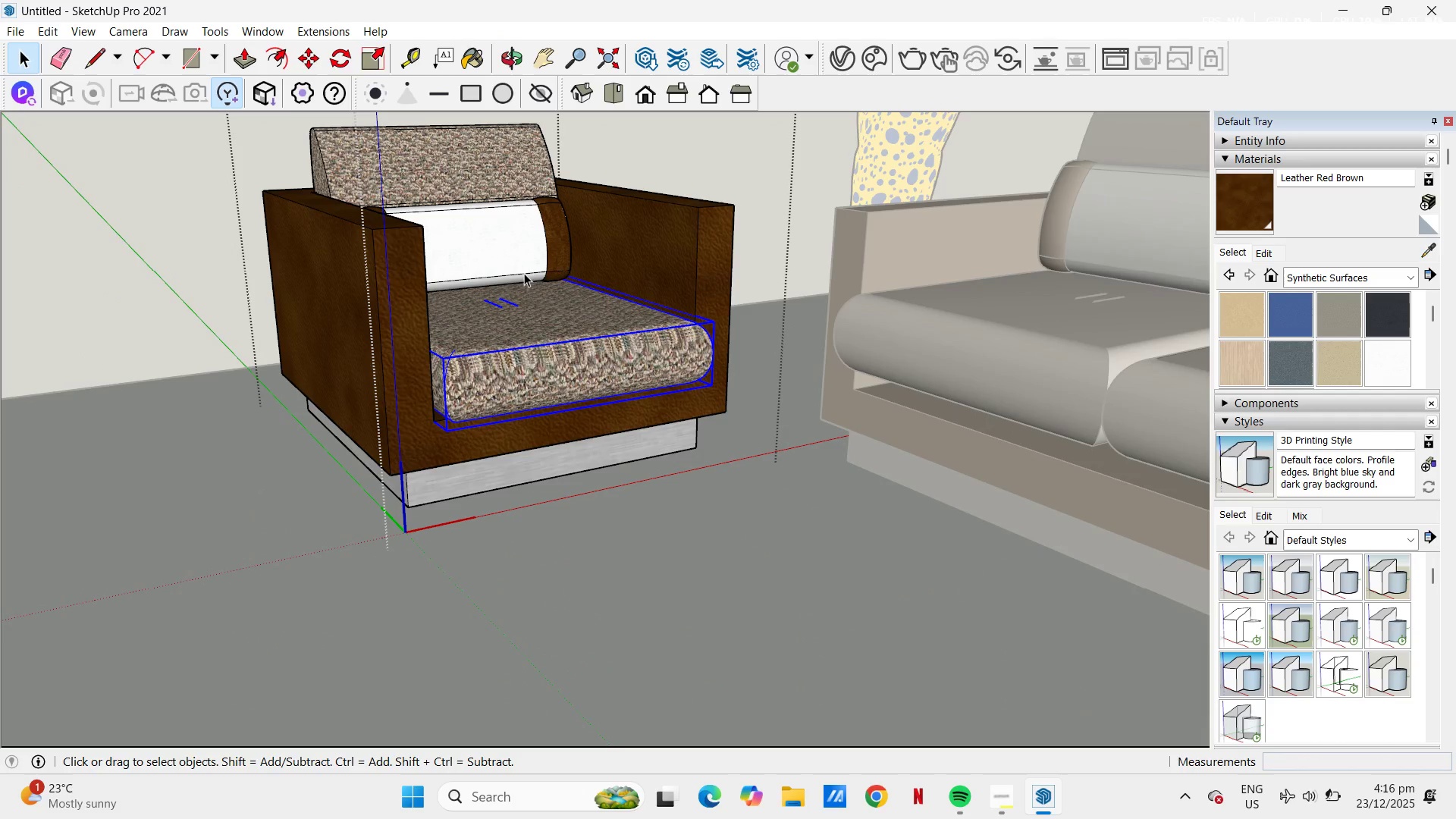 
hold_key(key=ControlLeft, duration=0.72)
double_click([485, 165])
 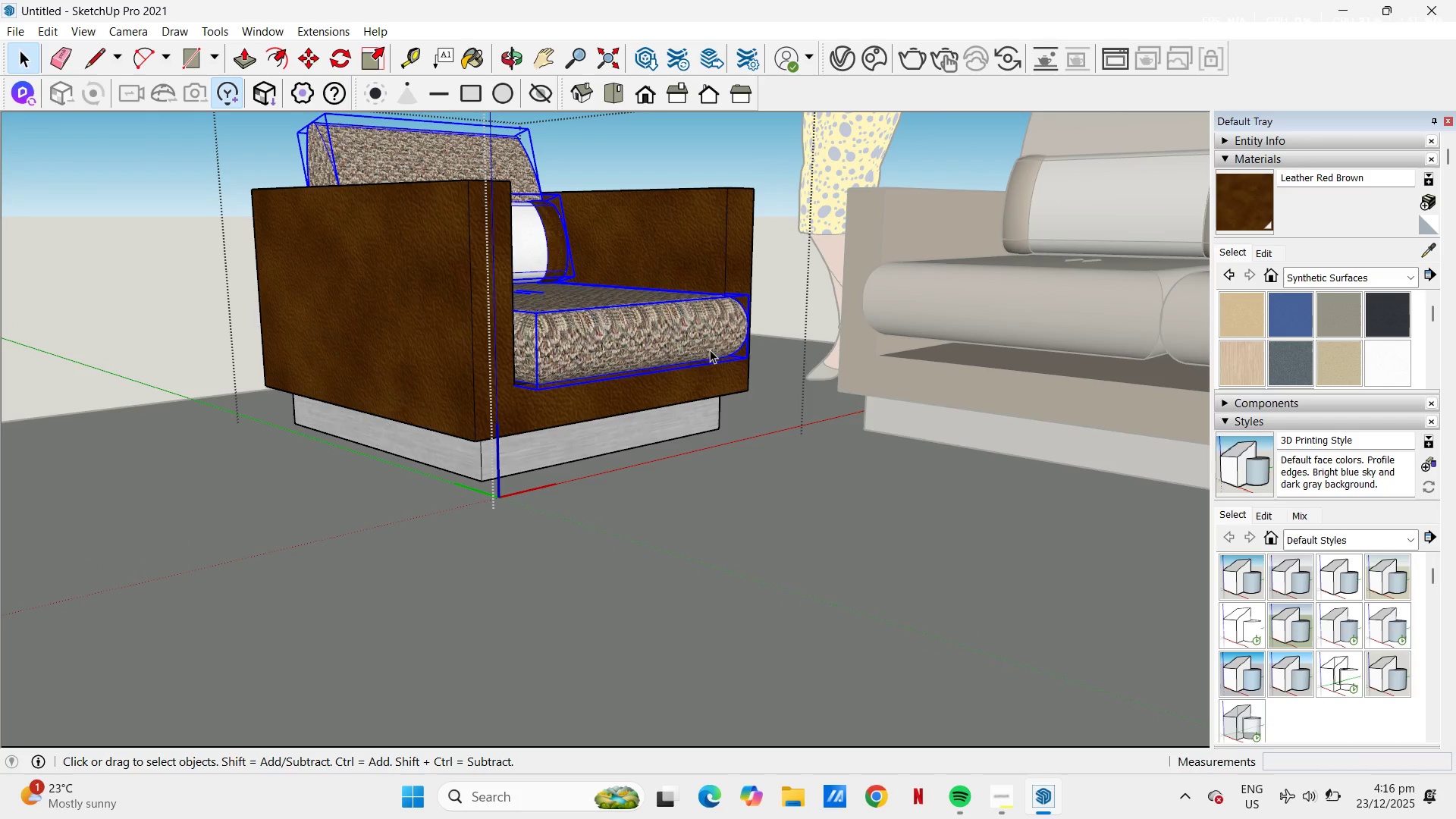 
type(mm.05)
key(NumpadEnter)
 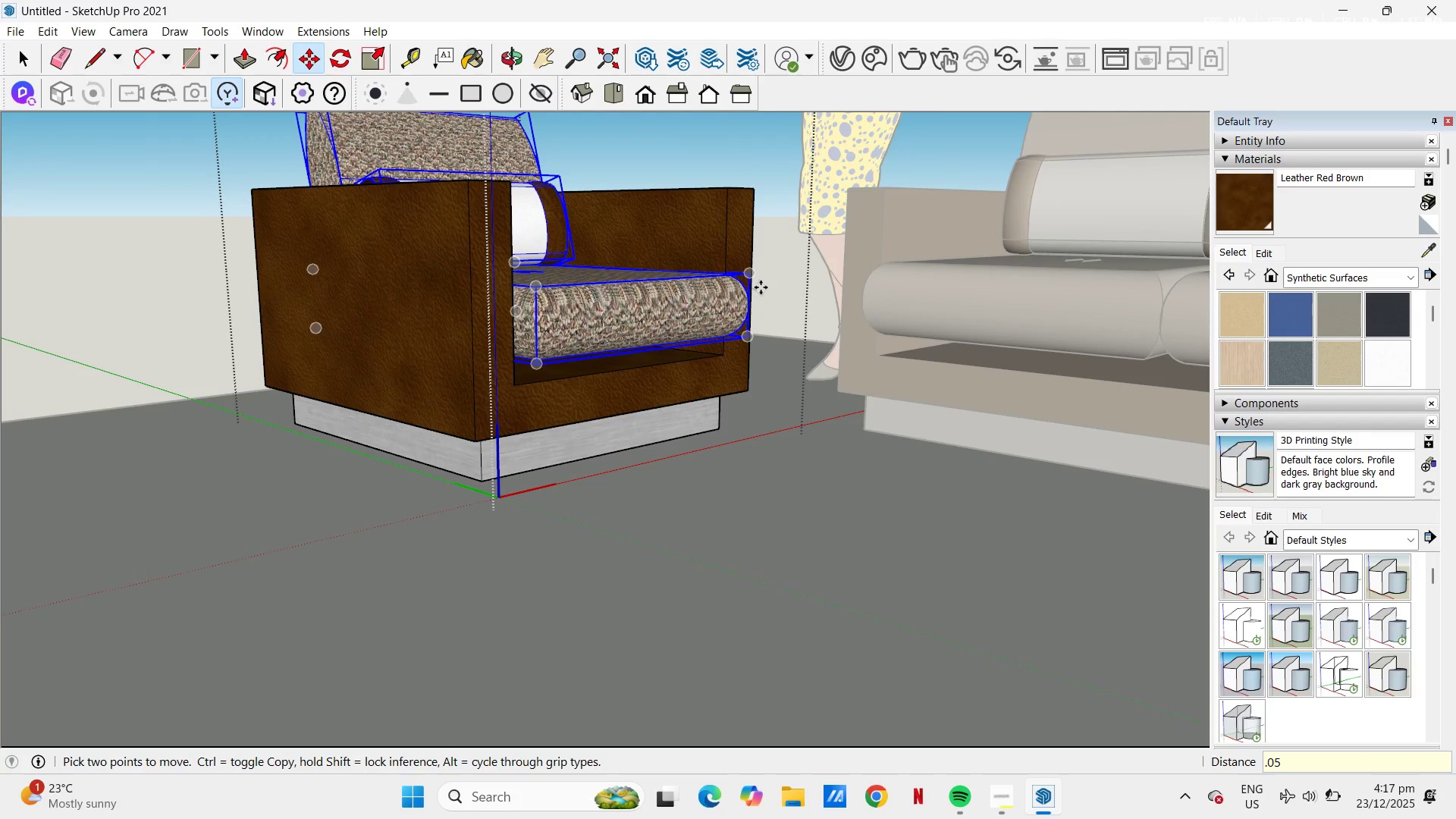 
left_click_drag(start_coordinate=[761, 318], to_coordinate=[761, 312])
 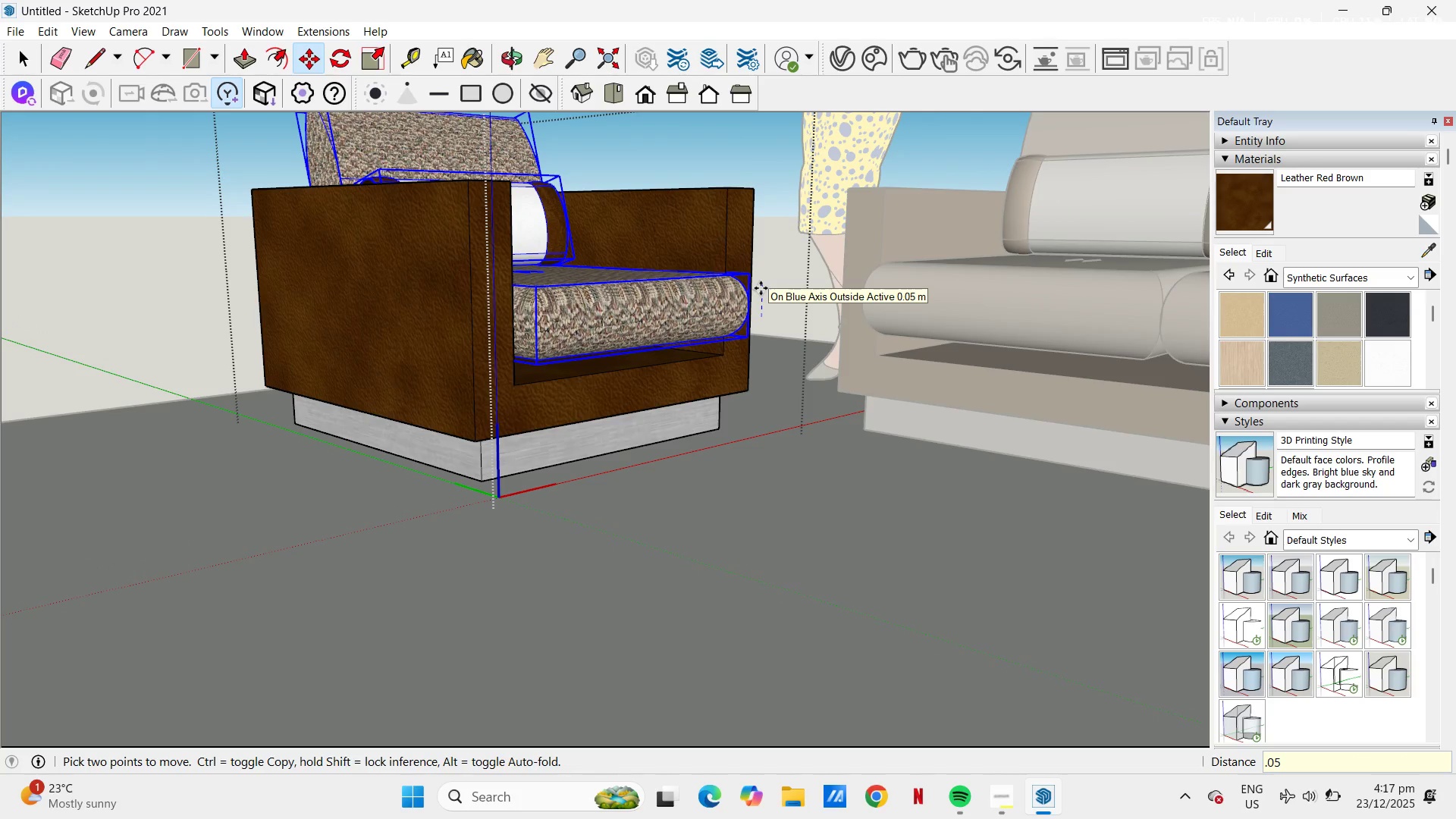 
scroll: coordinate [619, 339], scroll_direction: up, amount: 2.0
 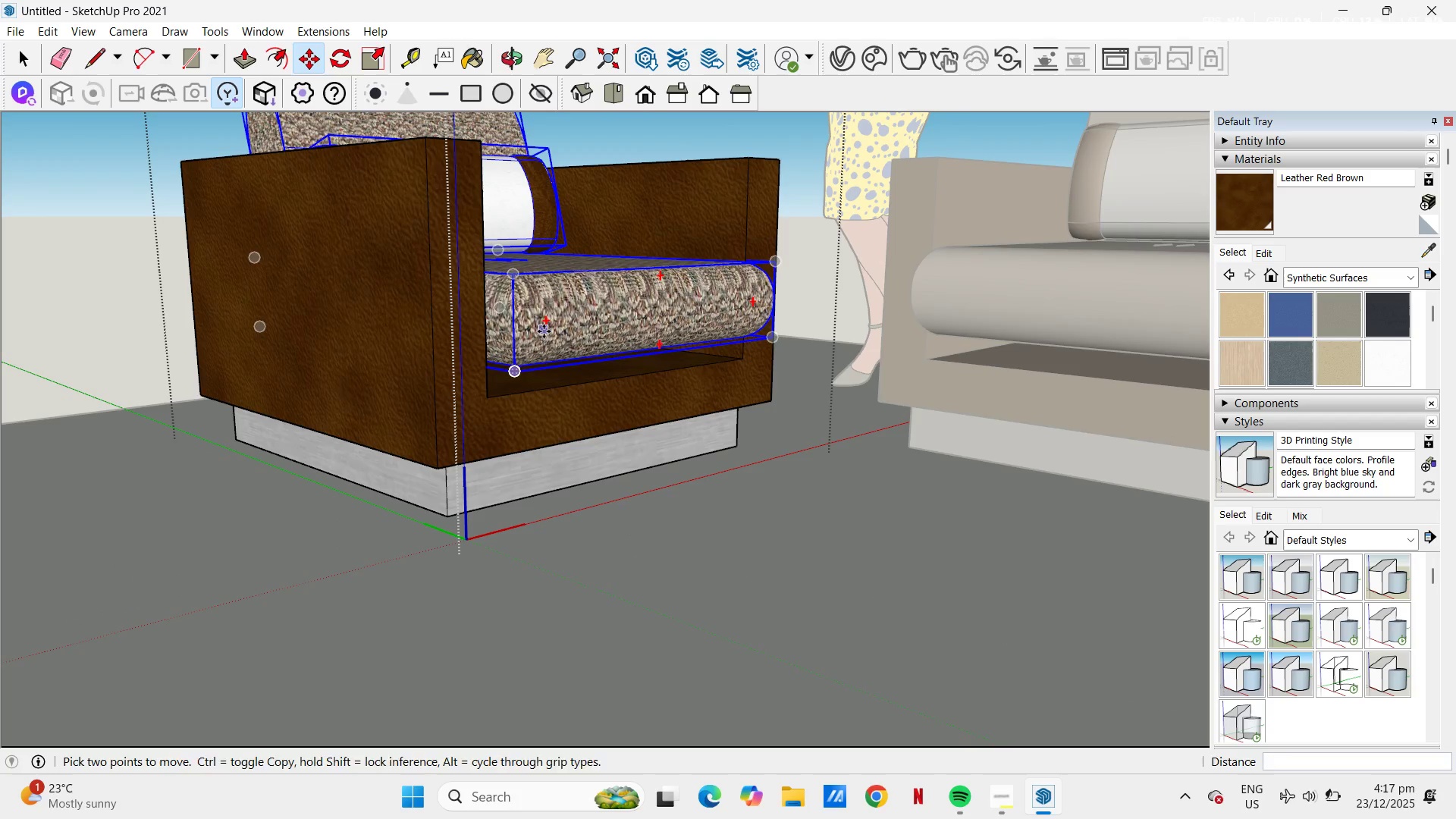 
key(S)
 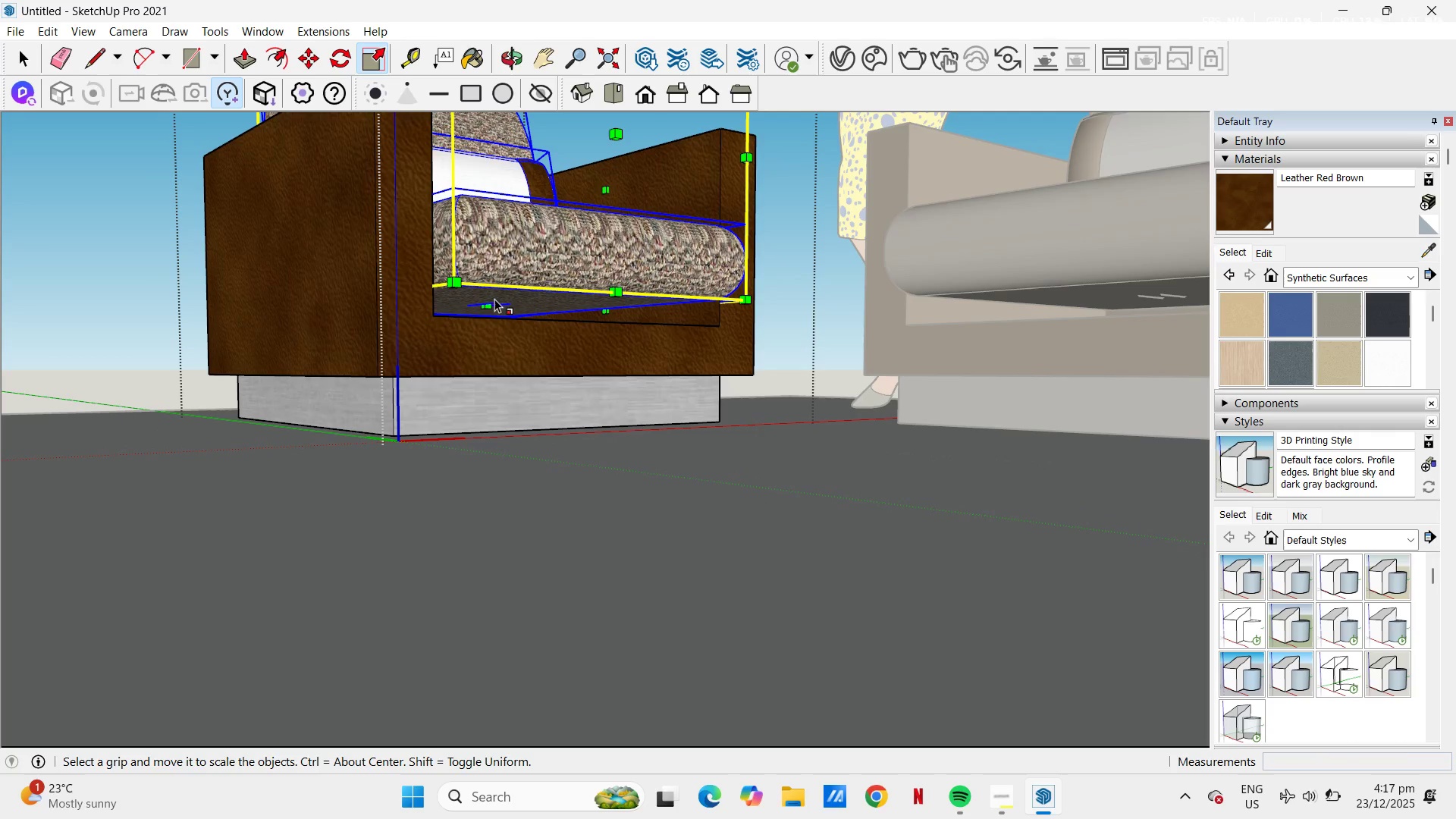 
left_click([487, 305])
 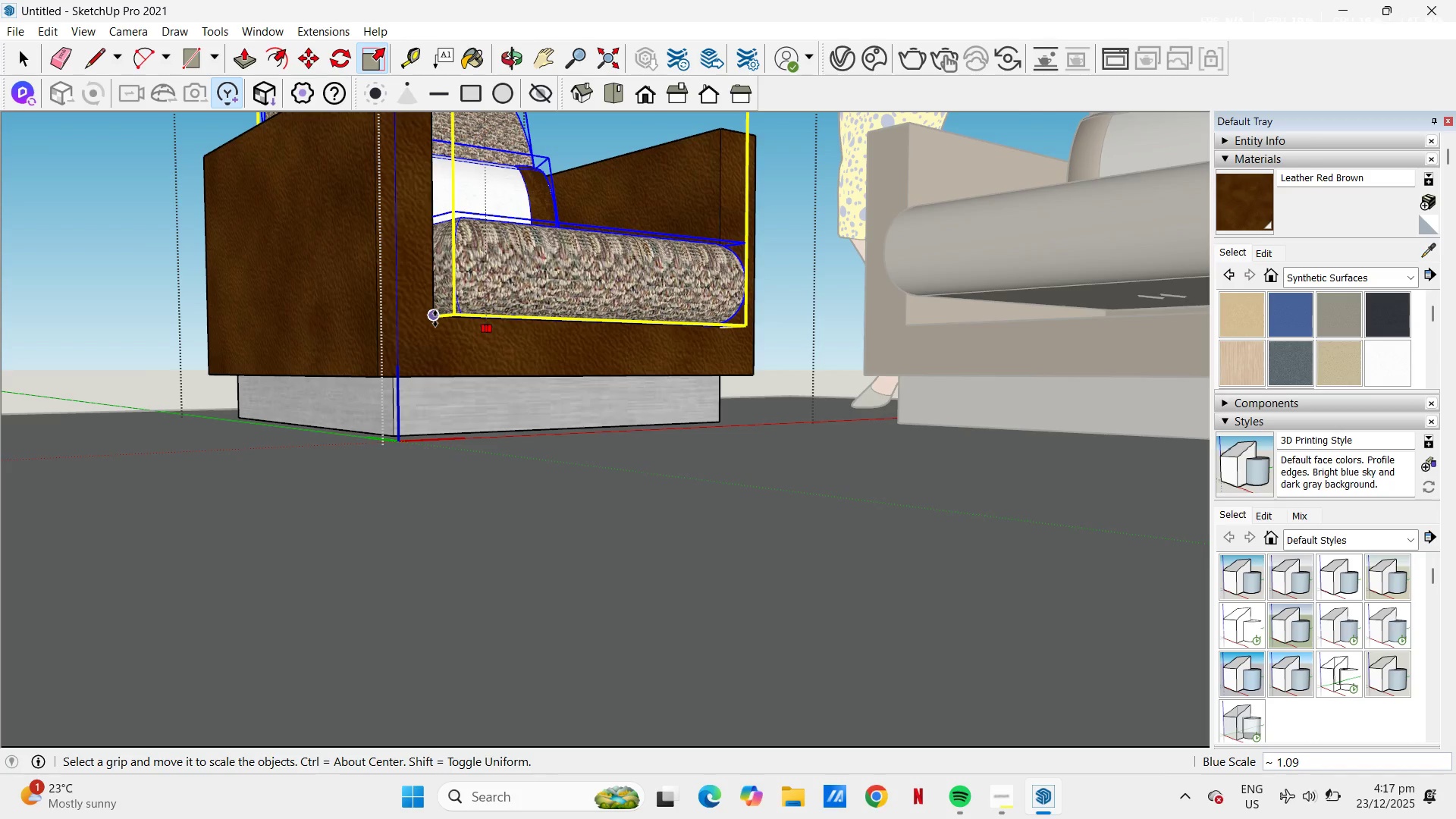 
left_click([435, 317])
 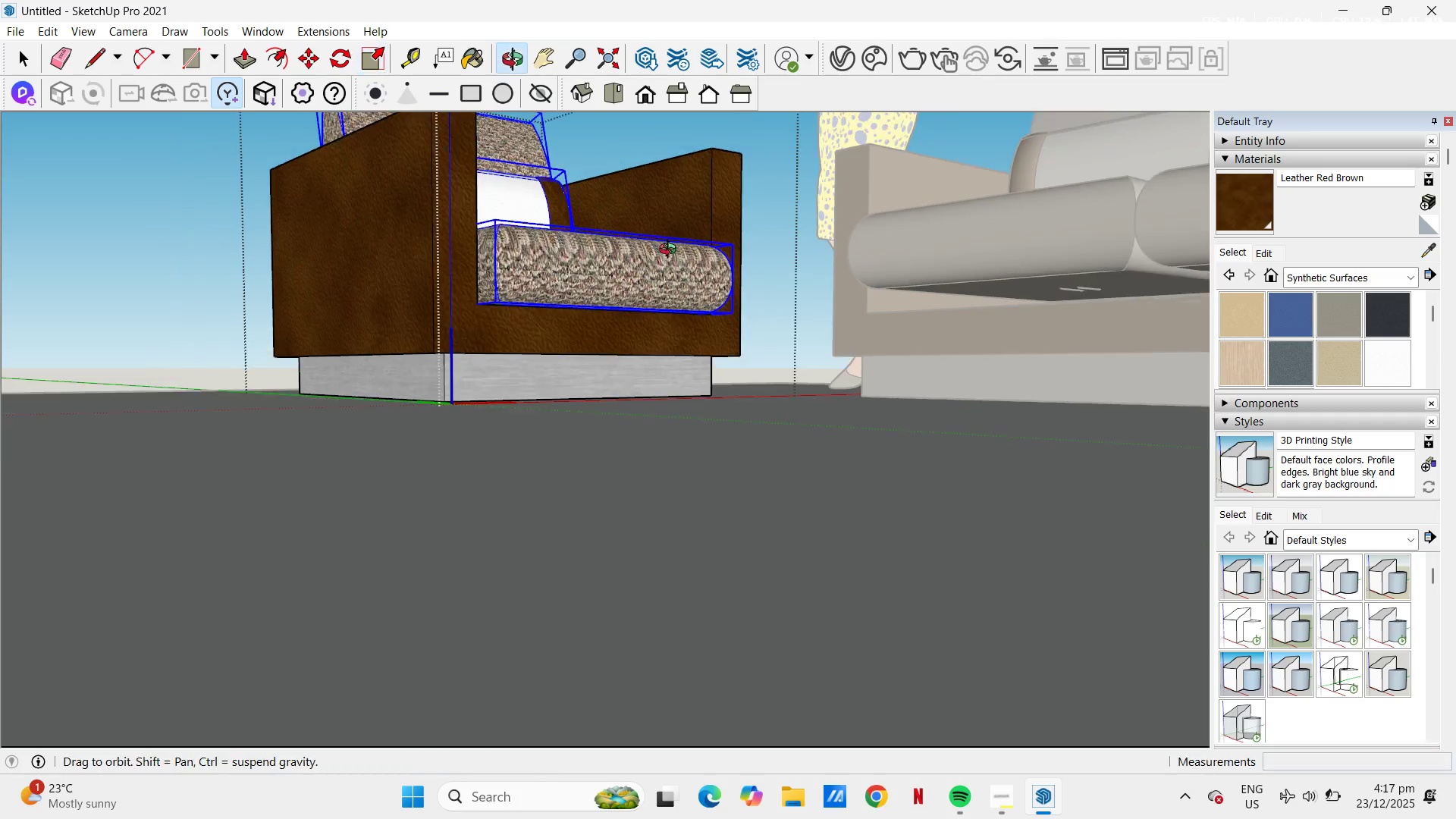 
scroll: coordinate [798, 306], scroll_direction: down, amount: 5.0
 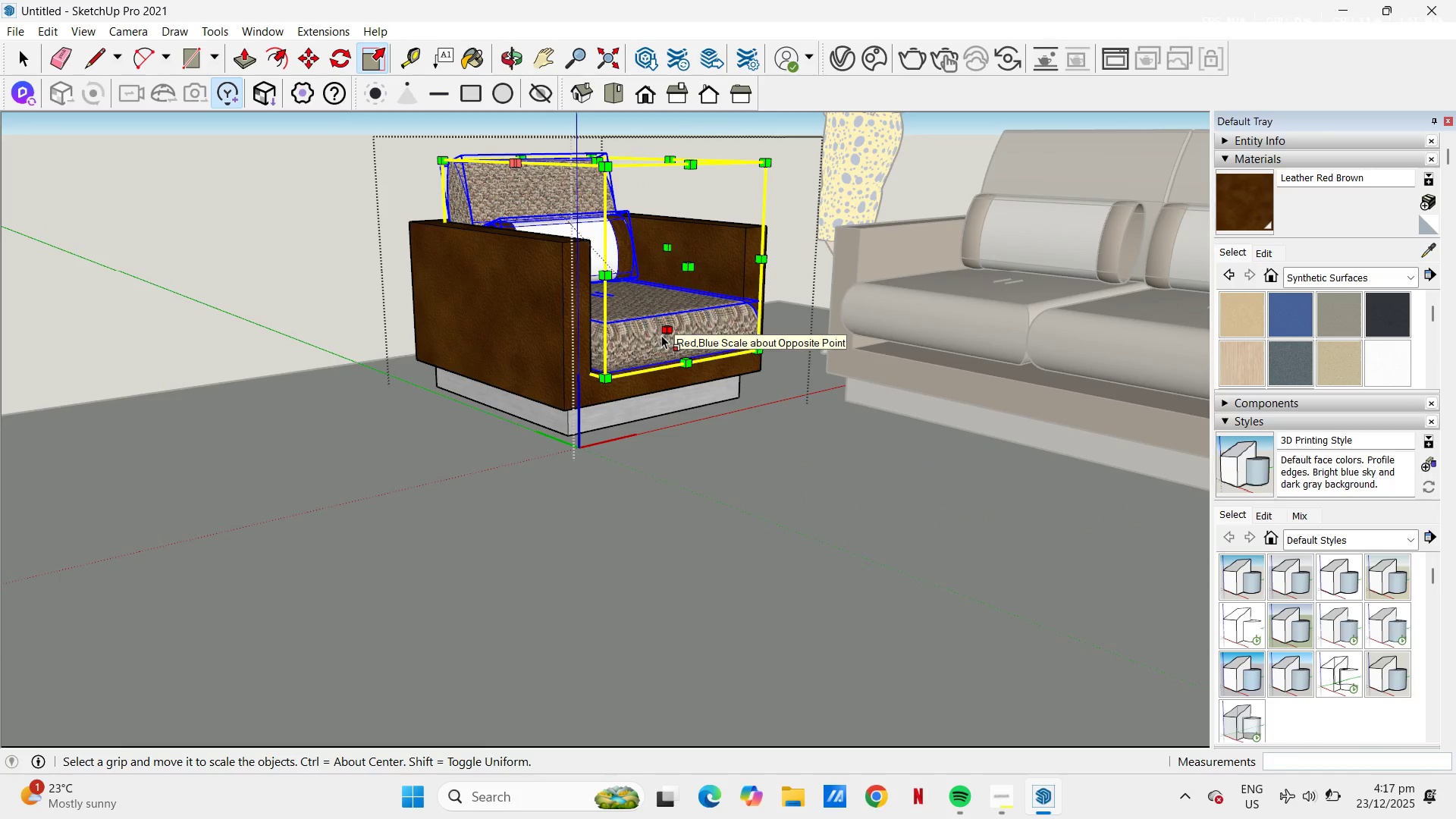 
key(M)
 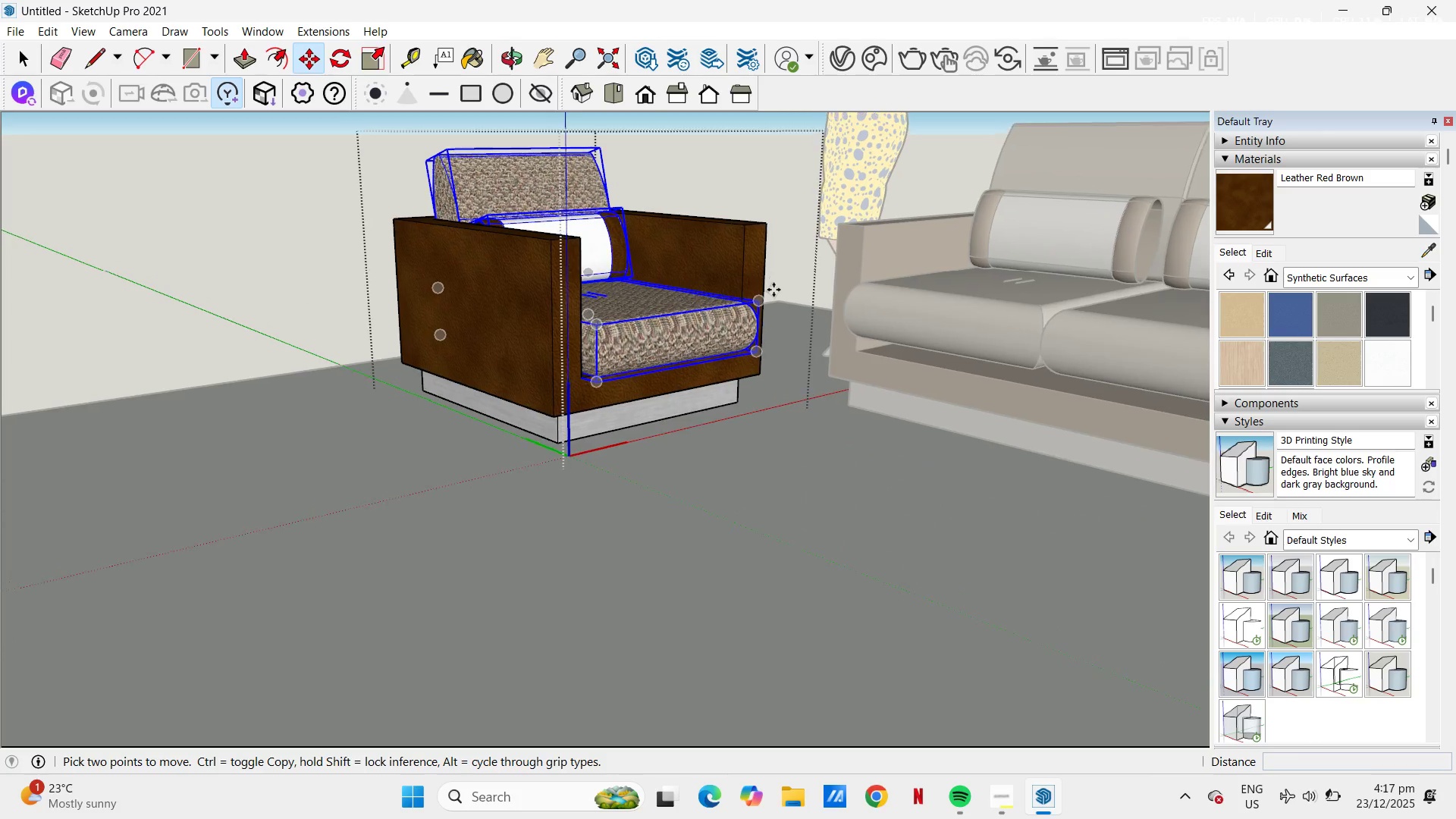 
scroll: coordinate [774, 290], scroll_direction: up, amount: 2.0
 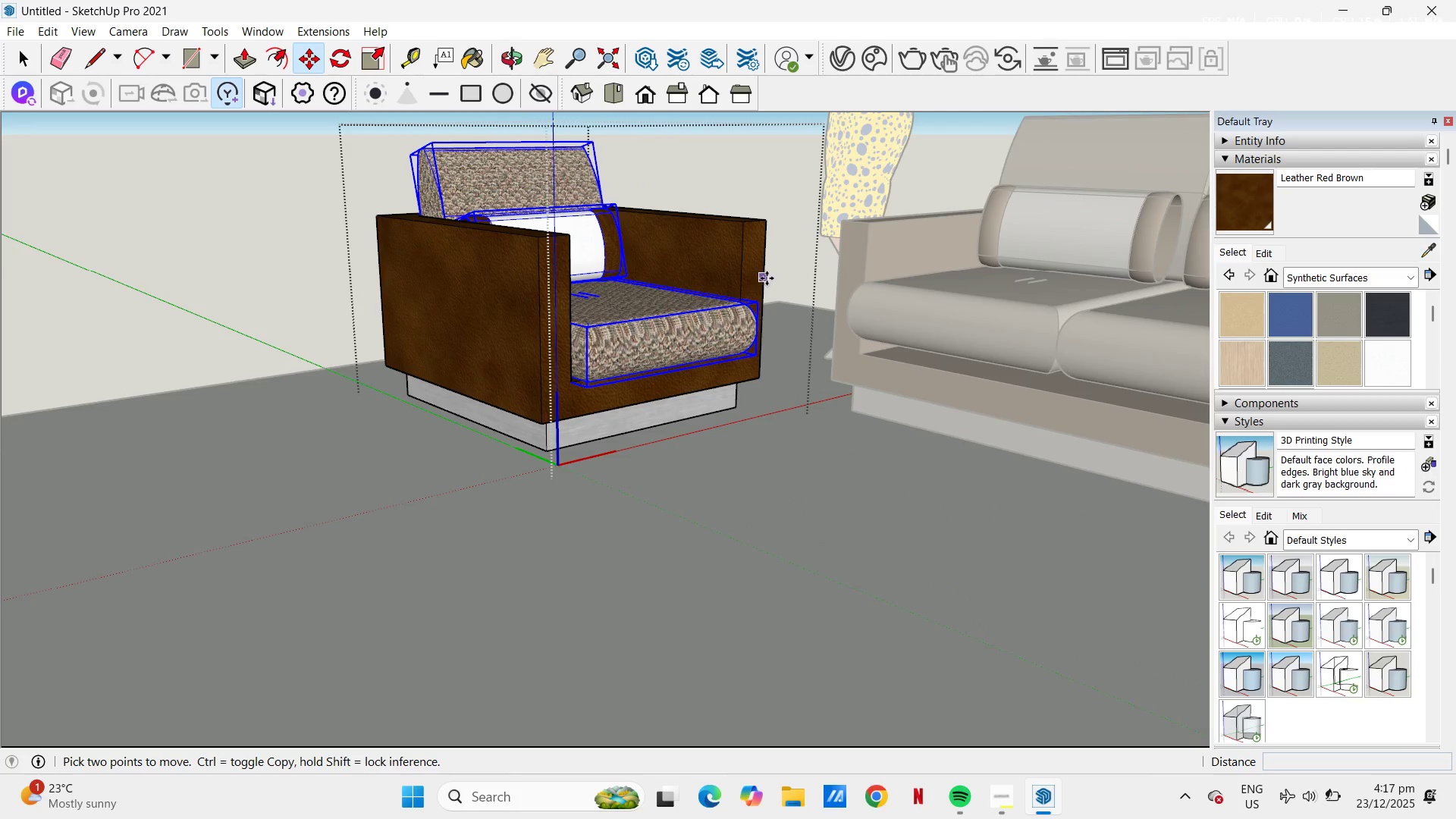 
left_click([767, 278])
 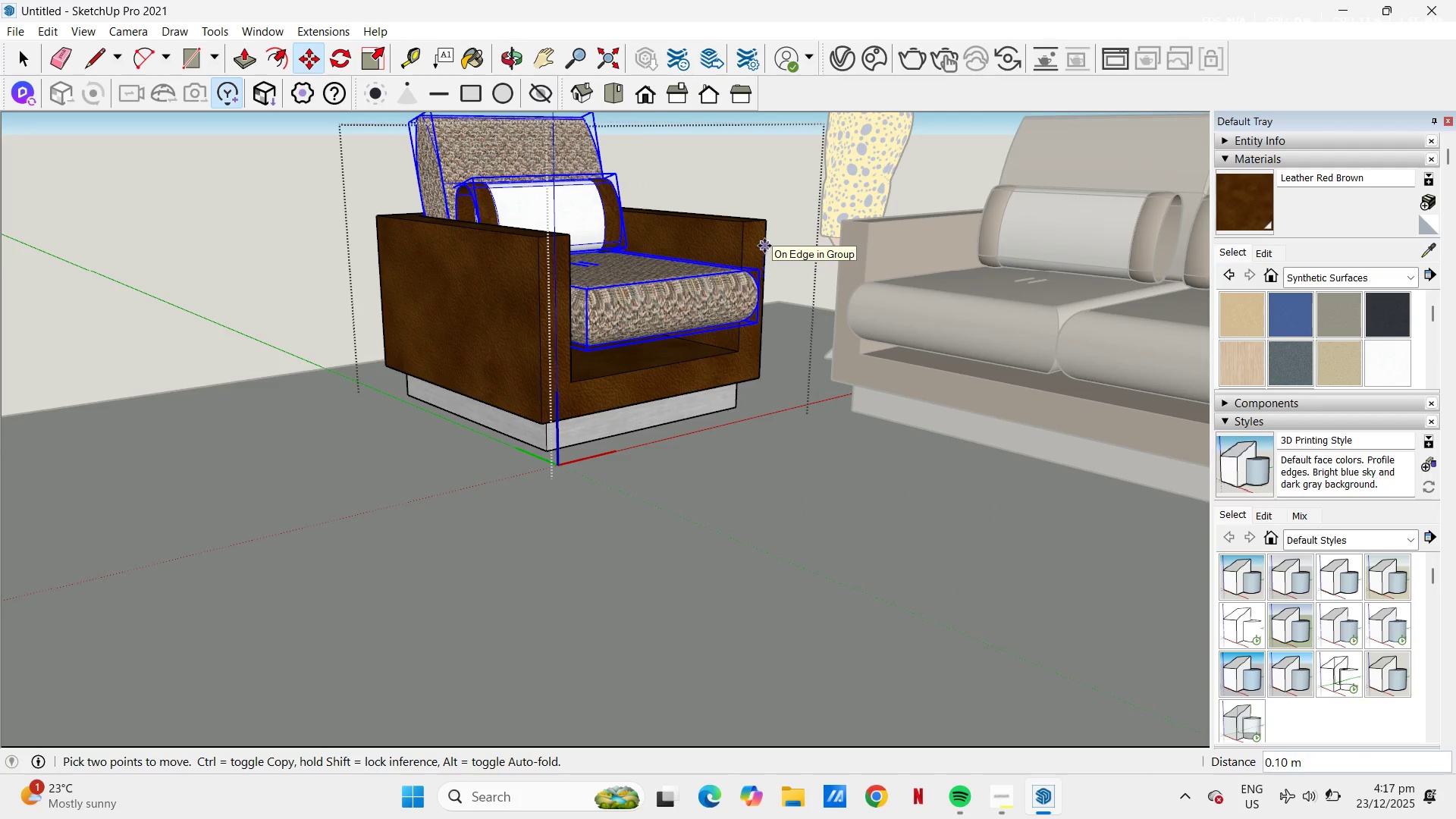 
key(NumpadDecimal)
 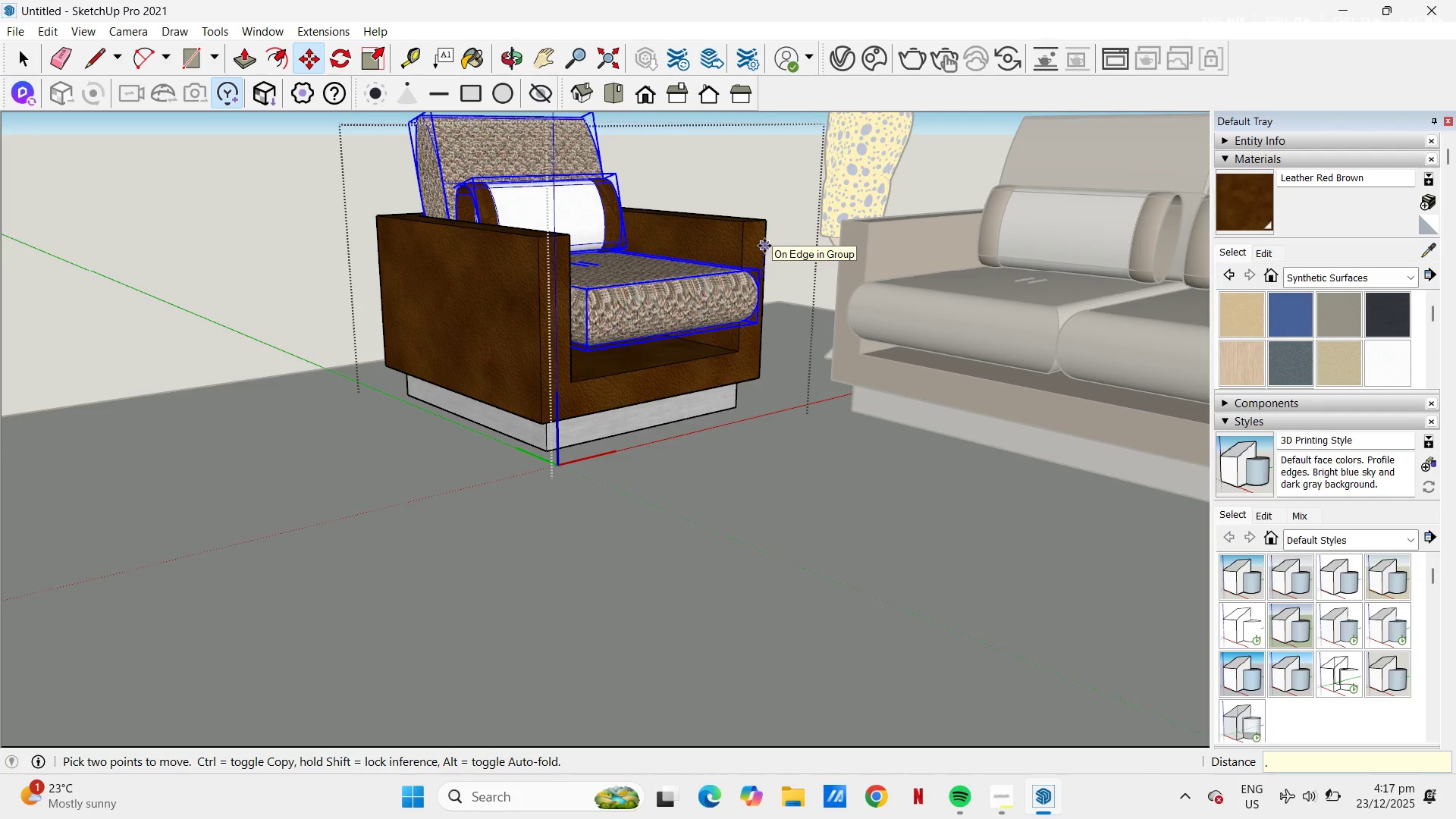 
key(Numpad1)
 